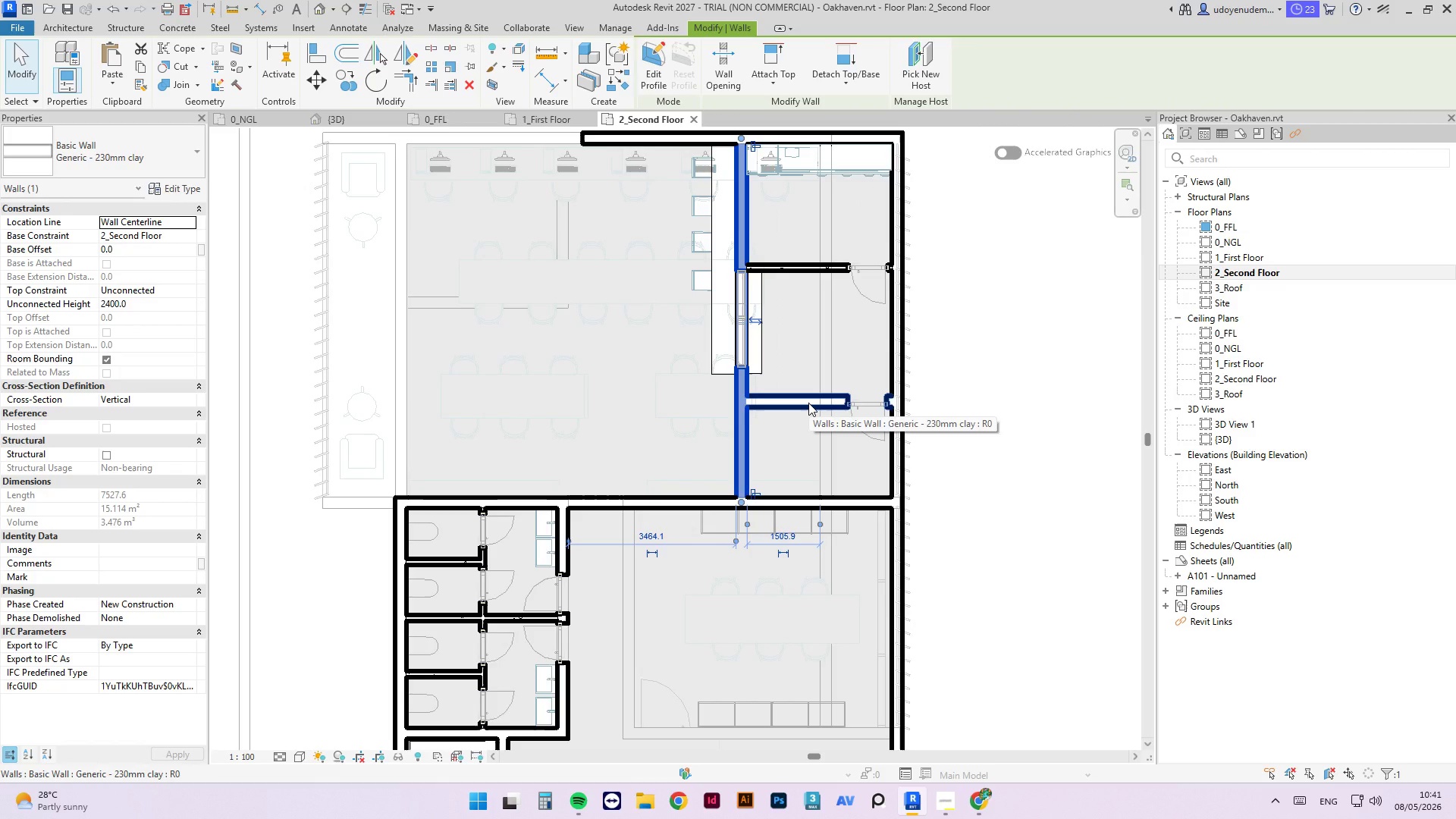 
wait(5.42)
 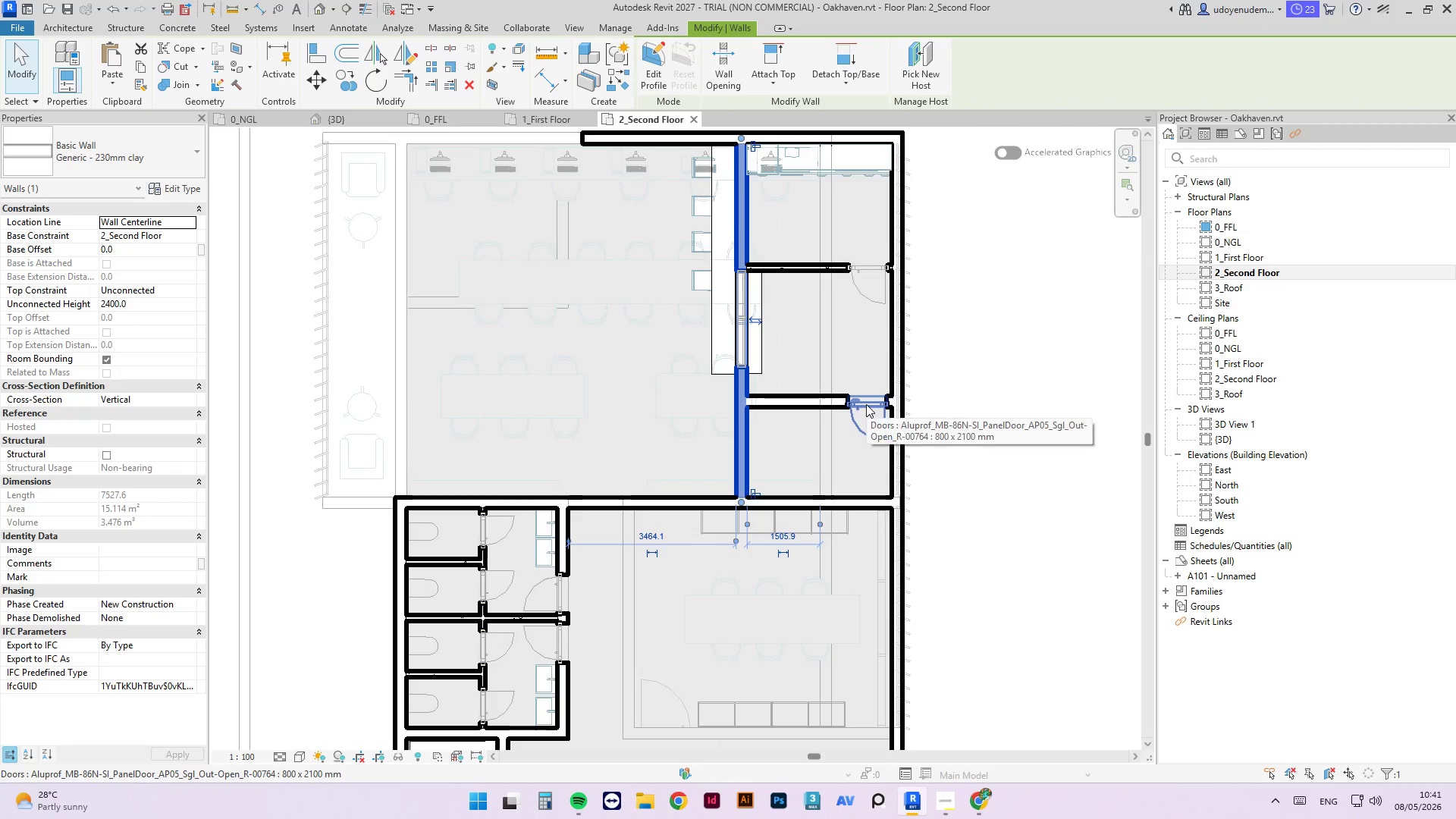 
left_click([808, 403])
 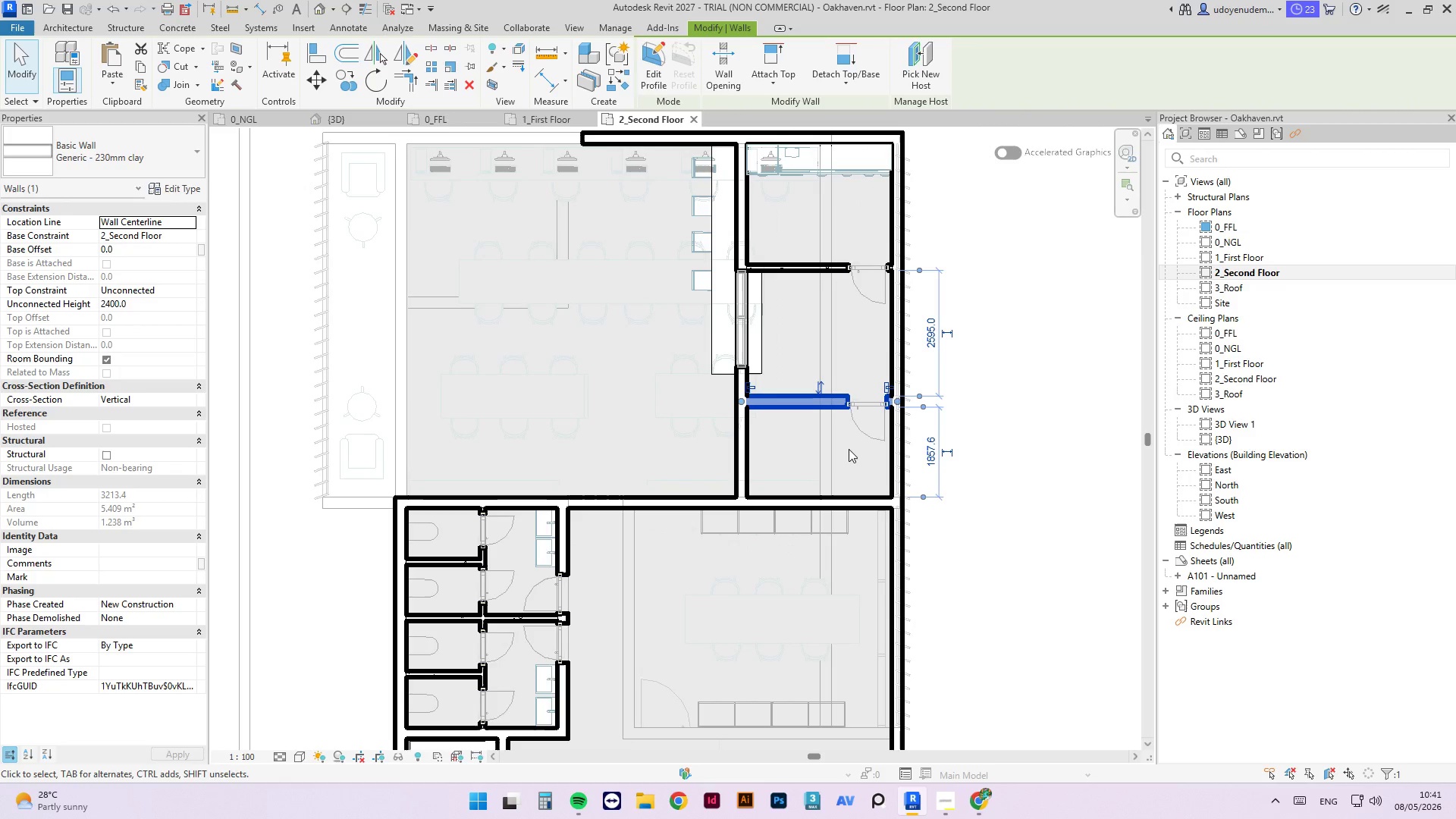 
mouse_move([924, 425])
 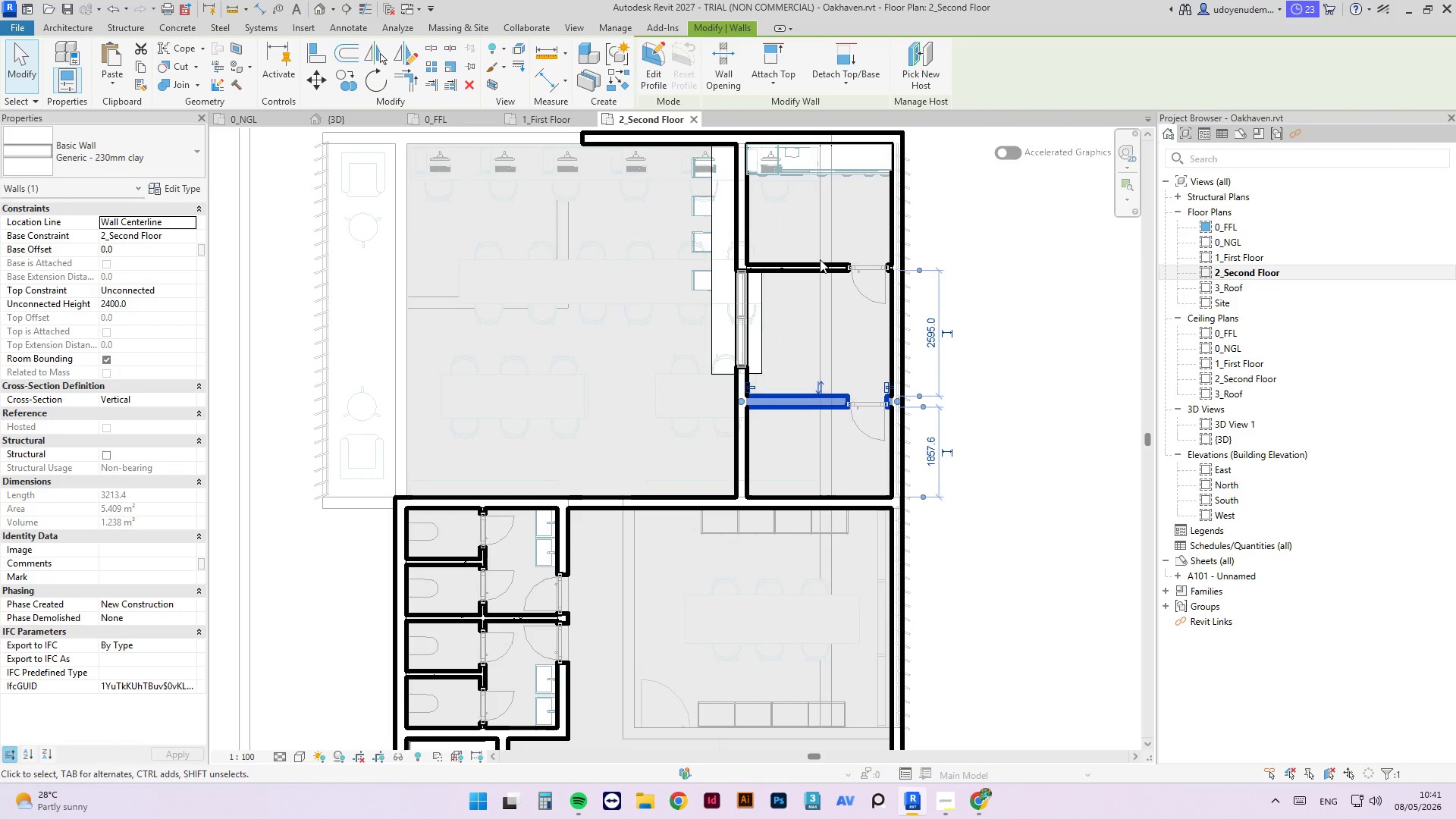 
left_click([809, 266])
 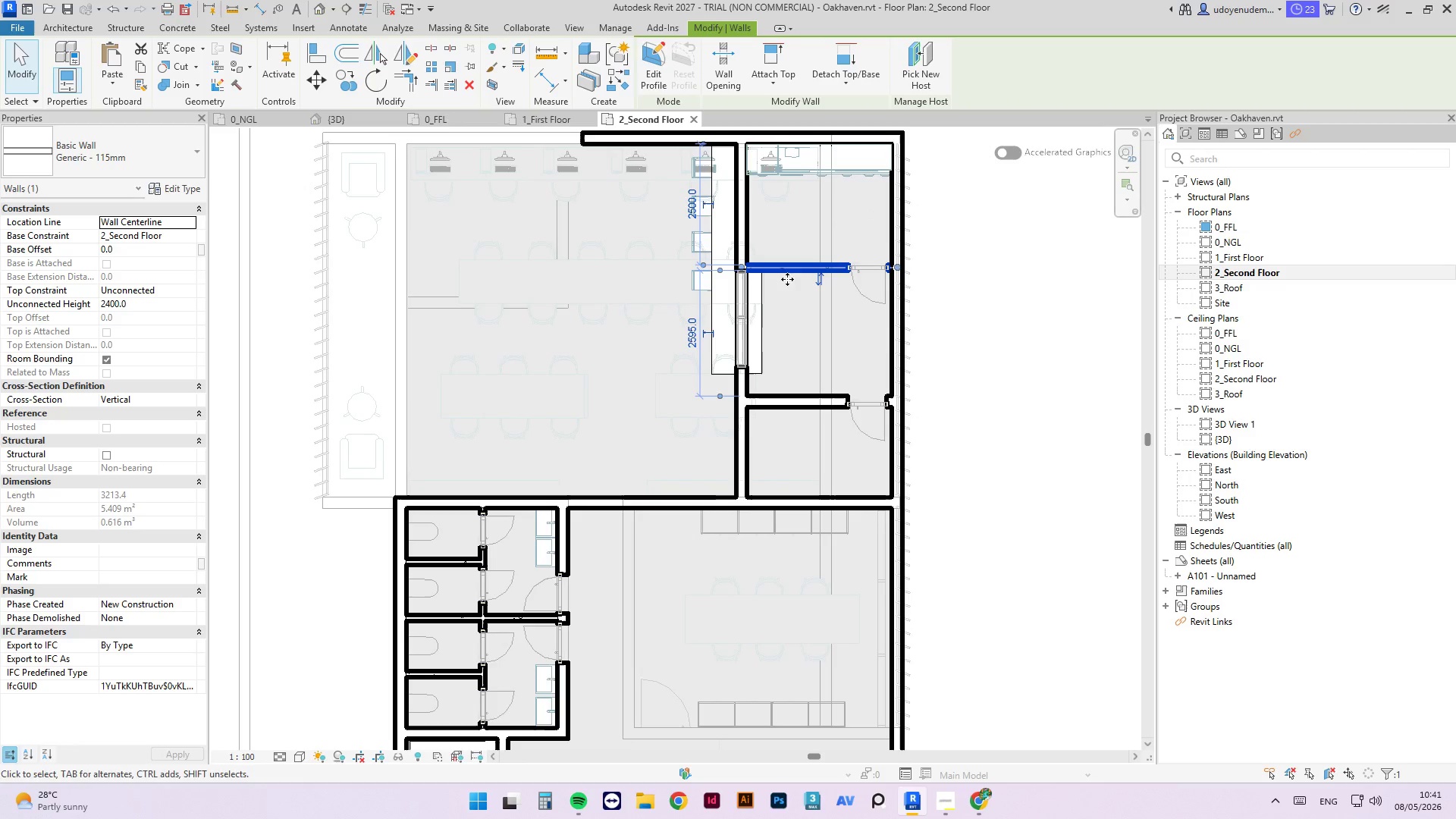 
scroll: coordinate [723, 212], scroll_direction: up, amount: 2.0
 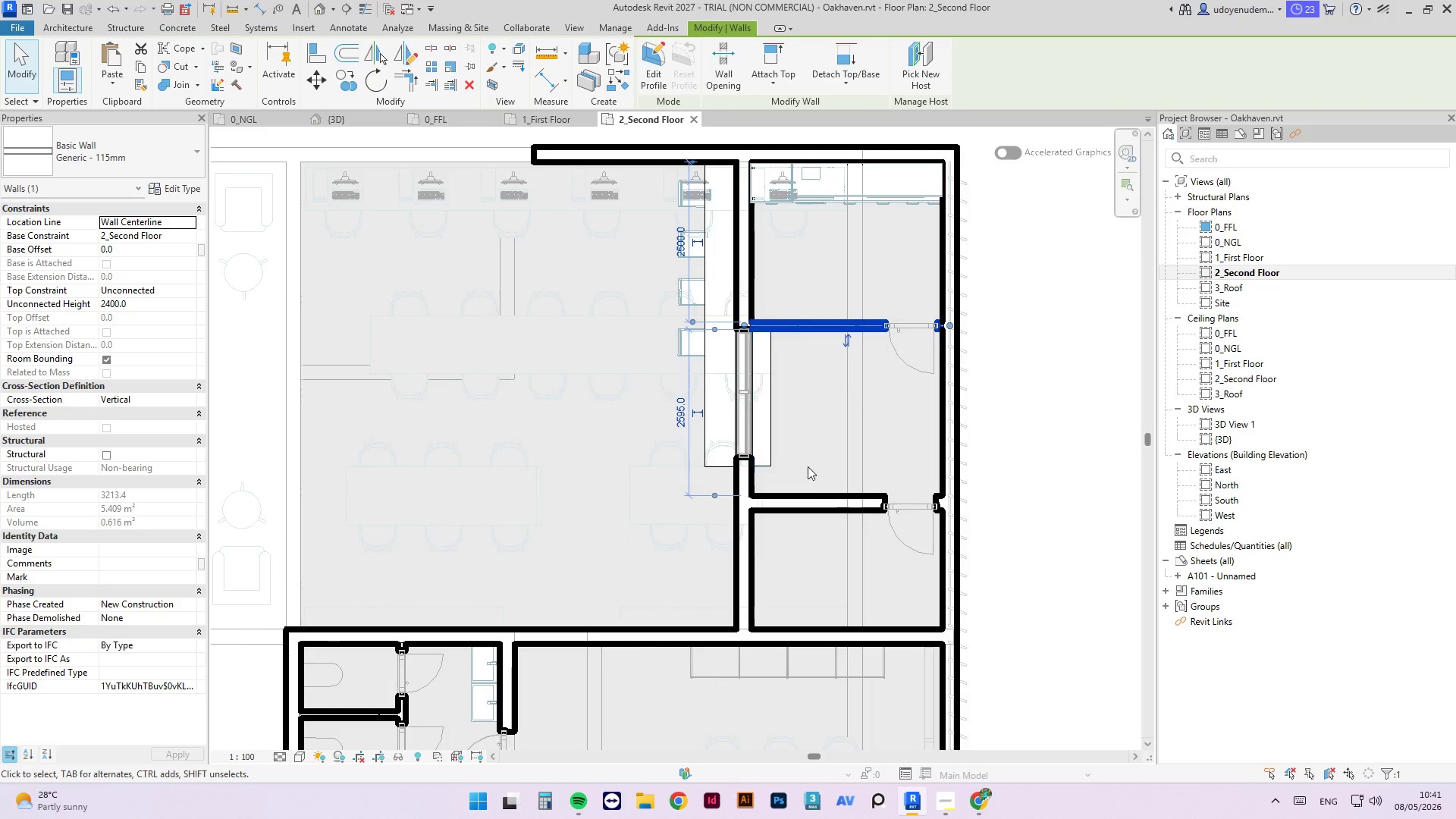 
left_click([811, 504])
 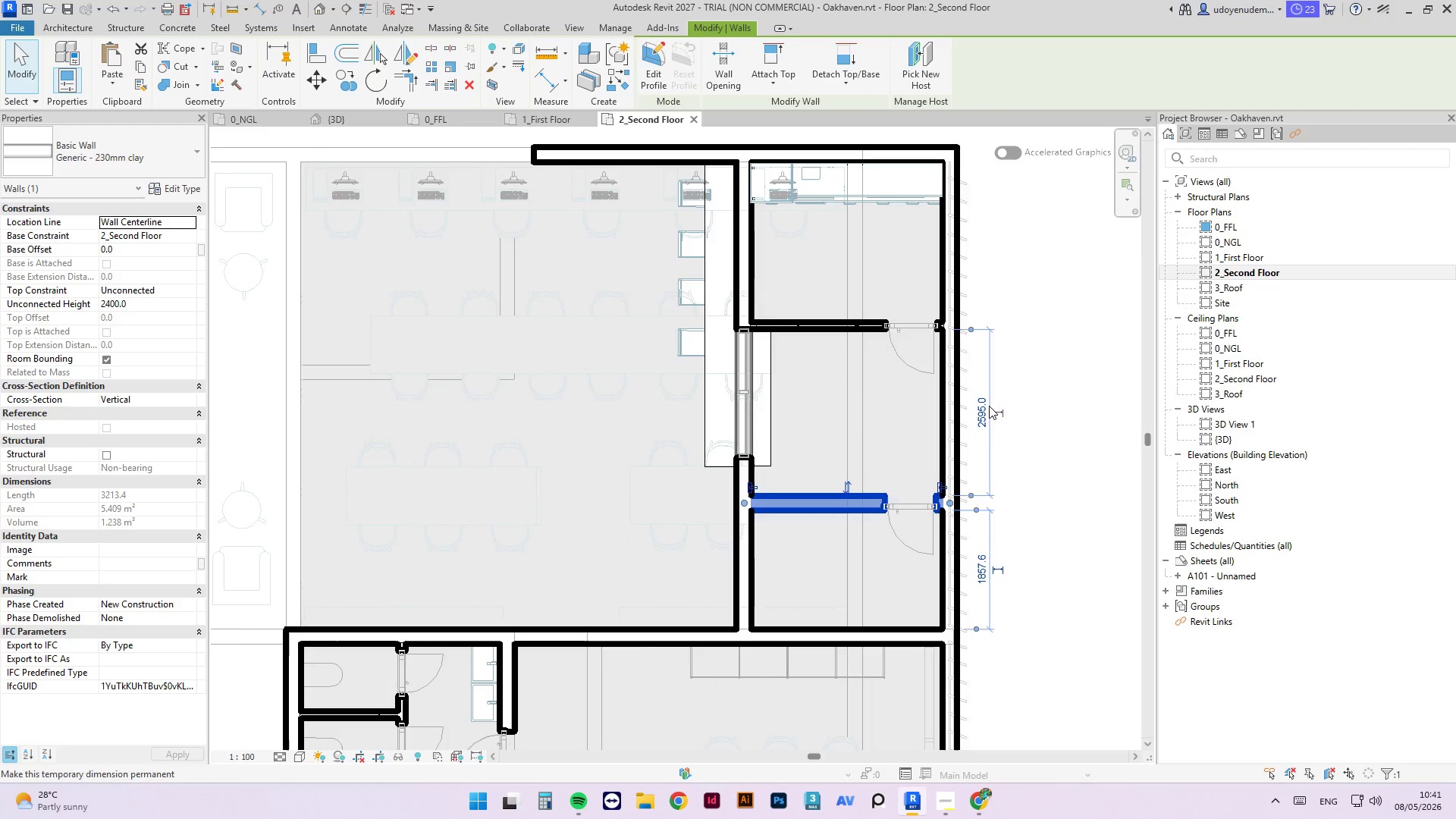 
left_click([981, 412])
 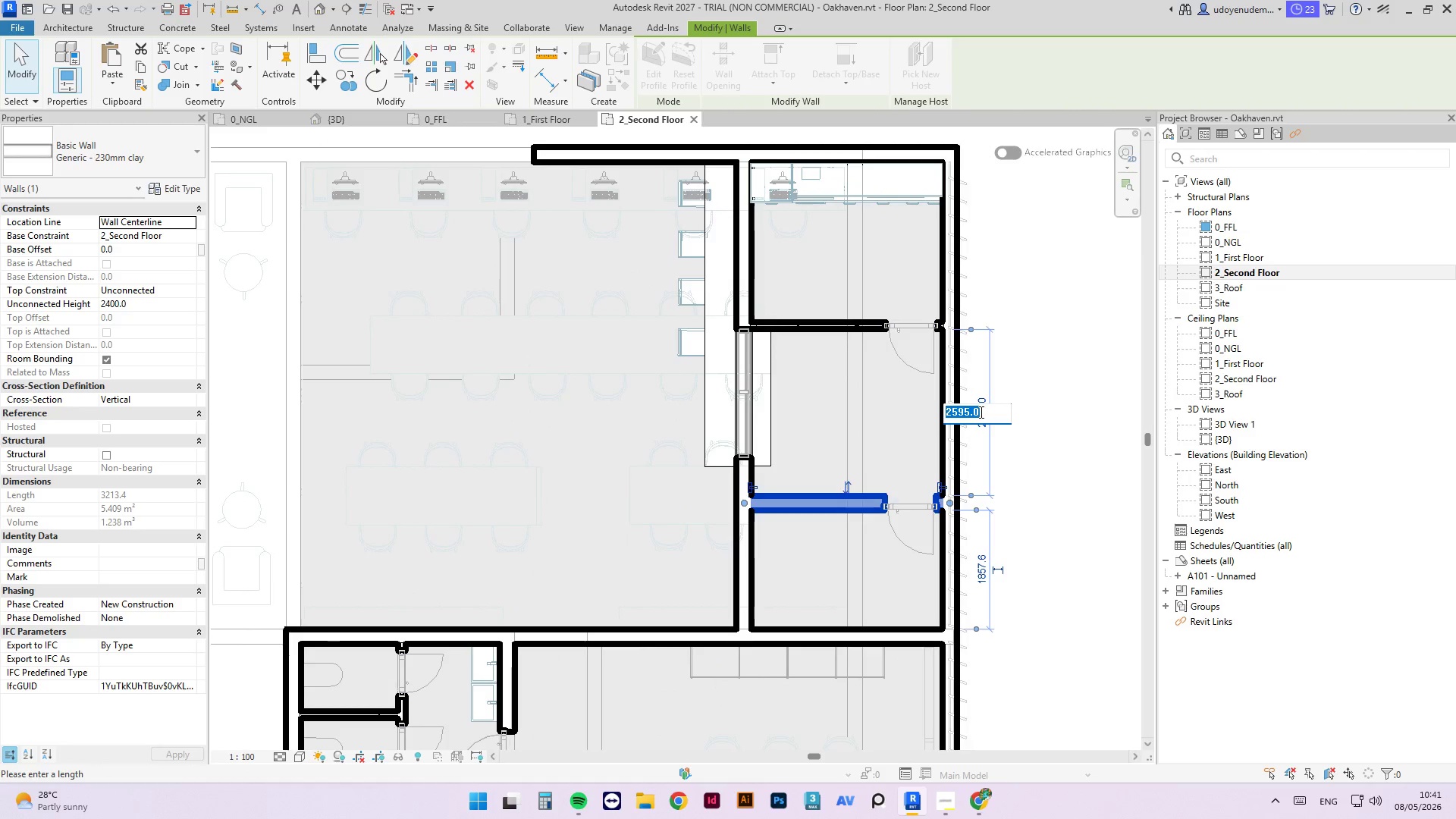 
key(Numpad2)
 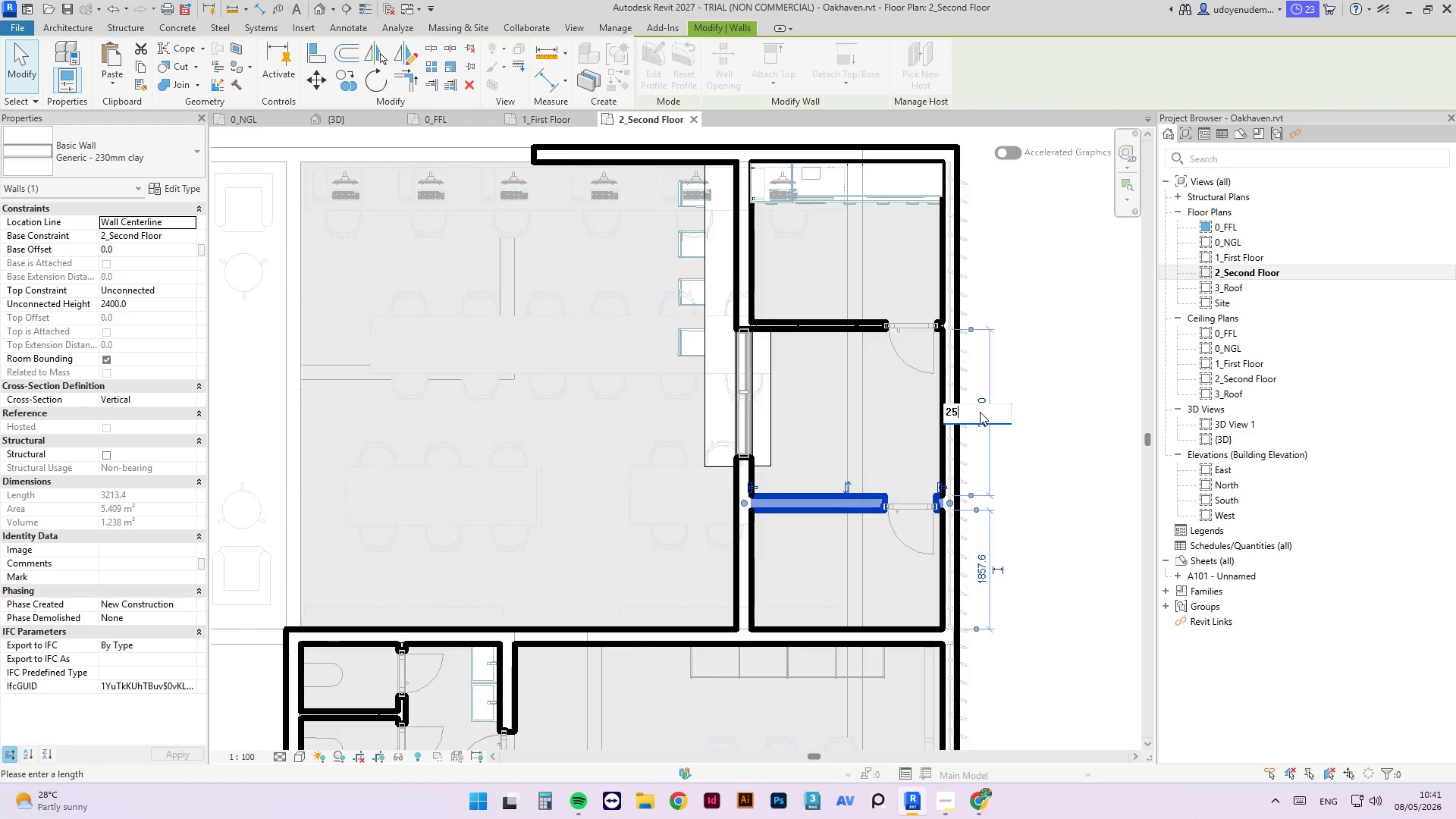 
key(Numpad5)
 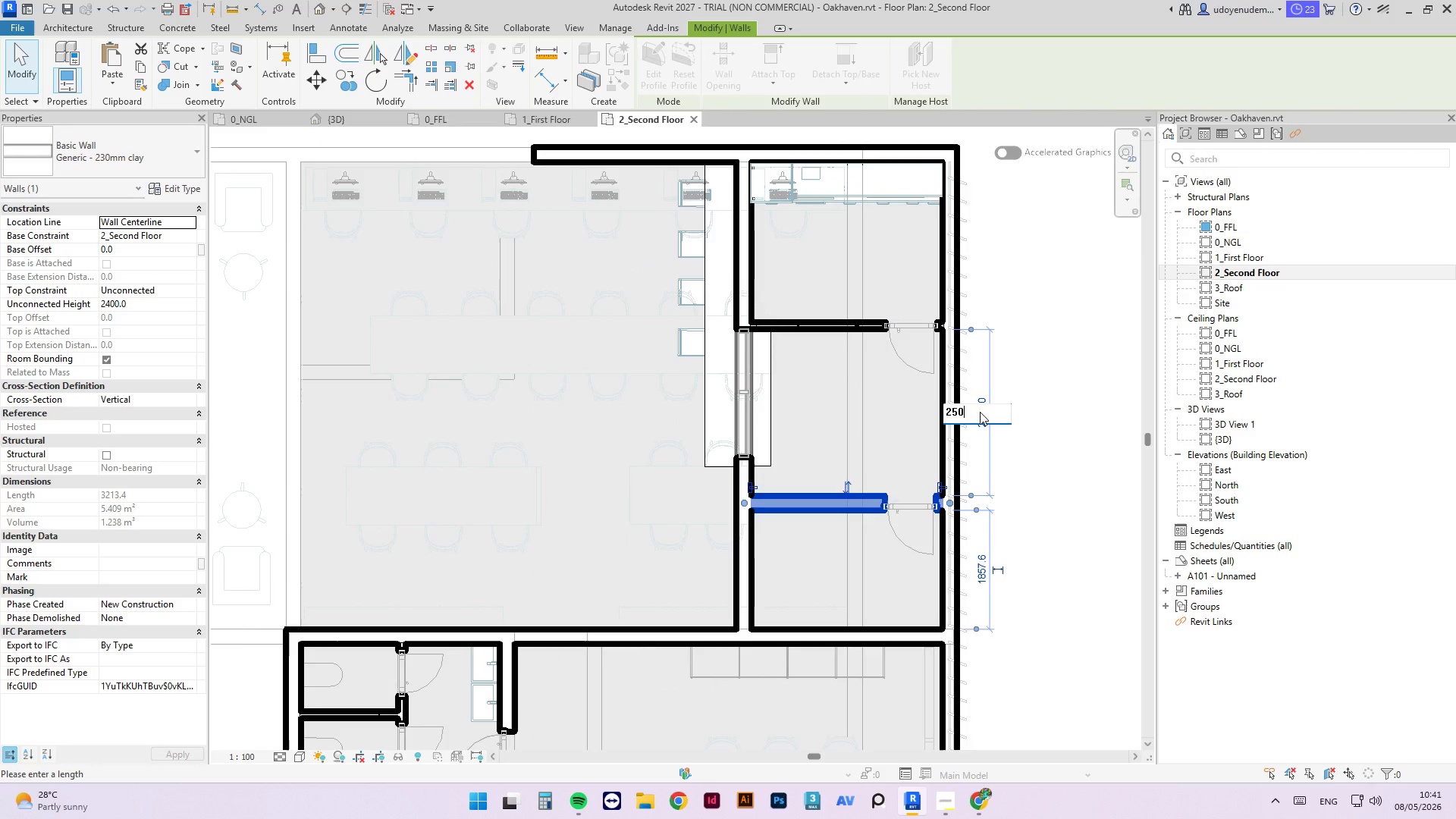 
key(Numpad0)
 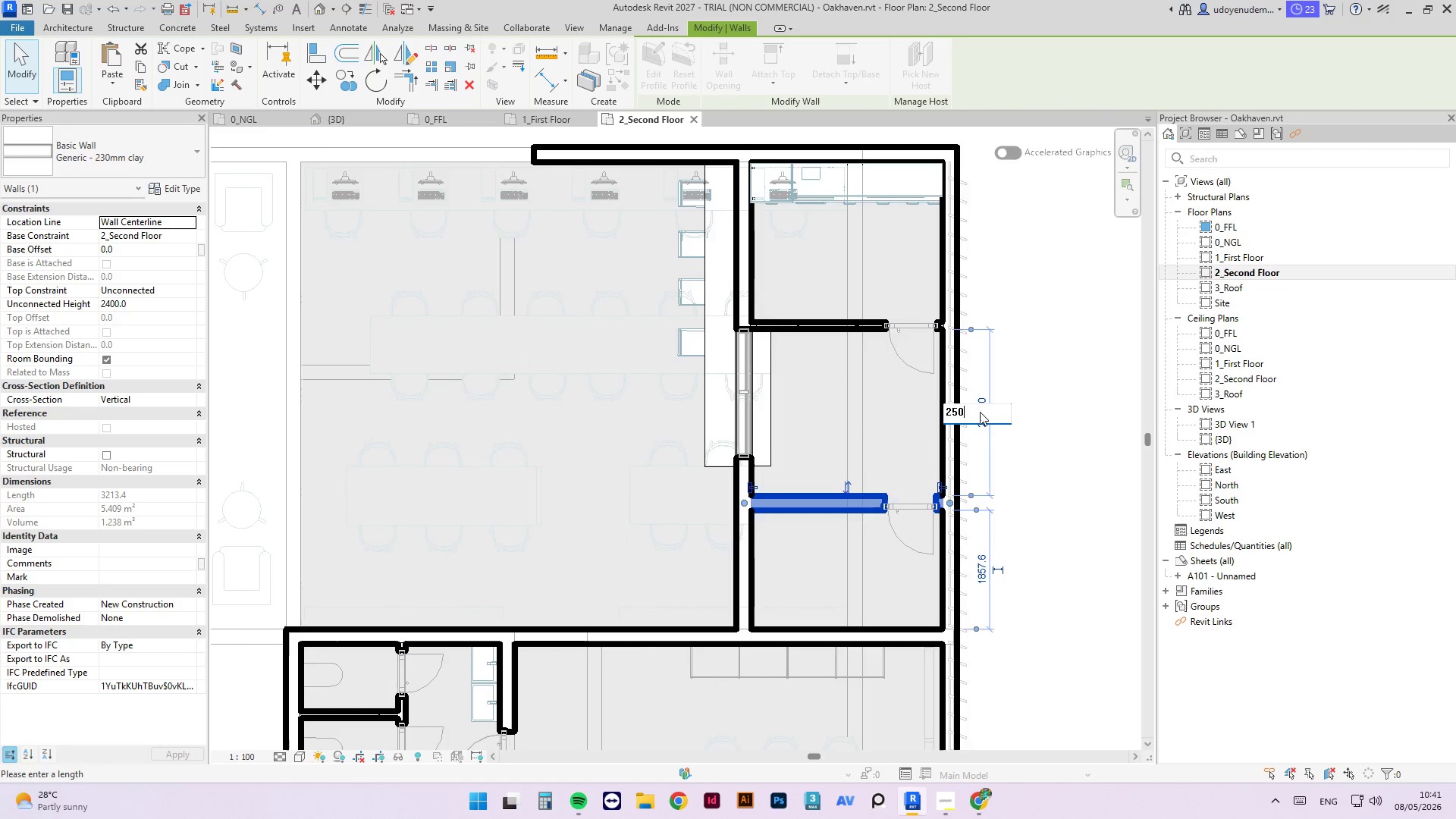 
key(Numpad0)
 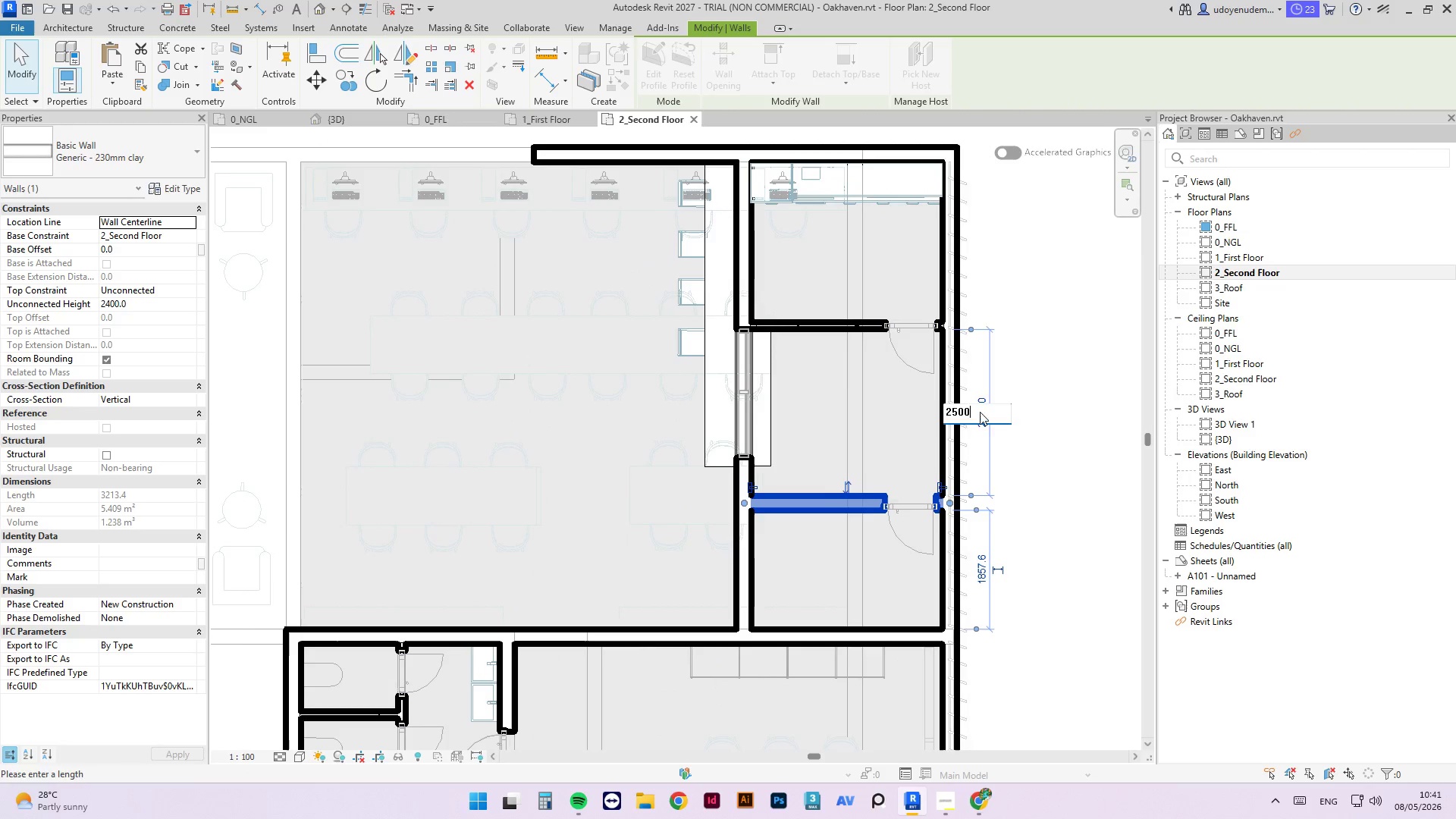 
key(NumpadEnter)
 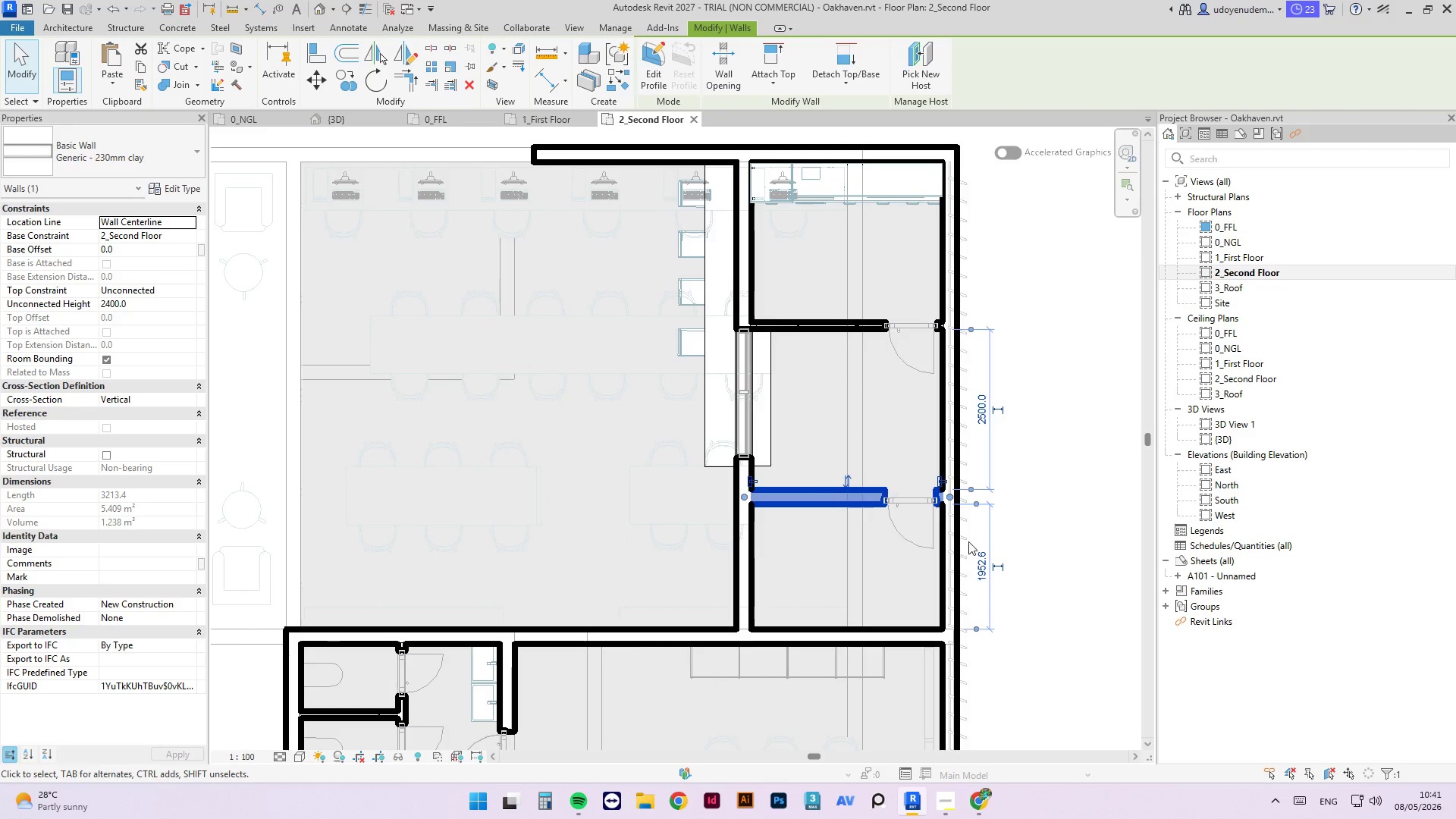 
scroll: coordinate [966, 397], scroll_direction: down, amount: 6.0
 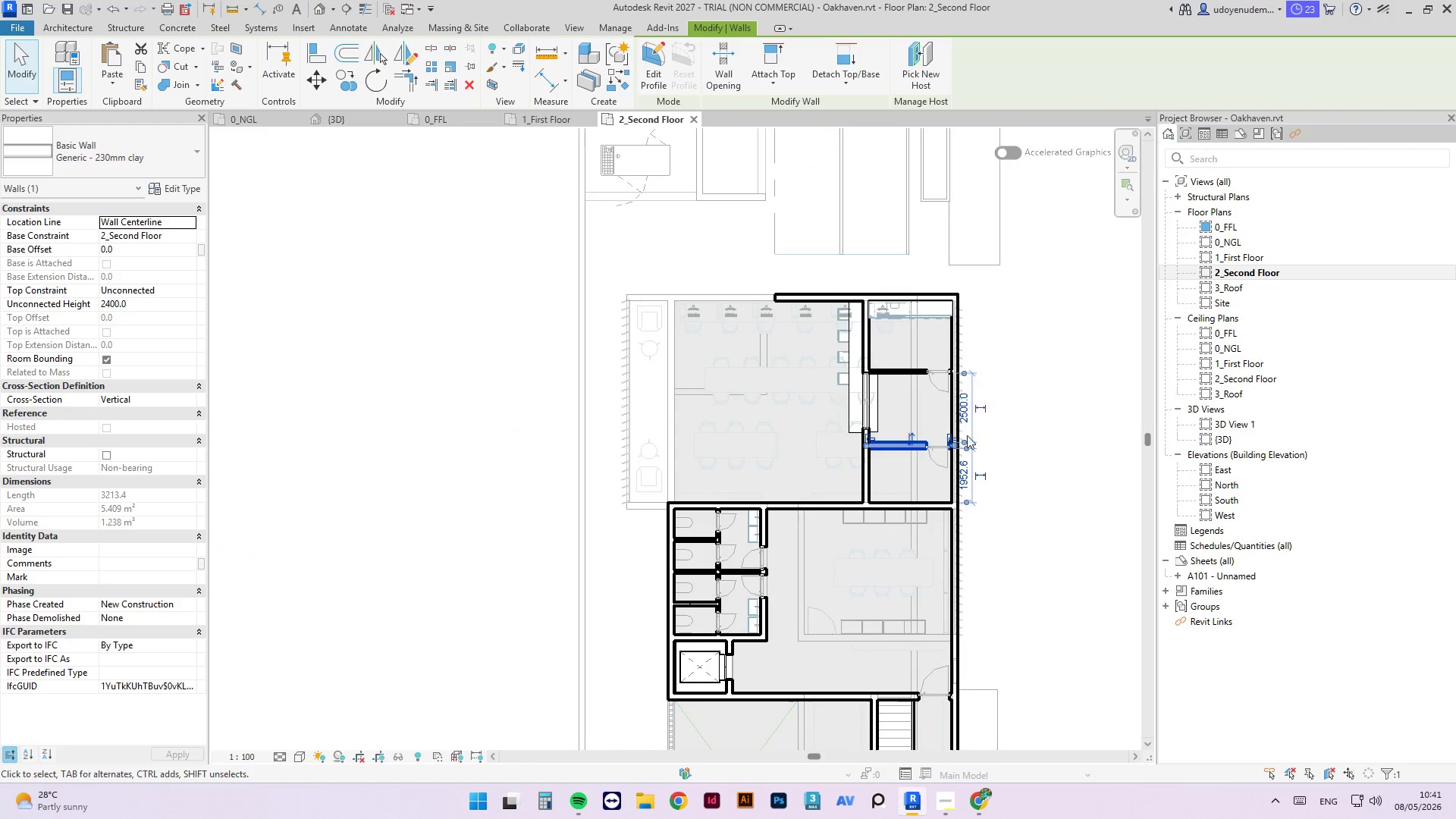 
scroll: coordinate [924, 491], scroll_direction: up, amount: 3.0
 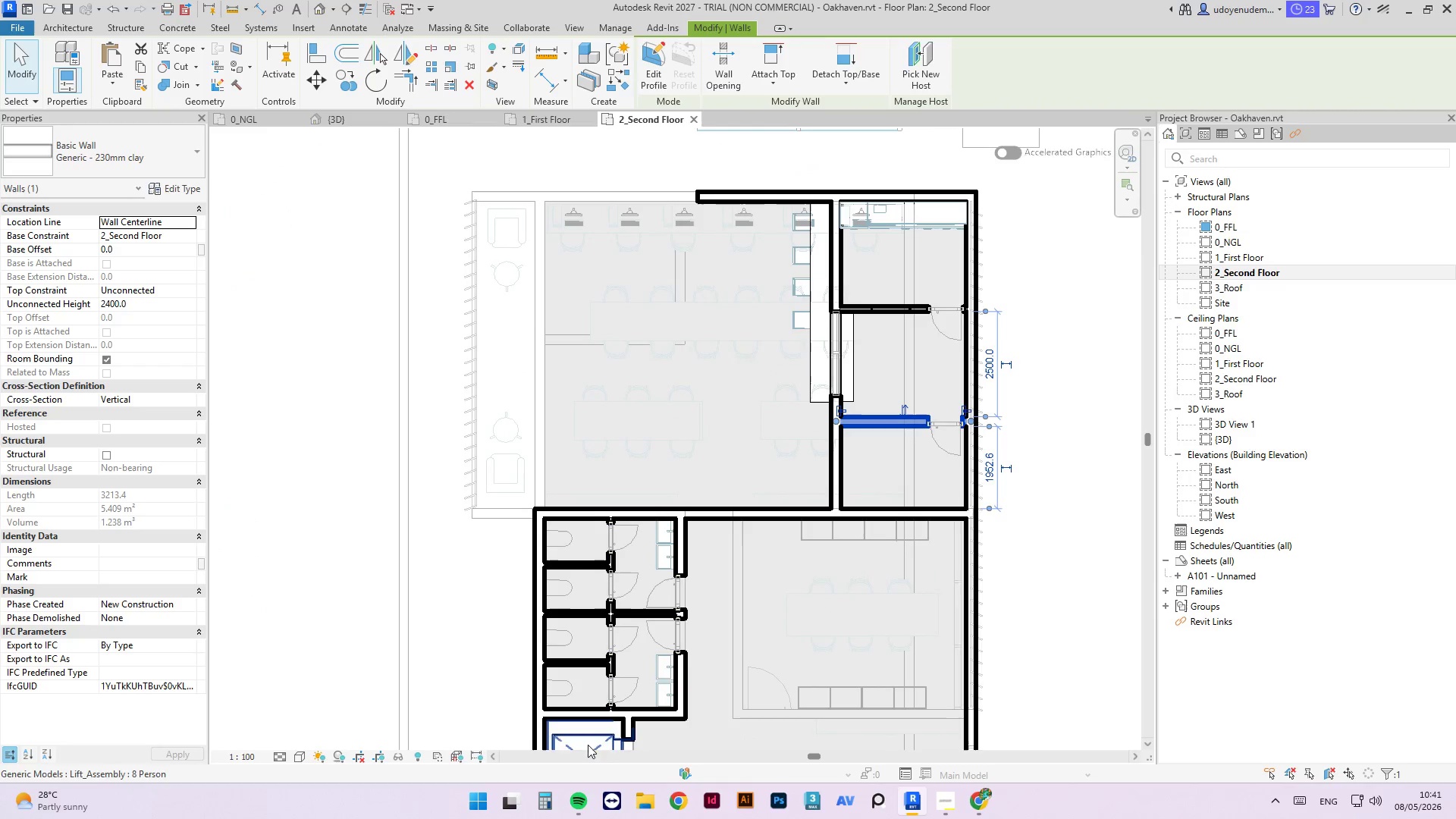 
left_click([551, 808])
 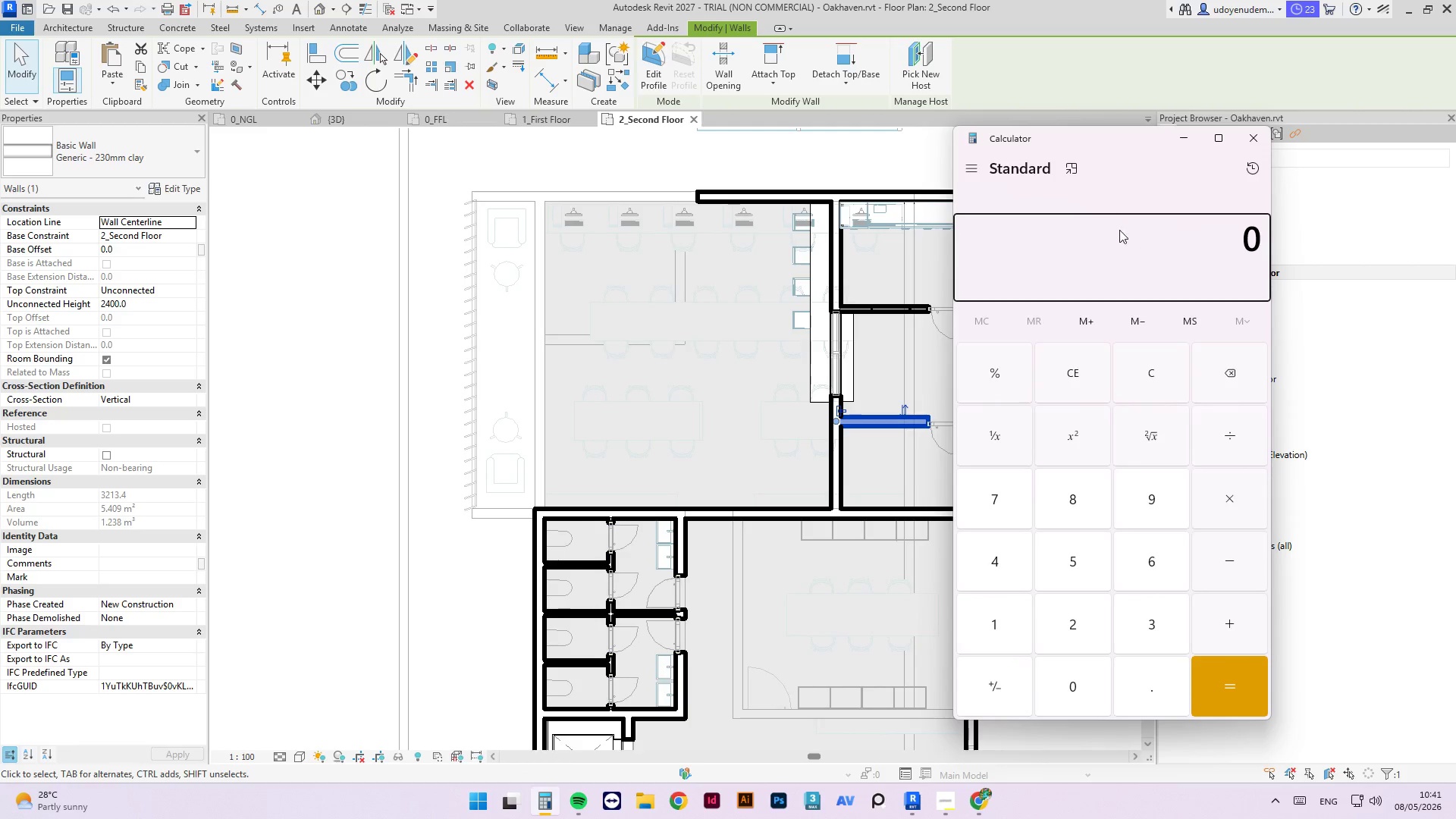 
left_click_drag(start_coordinate=[1093, 147], to_coordinate=[381, 105])
 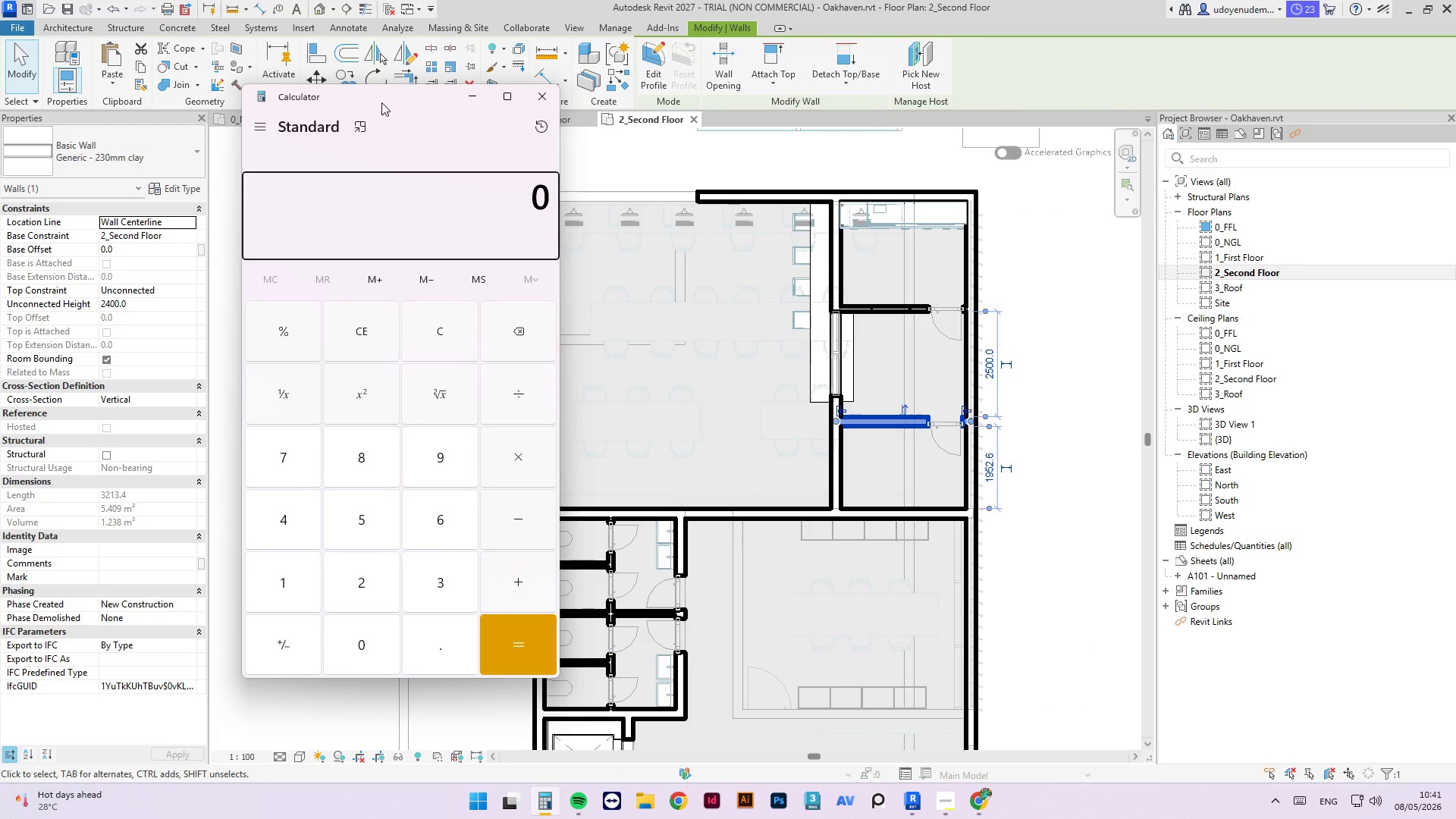 
key(Numpad1)
 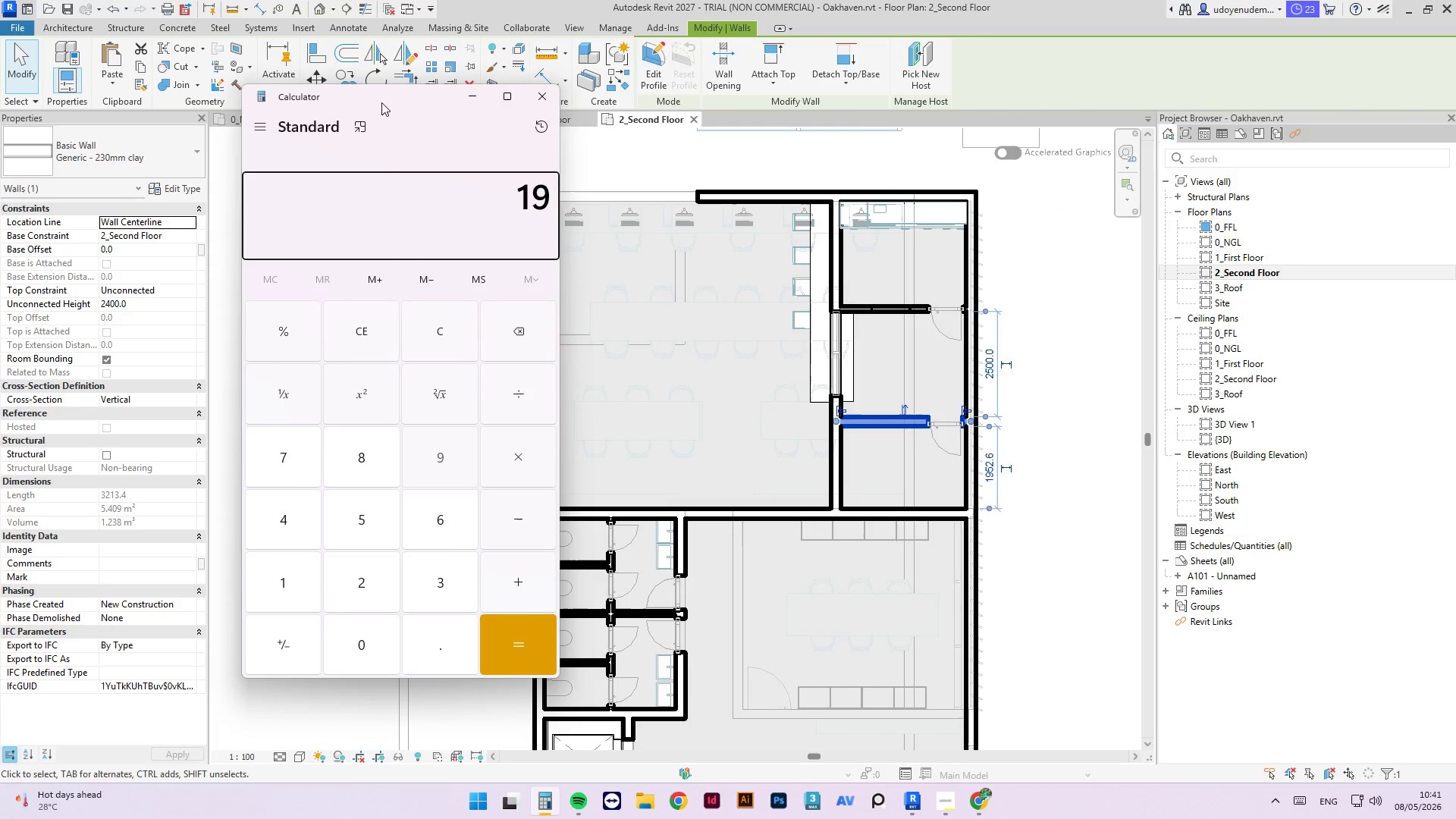 
key(Numpad9)
 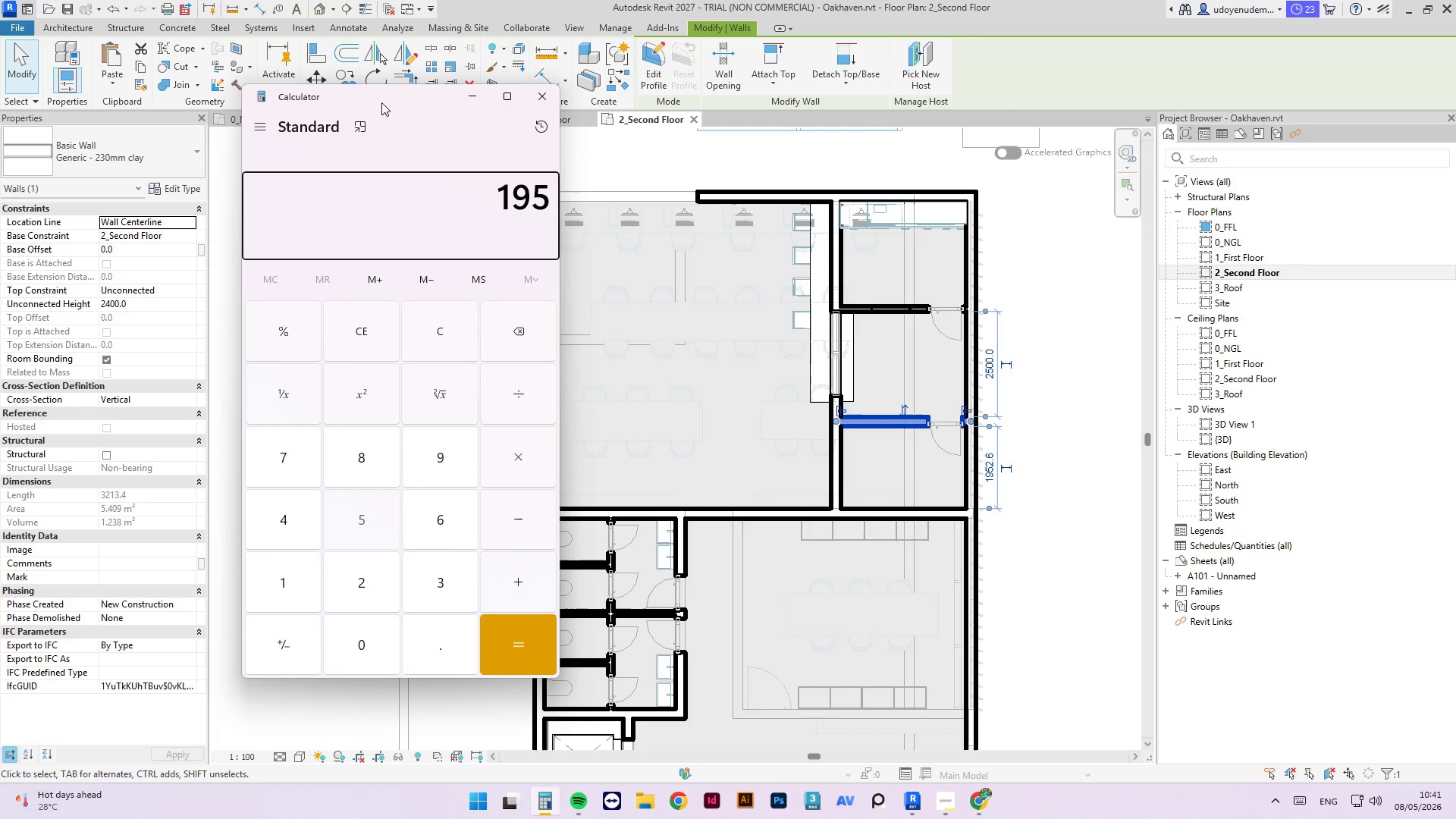 
key(Numpad5)
 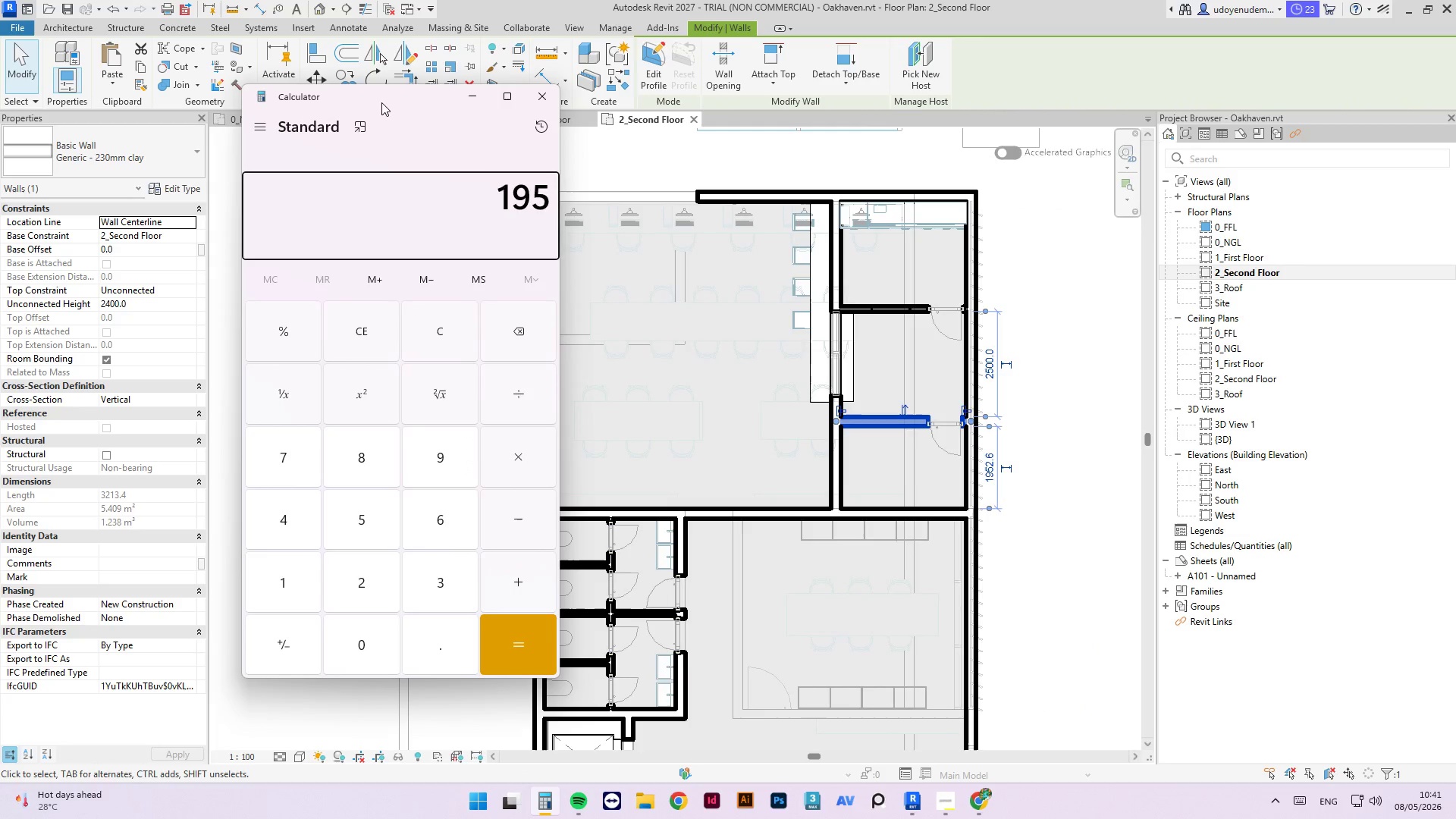 
key(Numpad2)
 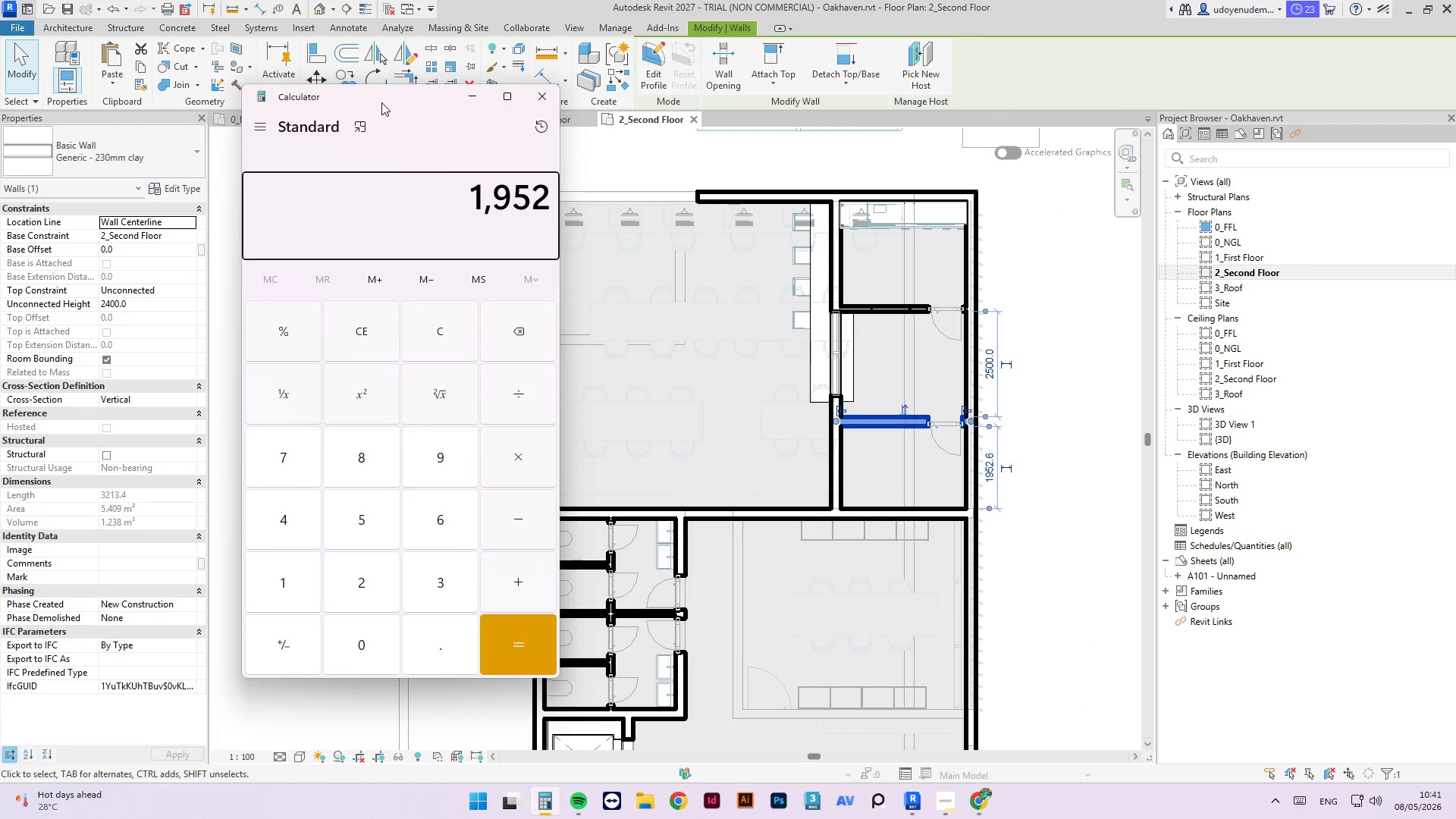 
key(NumpadAdd)
 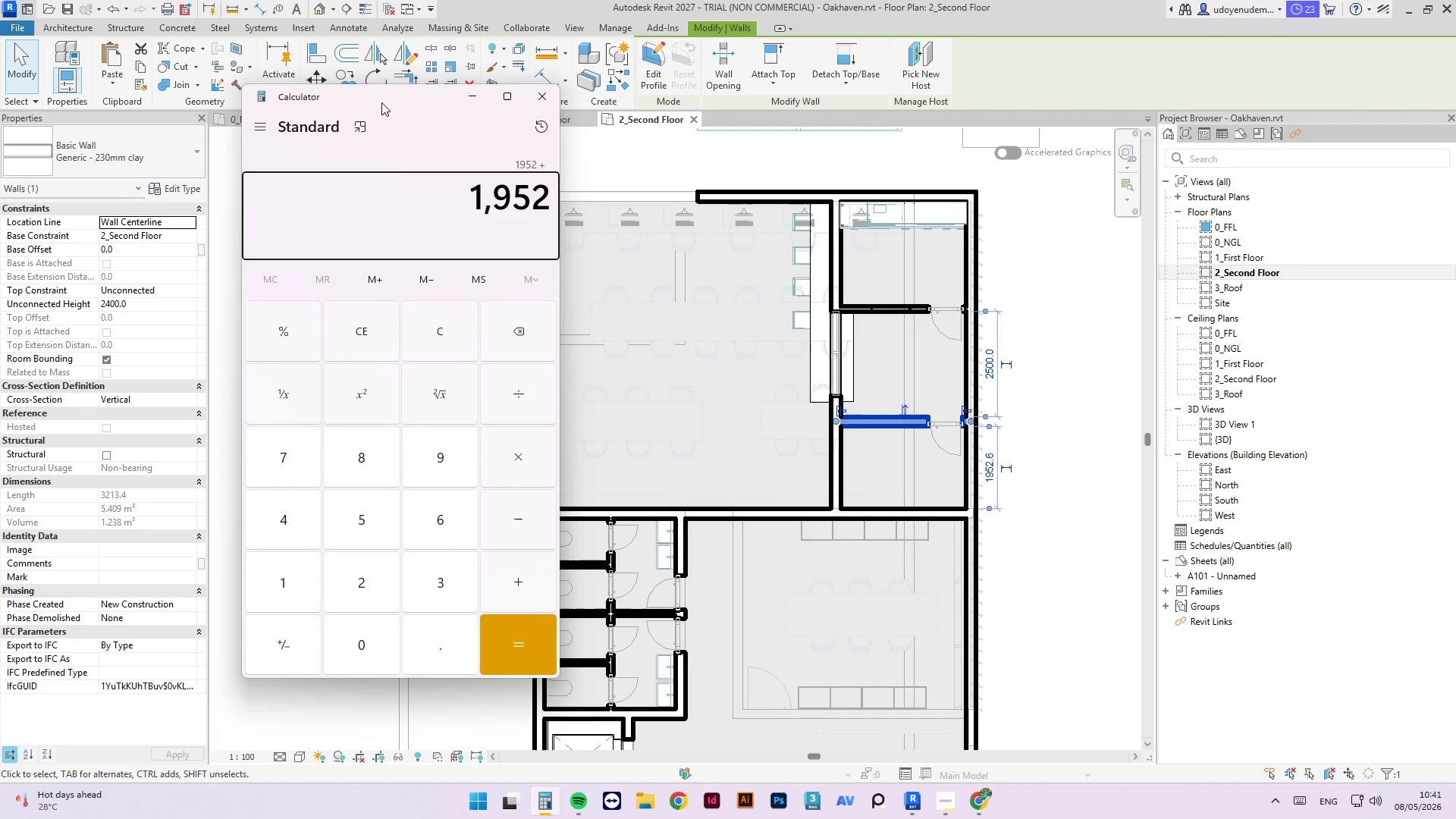 
key(Numpad2)
 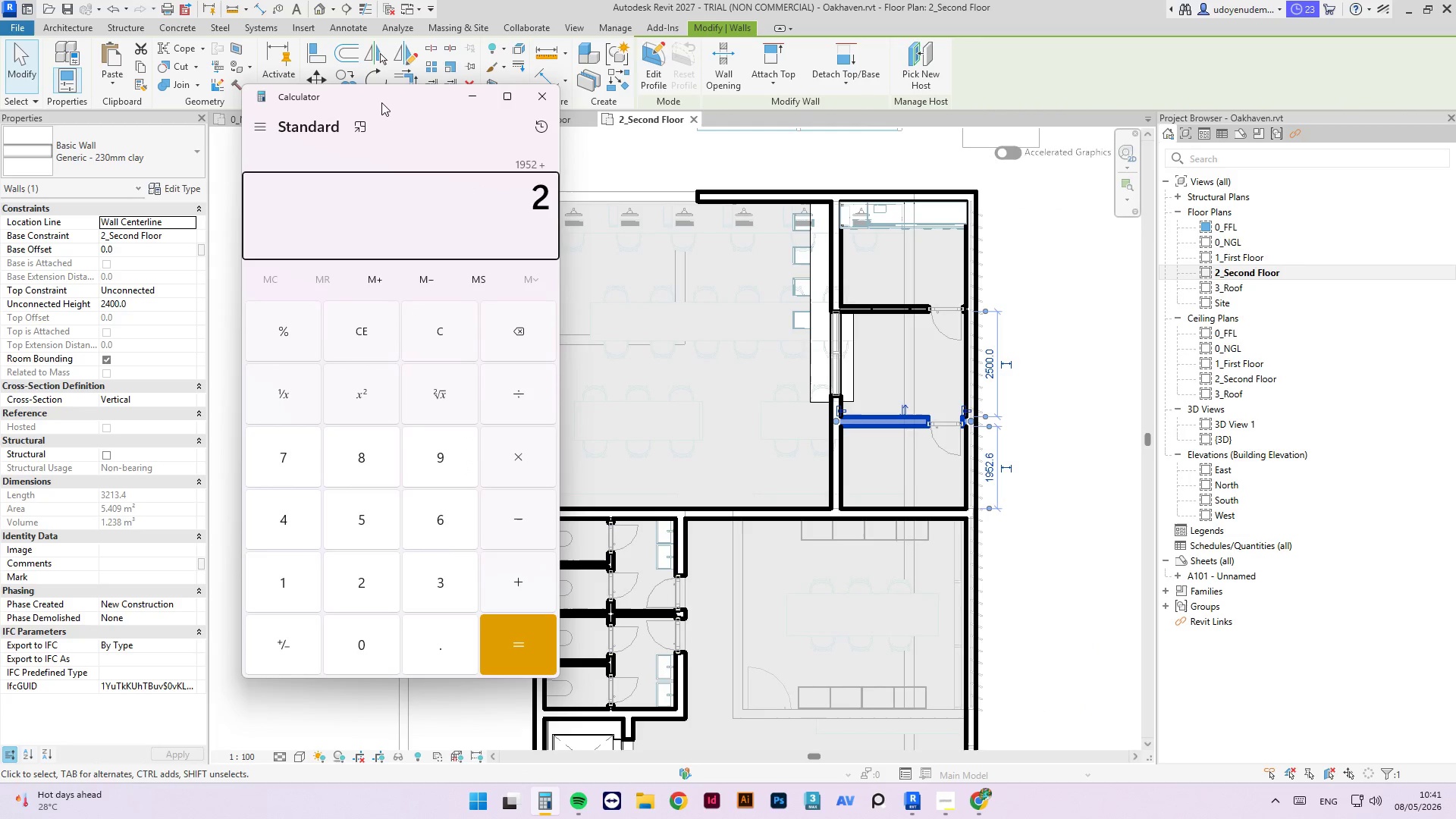 
key(Numpad5)
 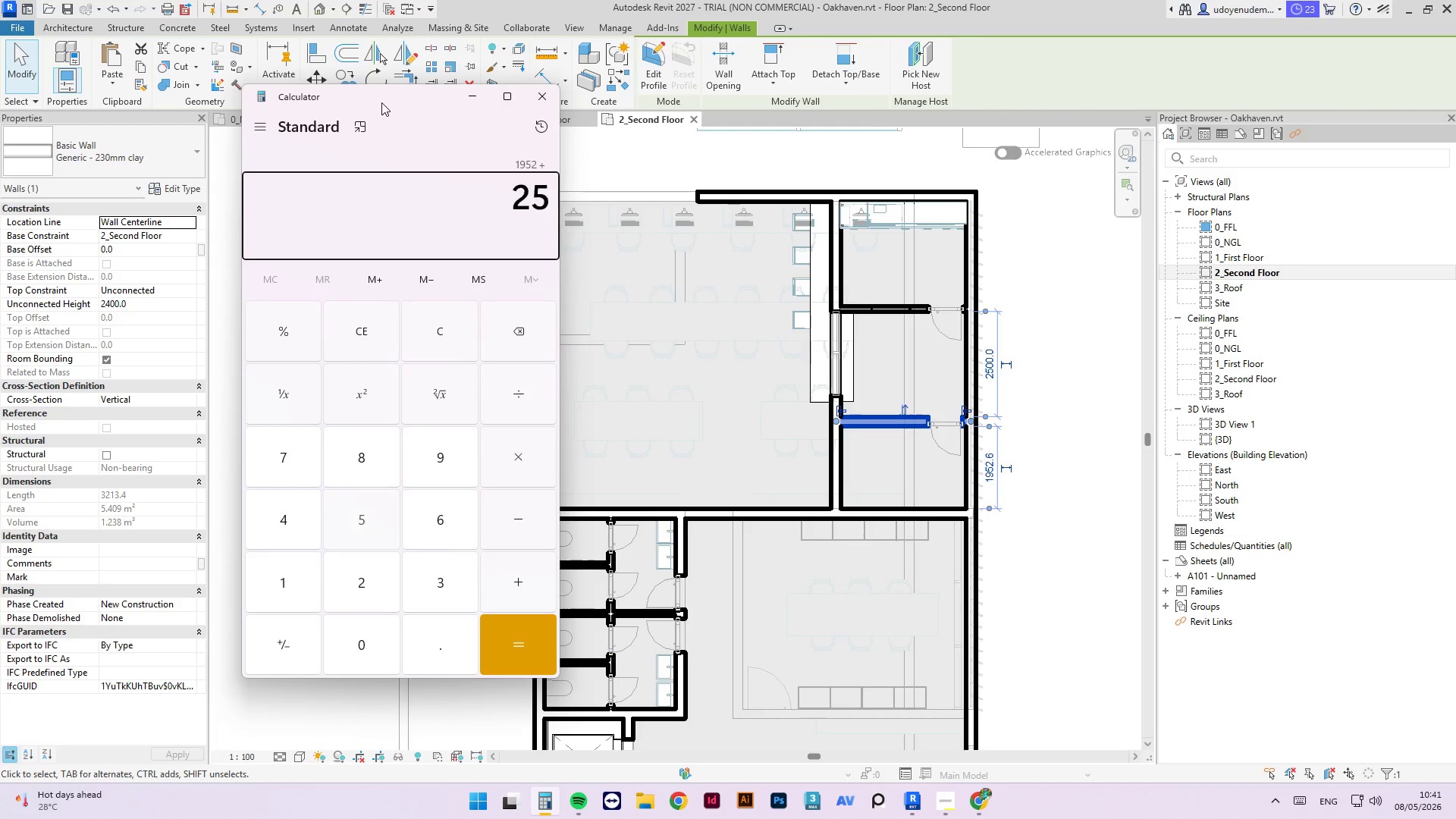 
key(Numpad0)
 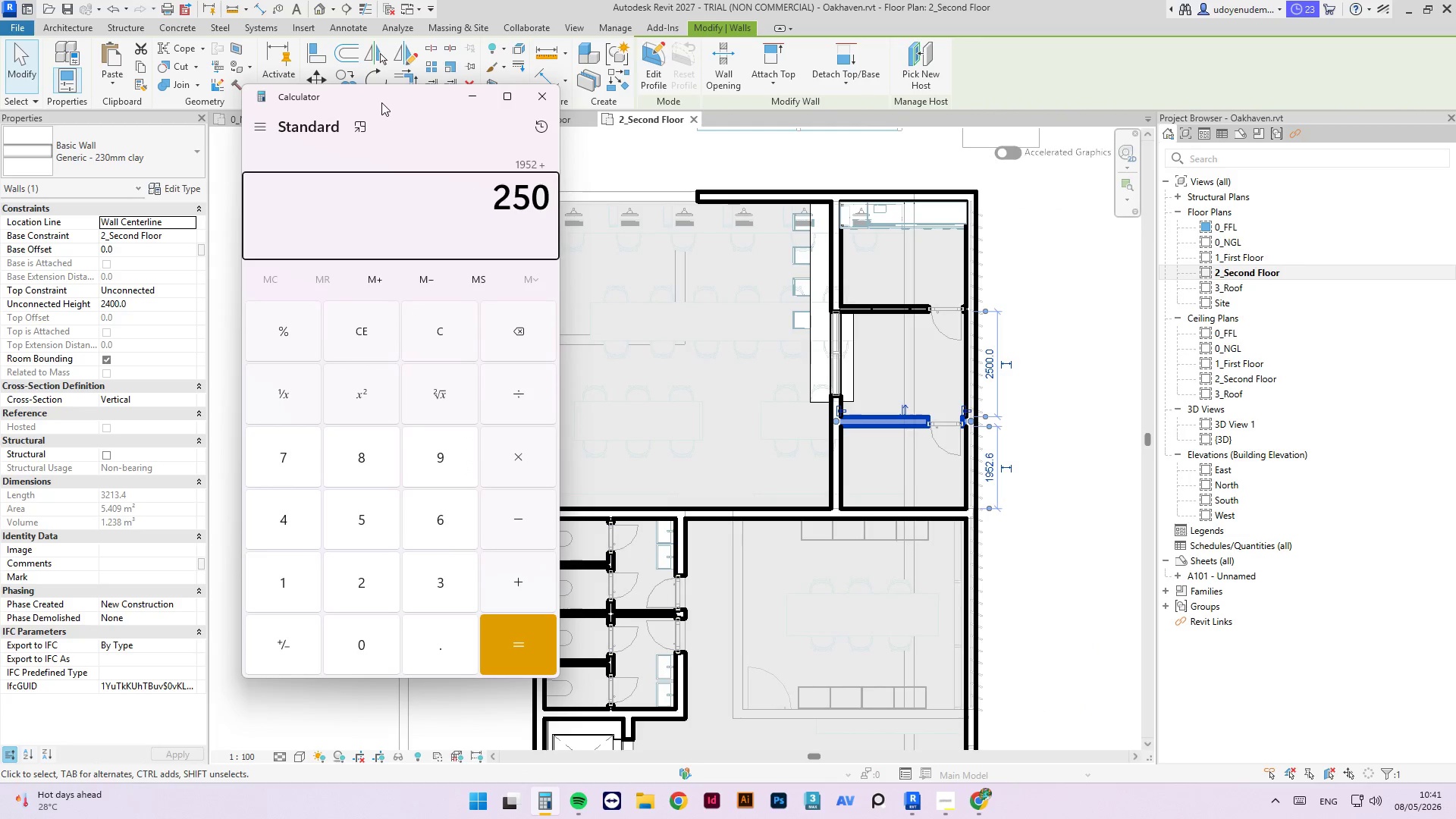 
key(Numpad0)
 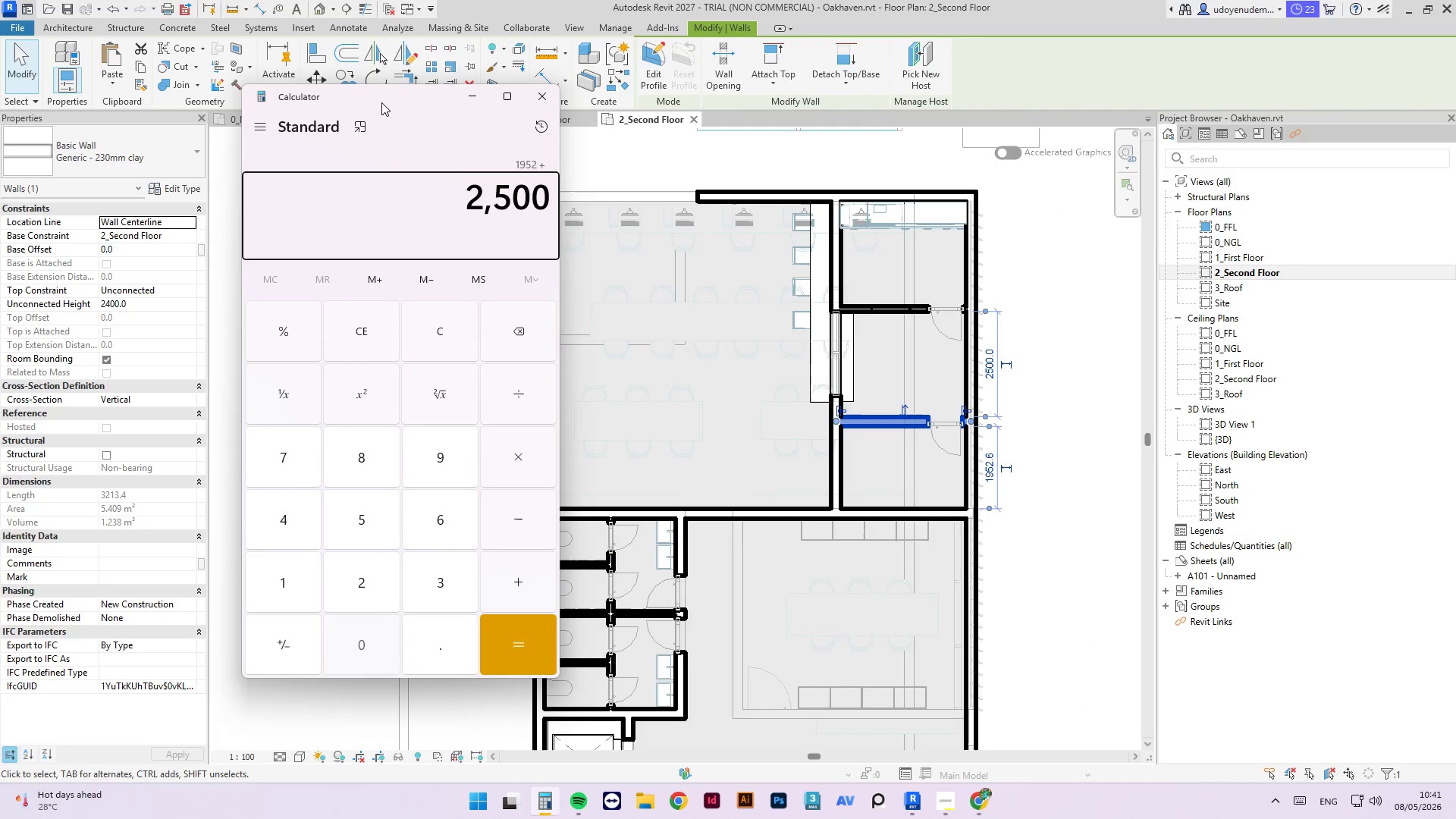 
key(NumpadEnter)
 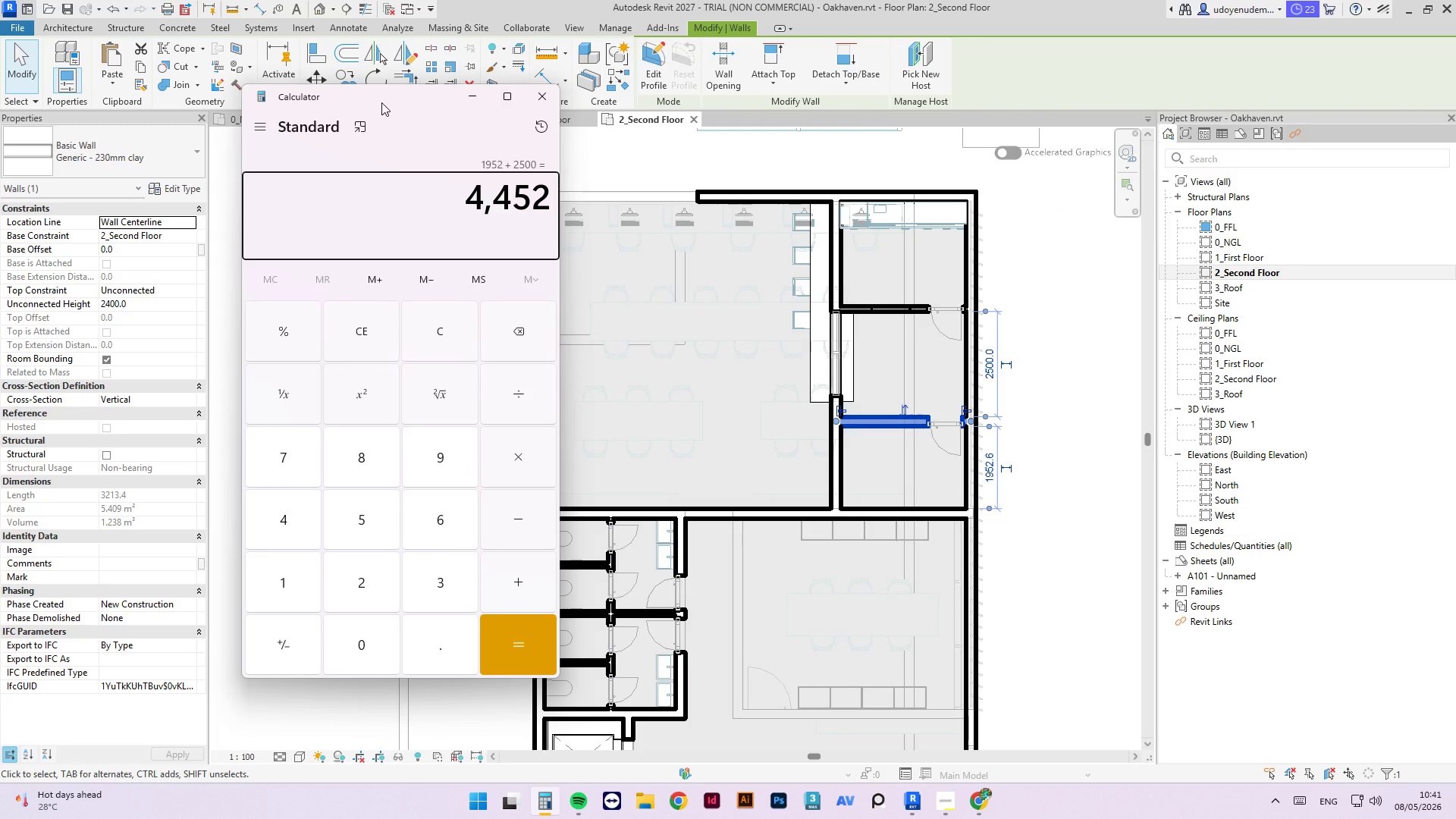 
key(NumpadDivide)
 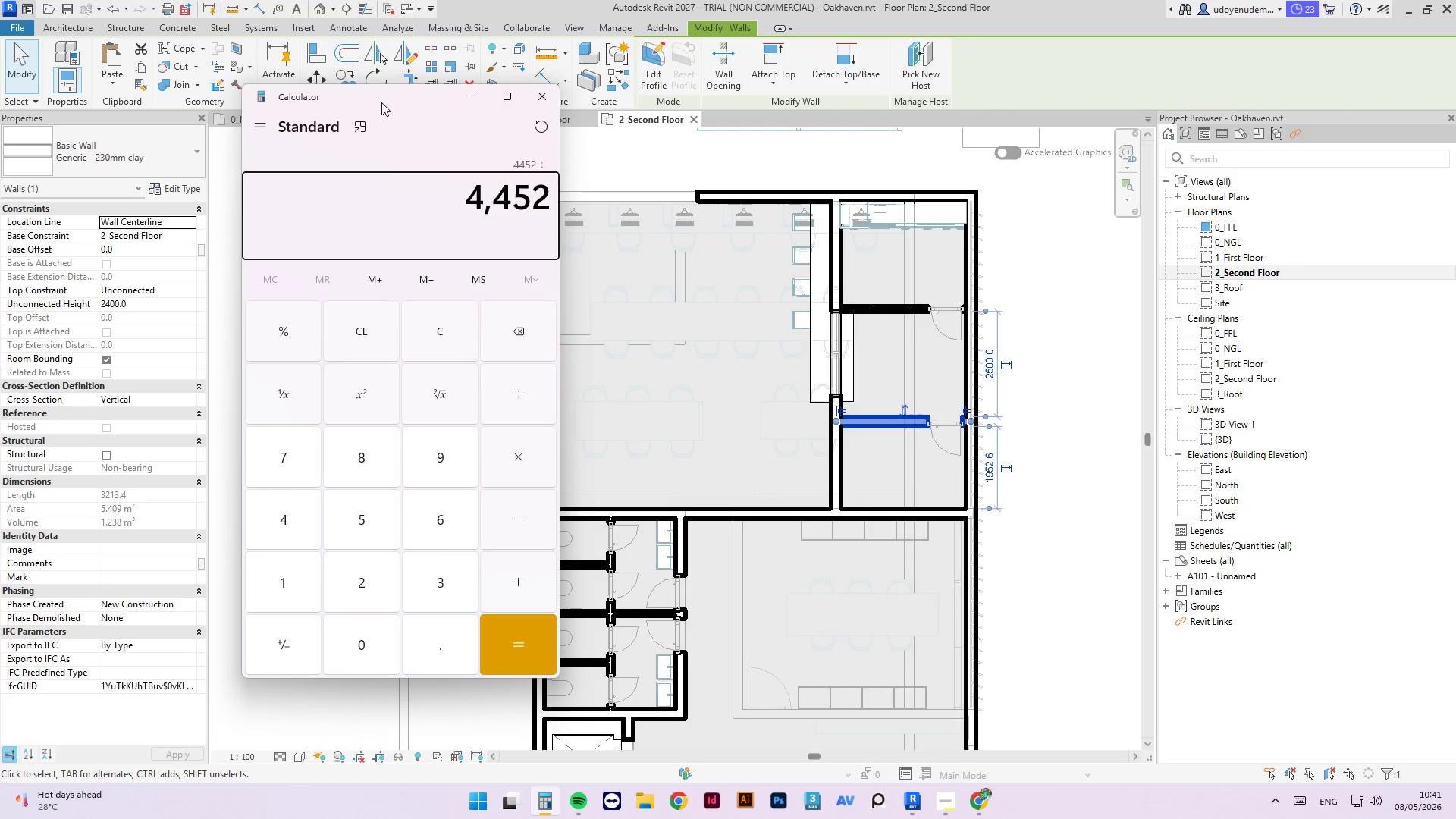 
key(Numpad2)
 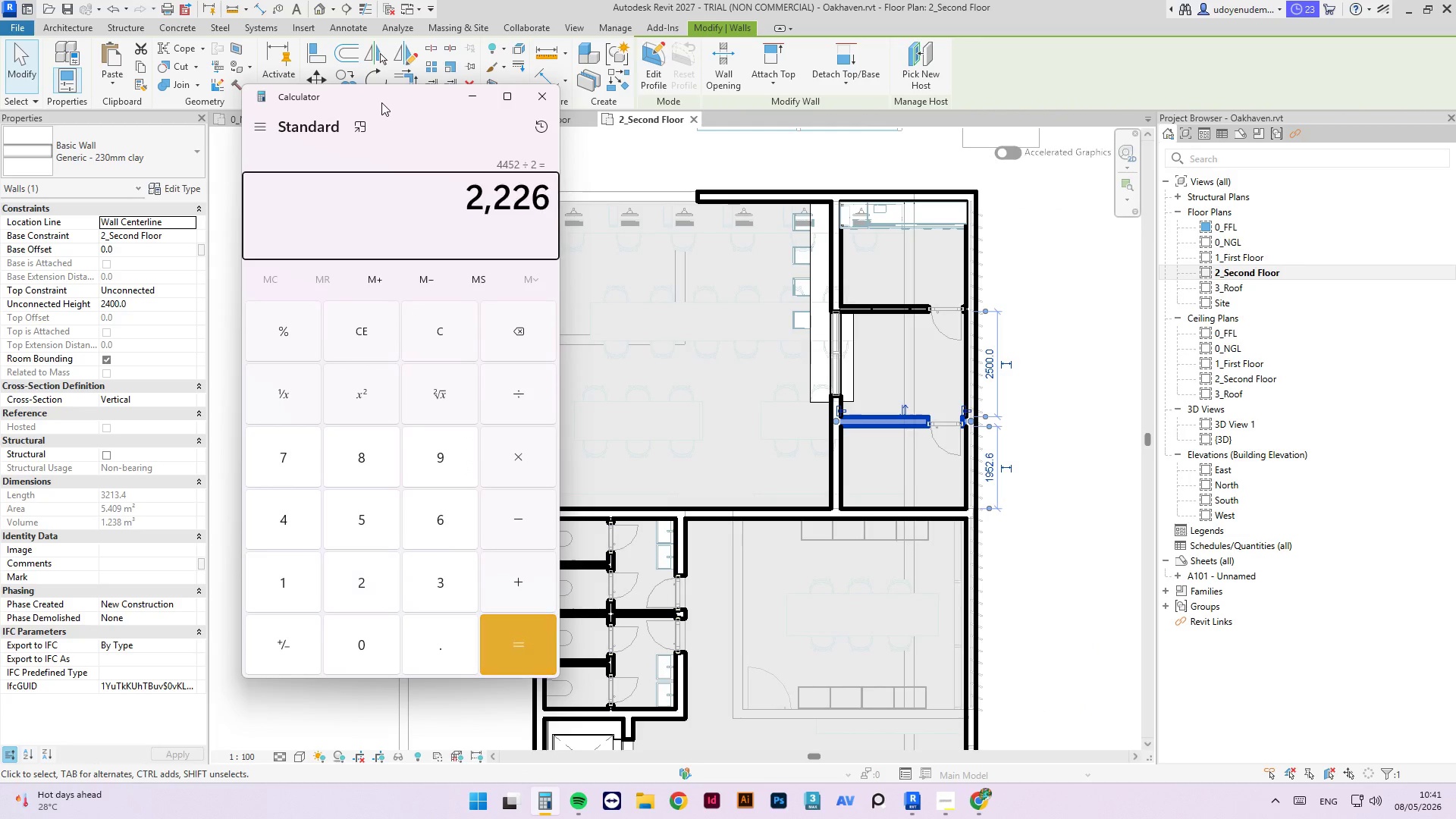 
key(NumpadEnter)
 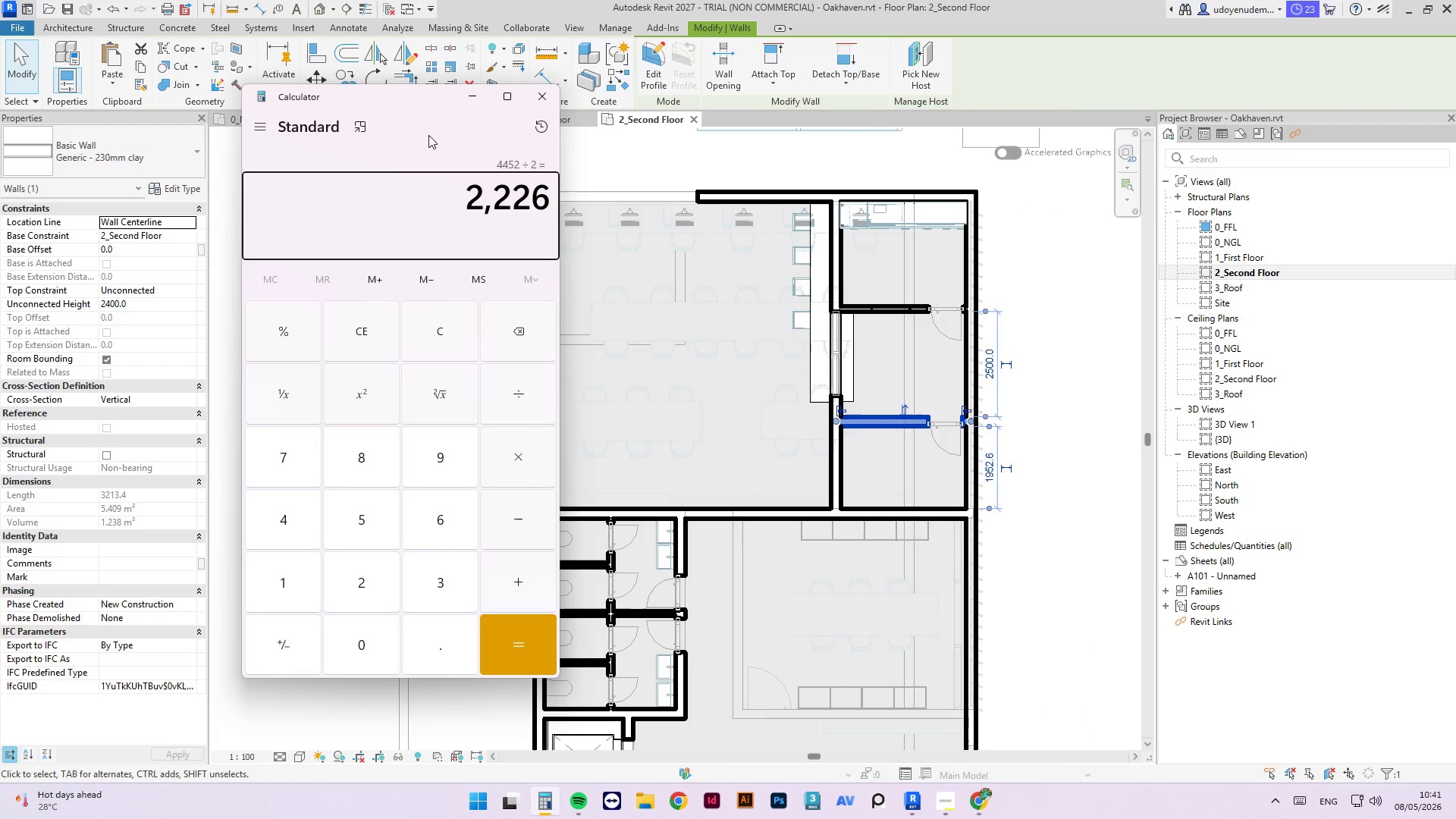 
left_click([478, 96])
 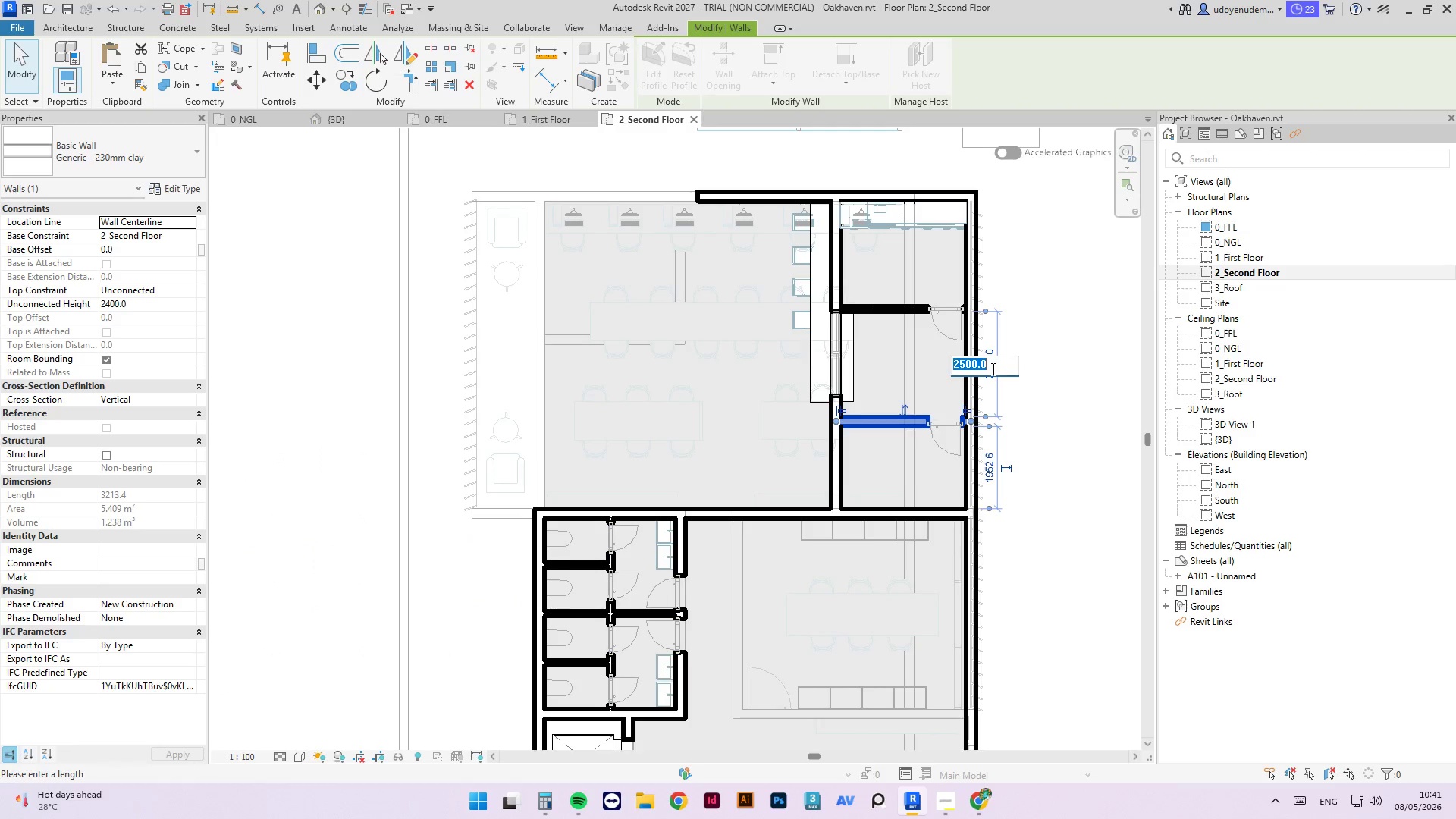 
key(Numpad2)
 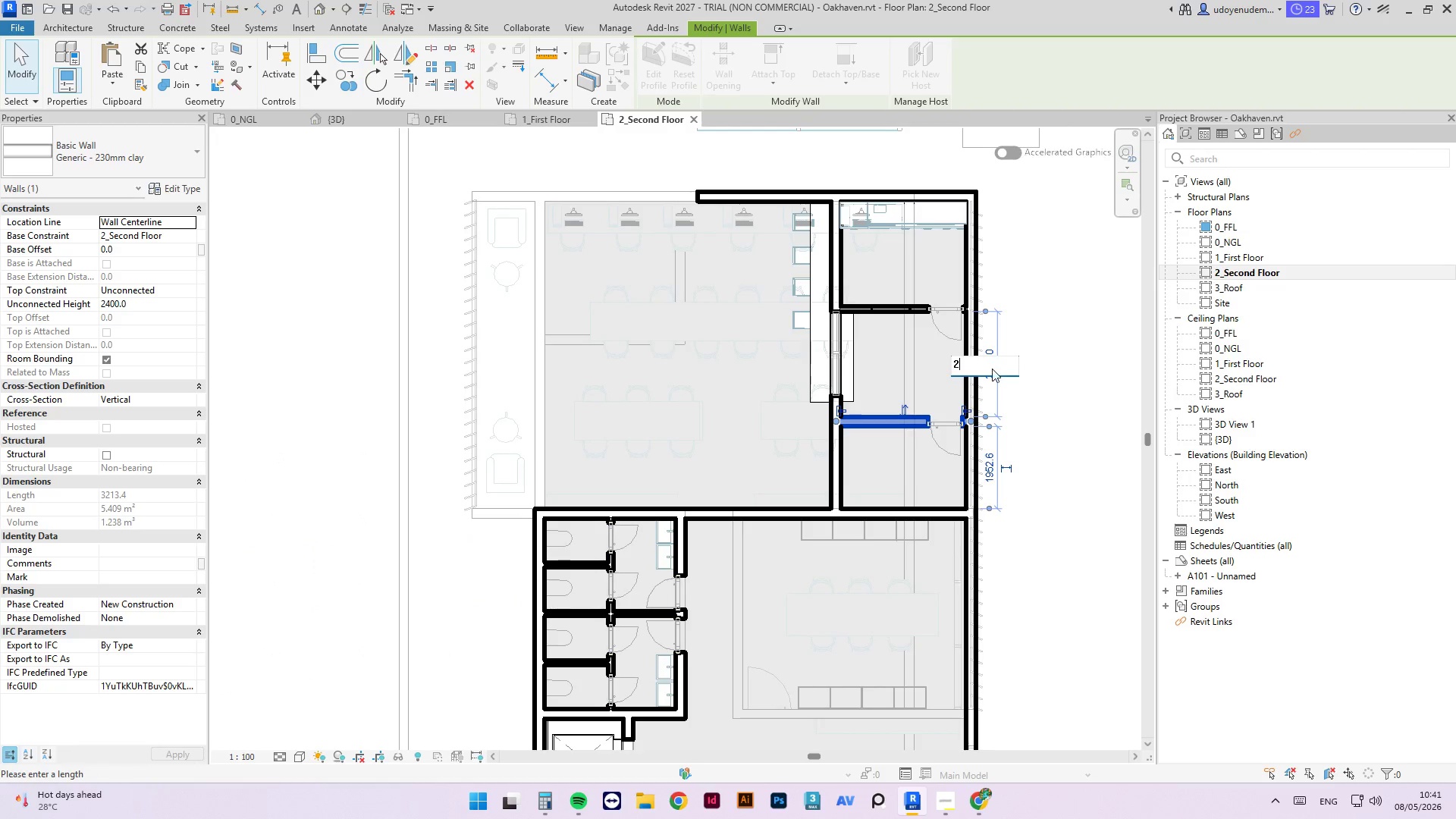 
key(Numpad2)
 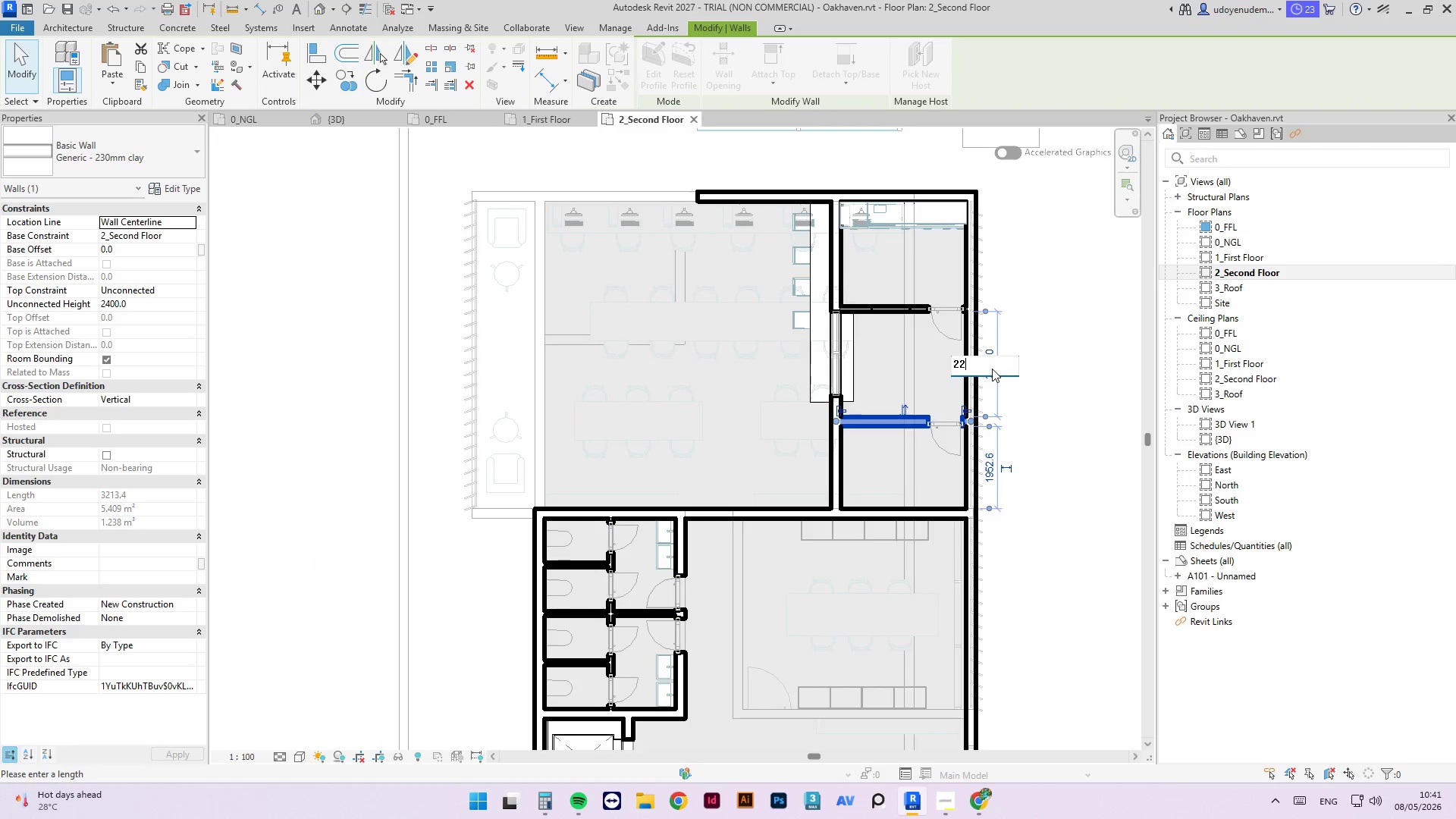 
key(Numpad2)
 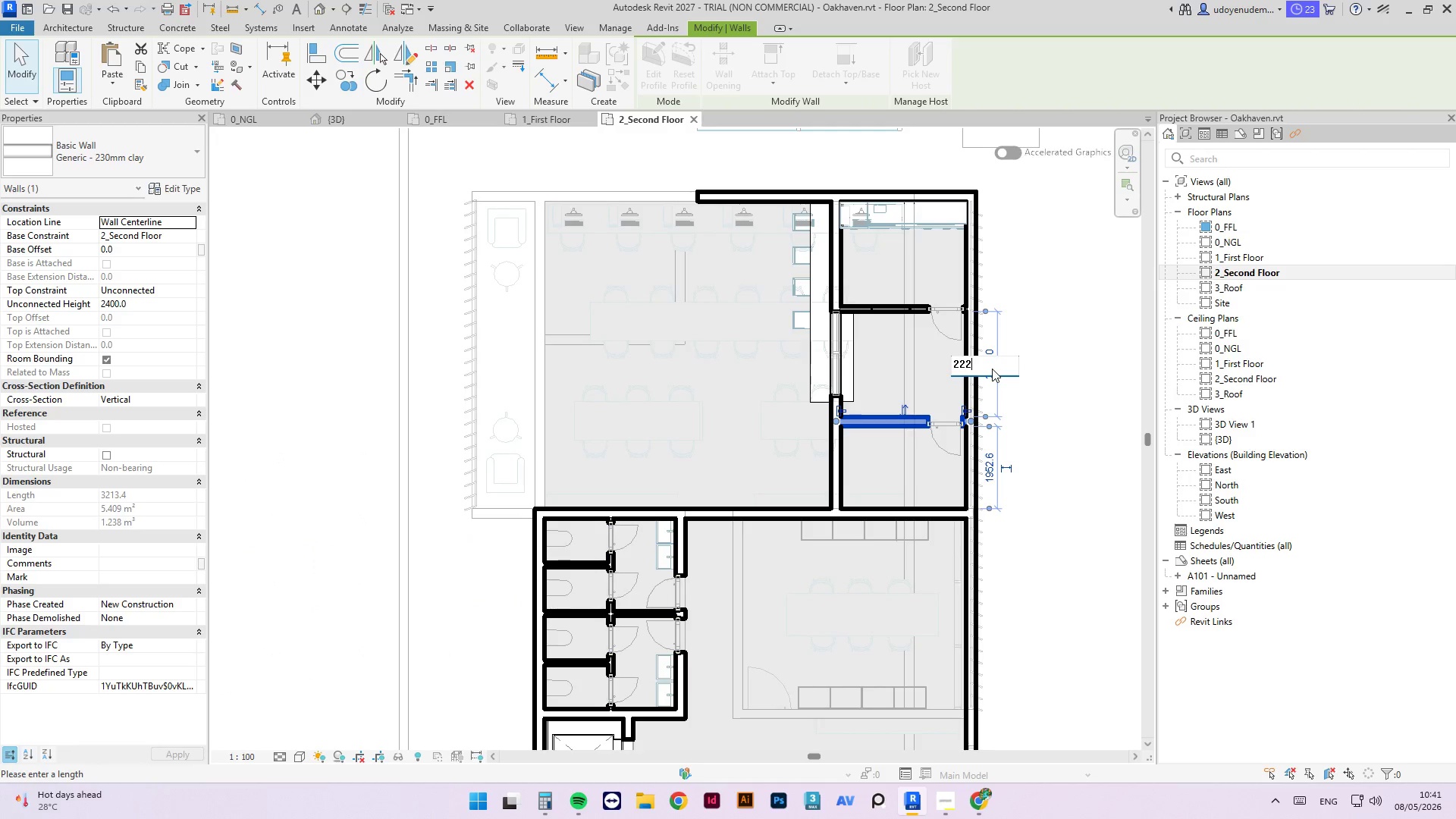 
key(Numpad6)
 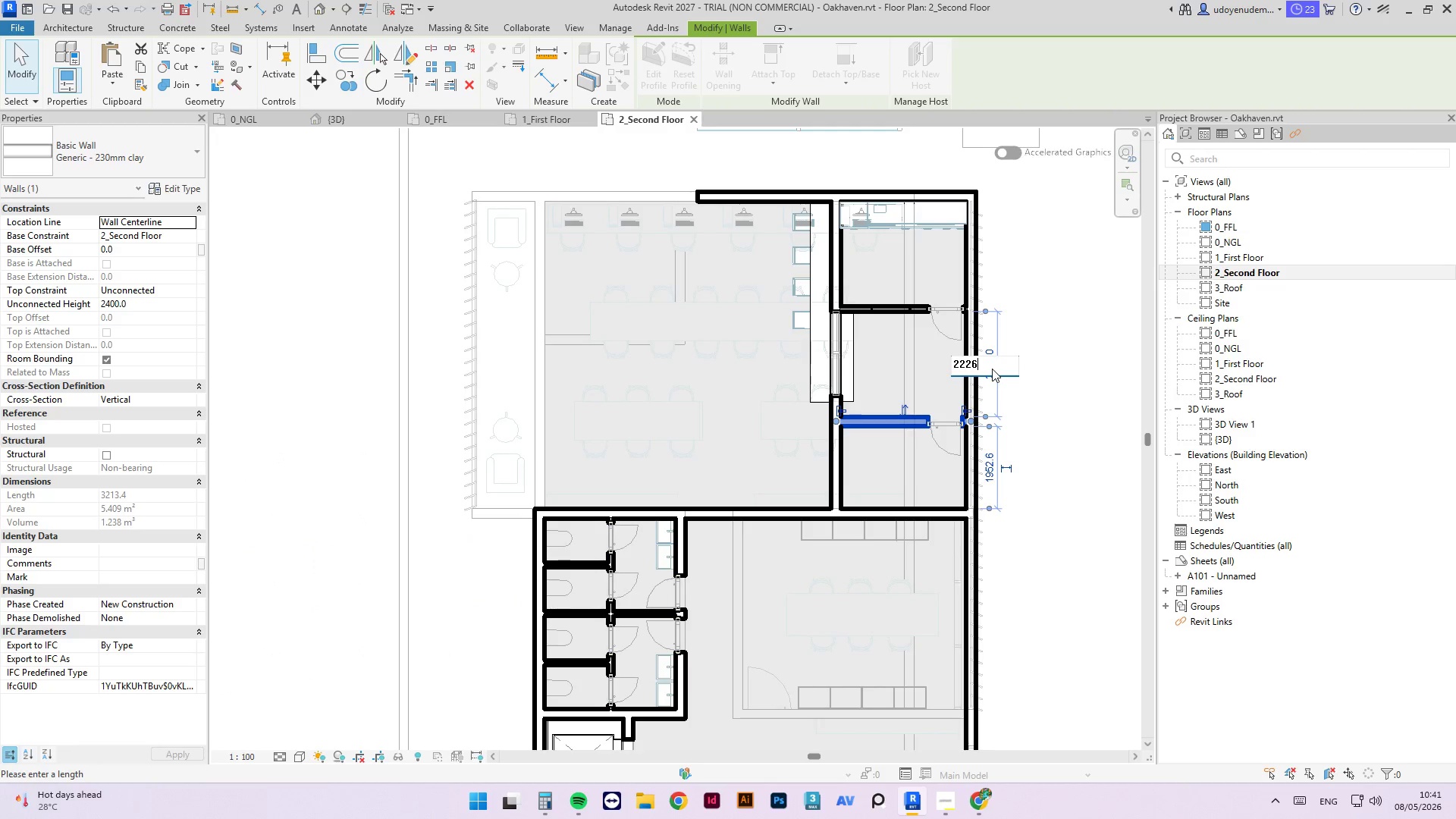 
key(NumpadEnter)
 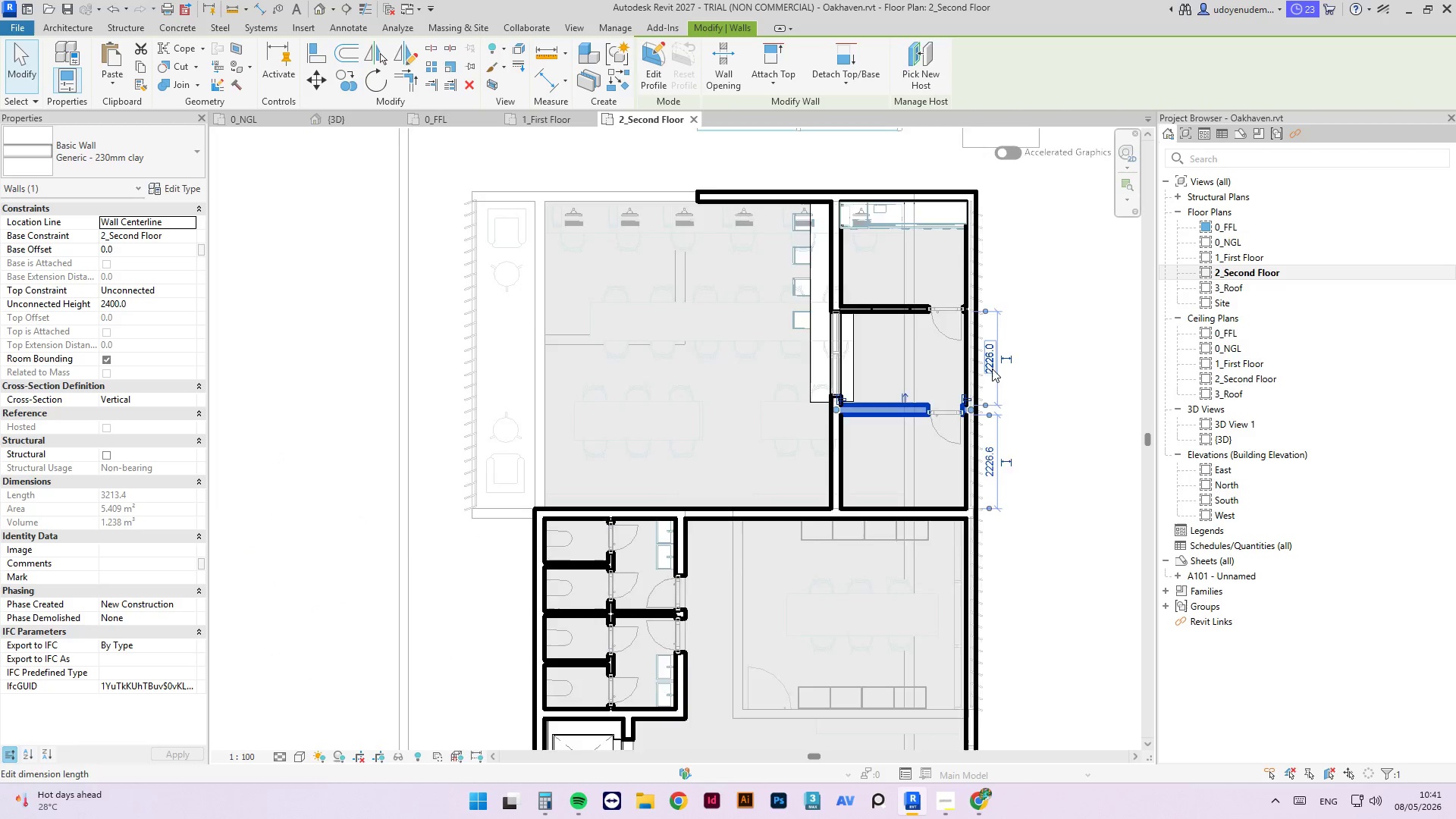 
scroll: coordinate [843, 340], scroll_direction: up, amount: 4.0
 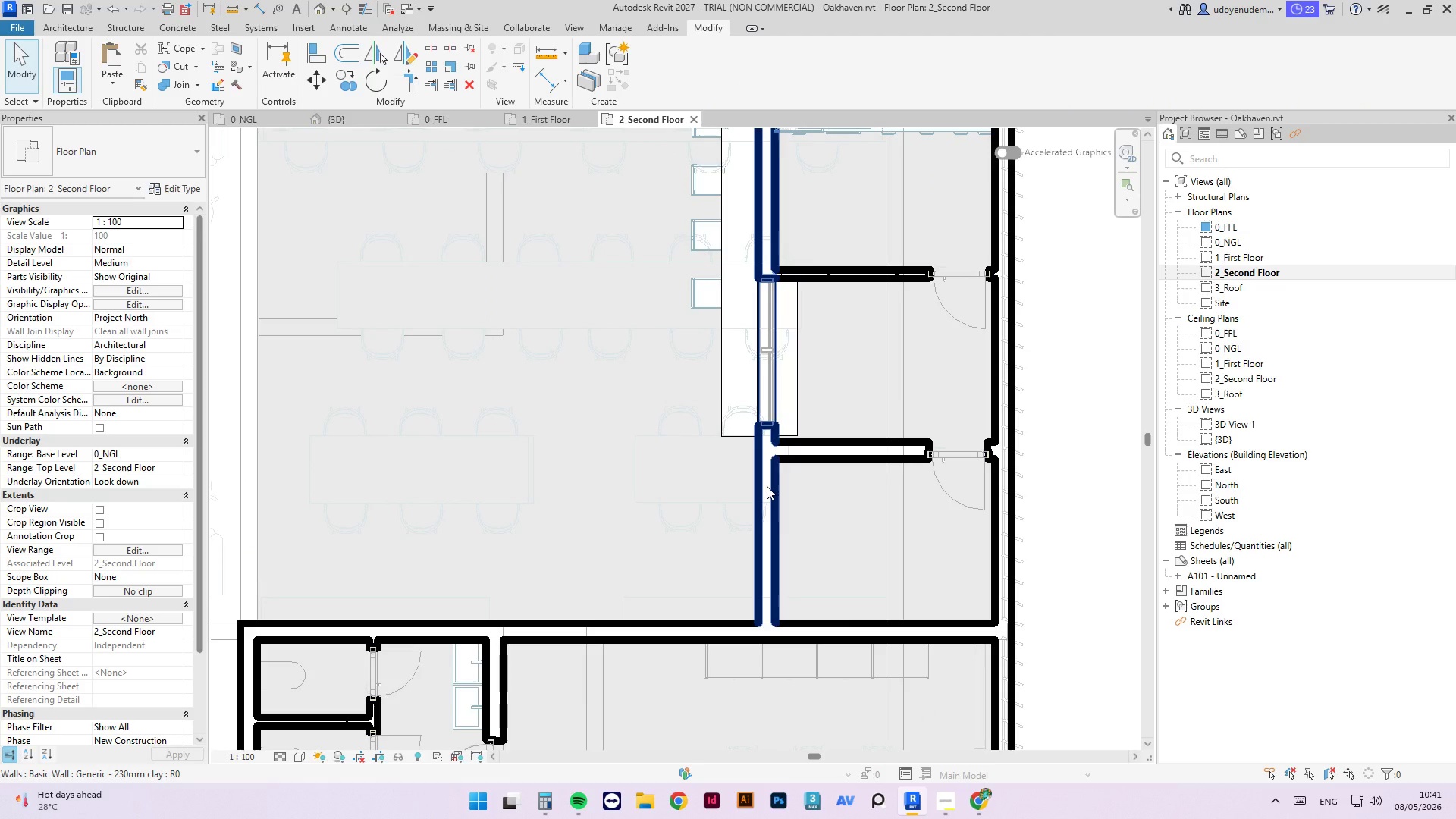 
left_click([802, 458])
 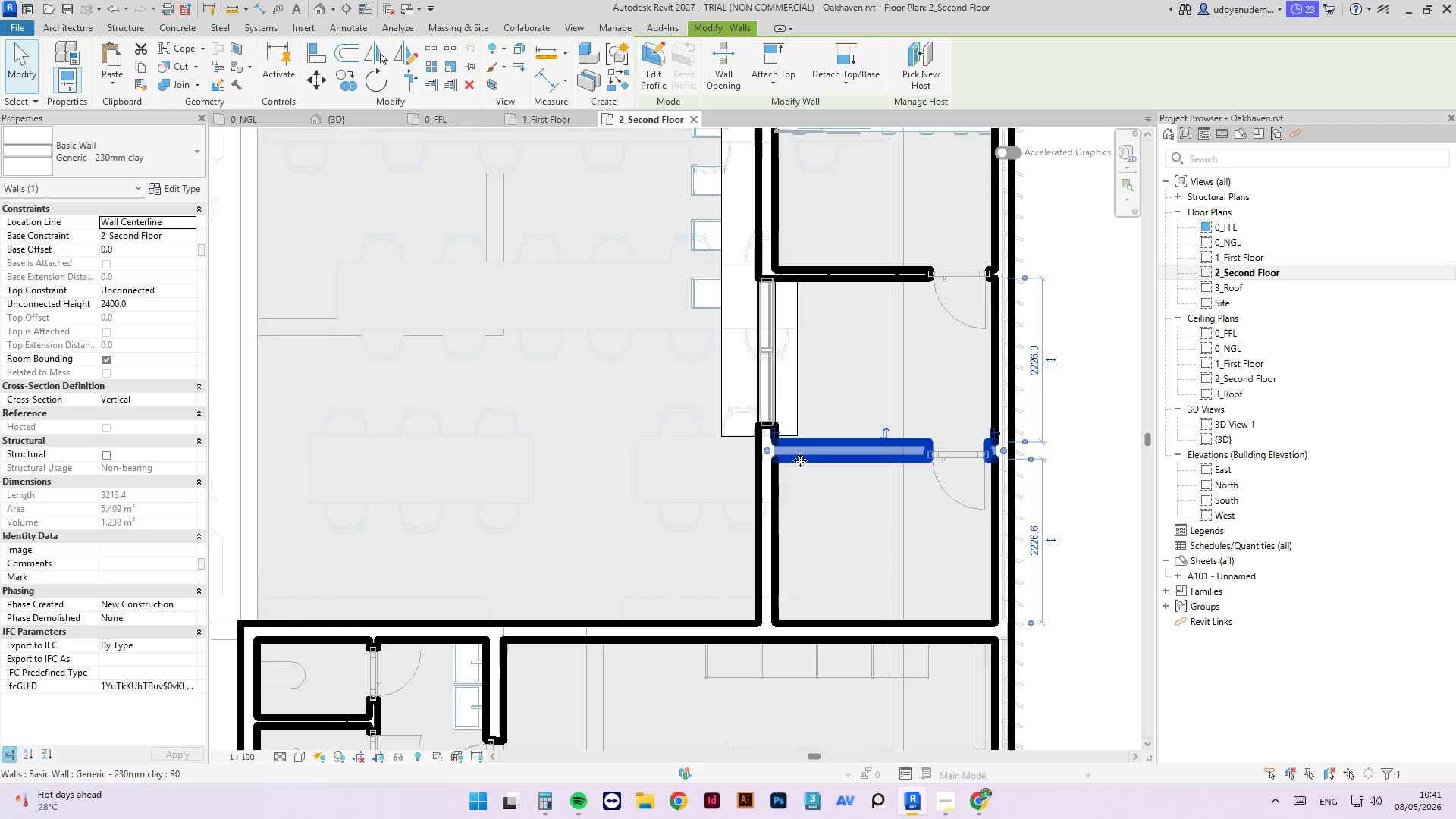 
scroll: coordinate [805, 428], scroll_direction: down, amount: 4.0
 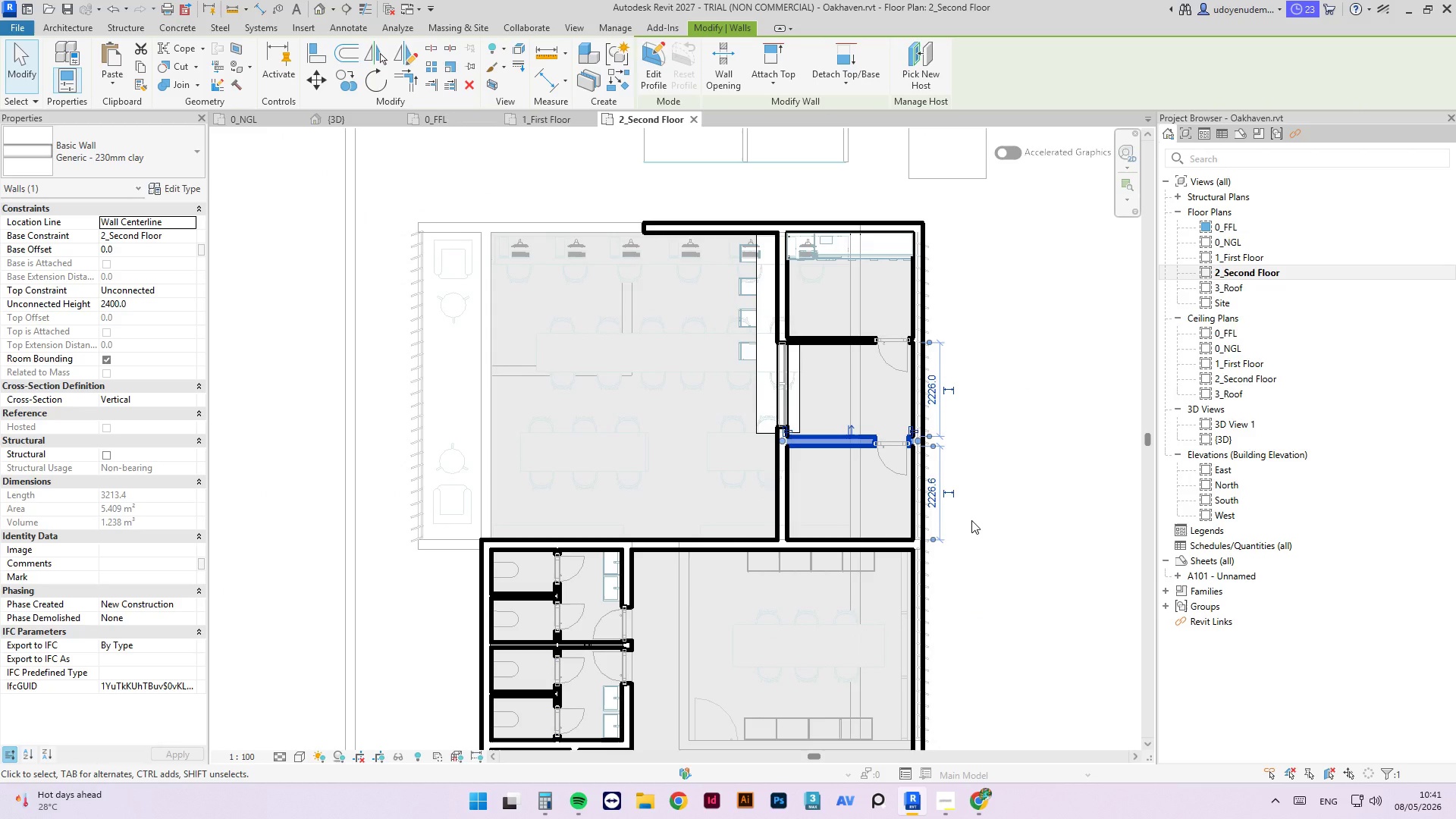 
wait(8.57)
 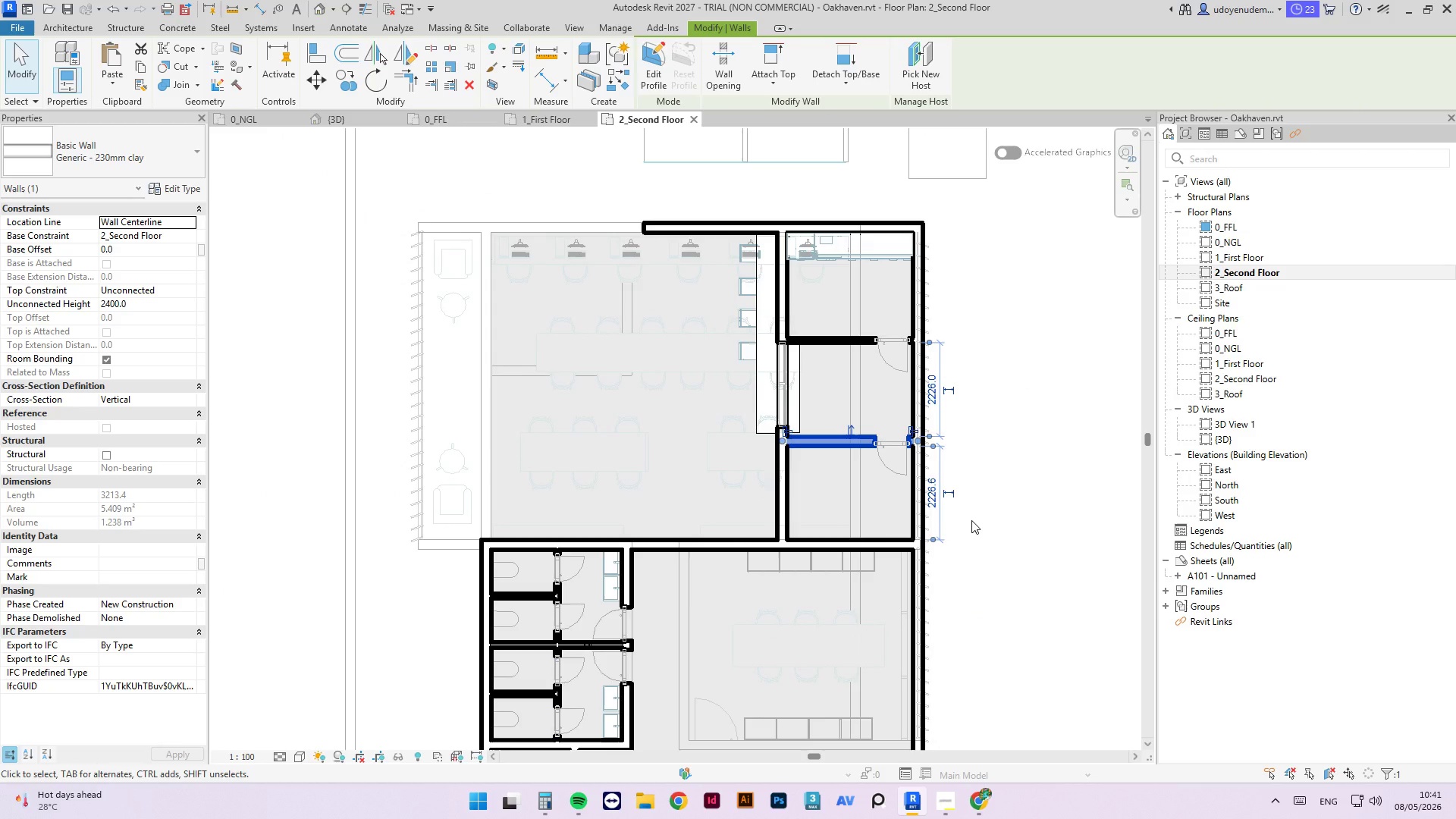 
type(ma)
 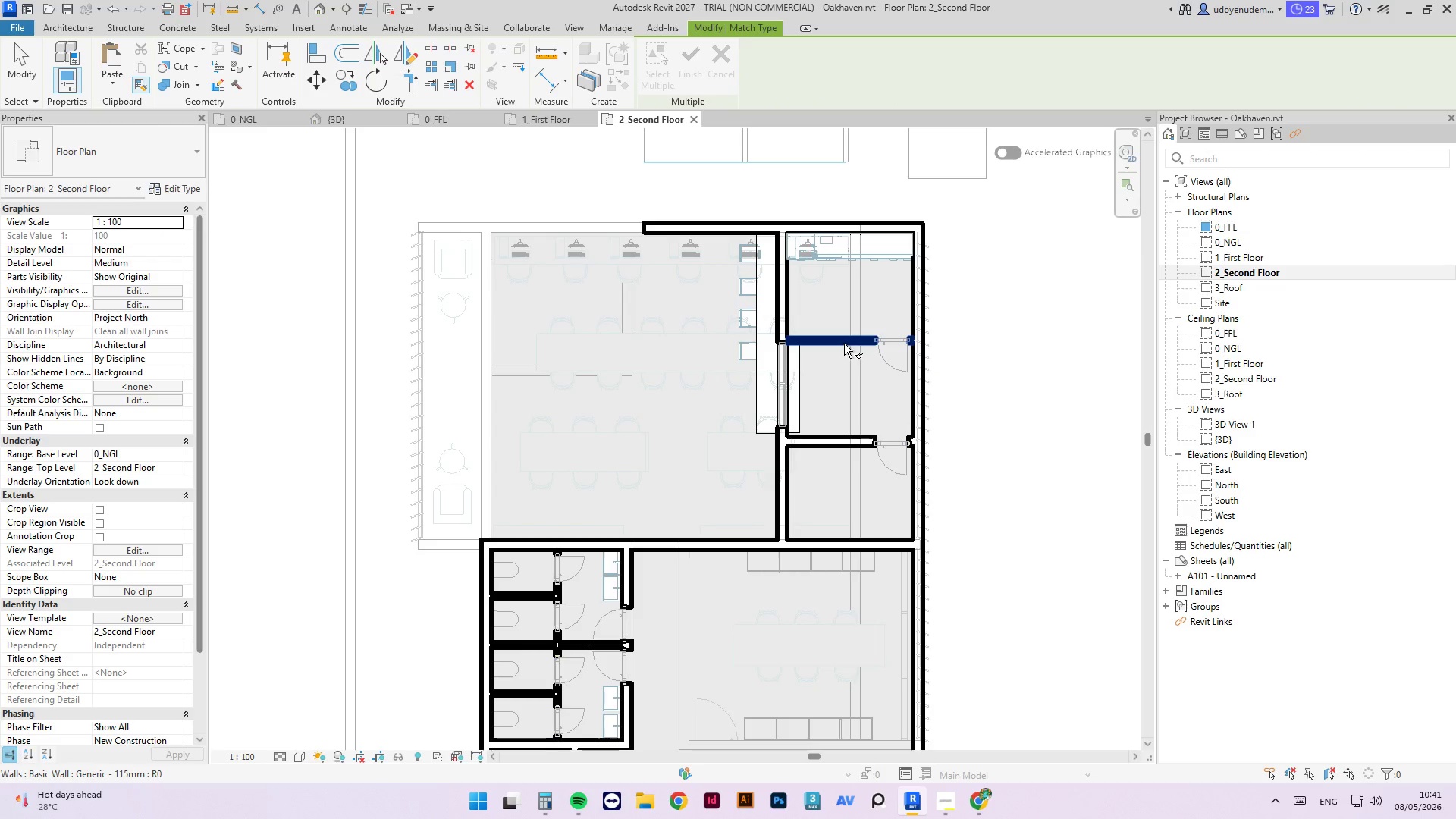 
left_click([844, 344])
 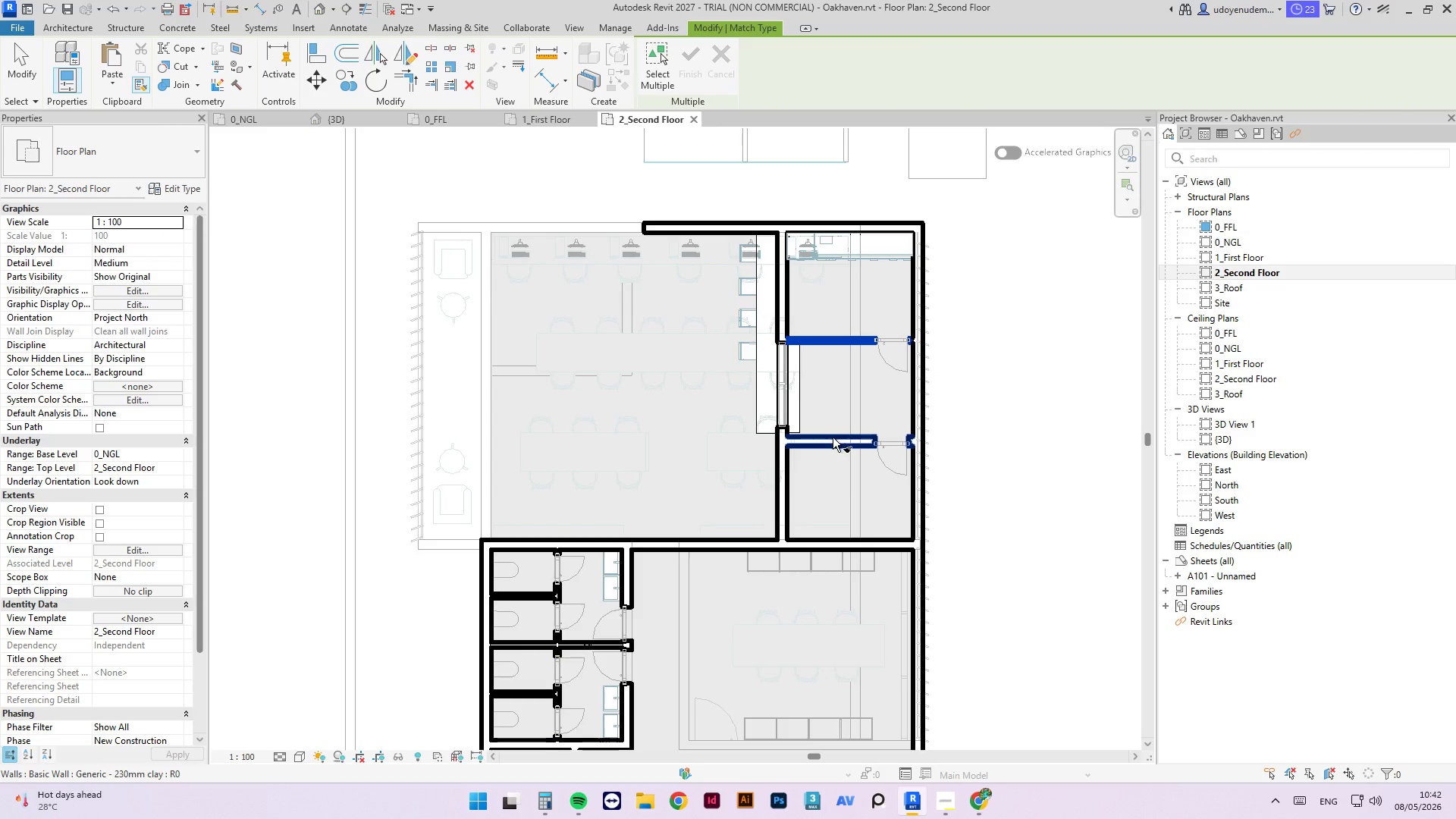 
left_click([833, 438])
 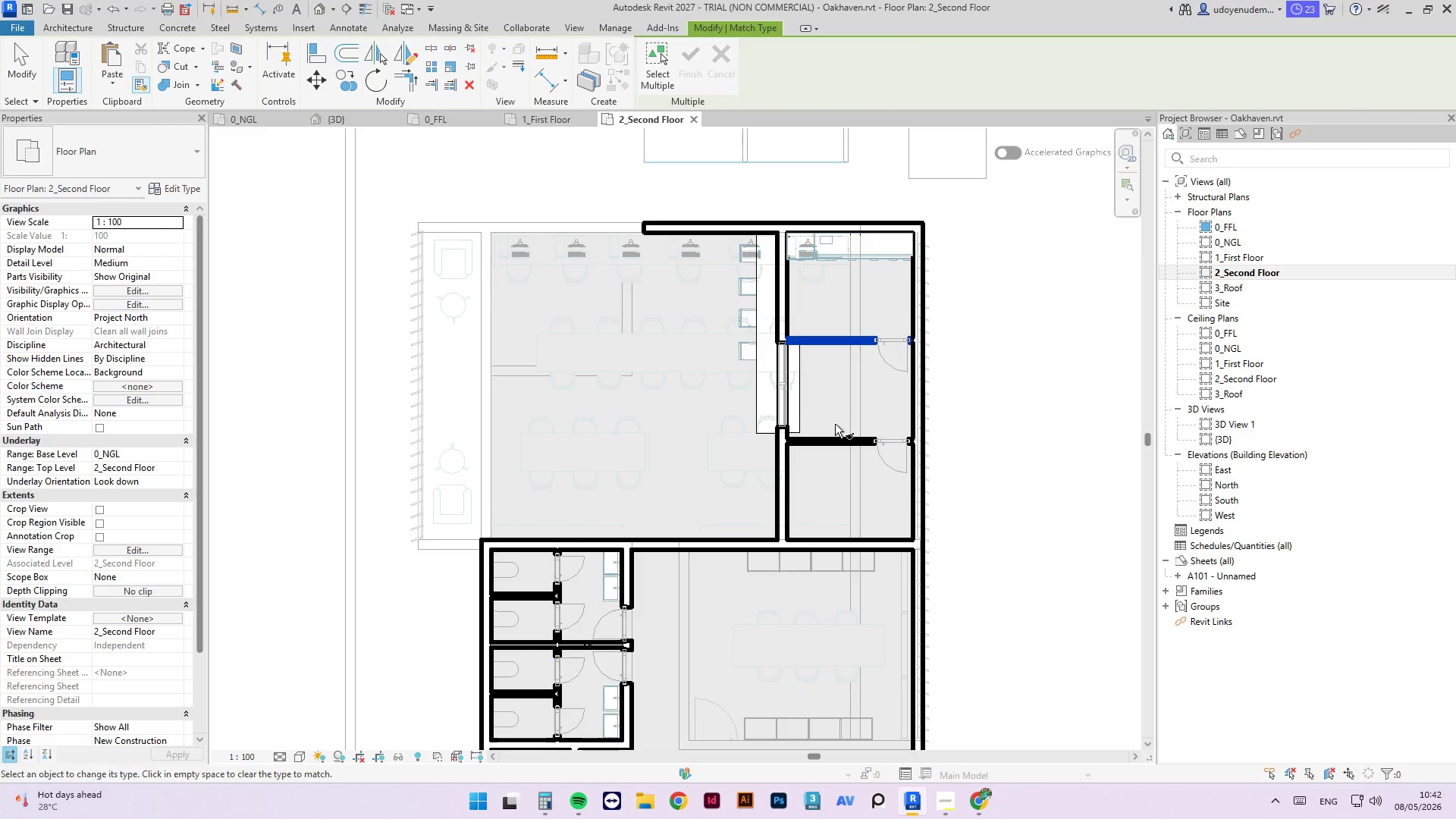 
key(Escape)
key(Escape)
key(Escape)
key(Escape)
type(cs)
 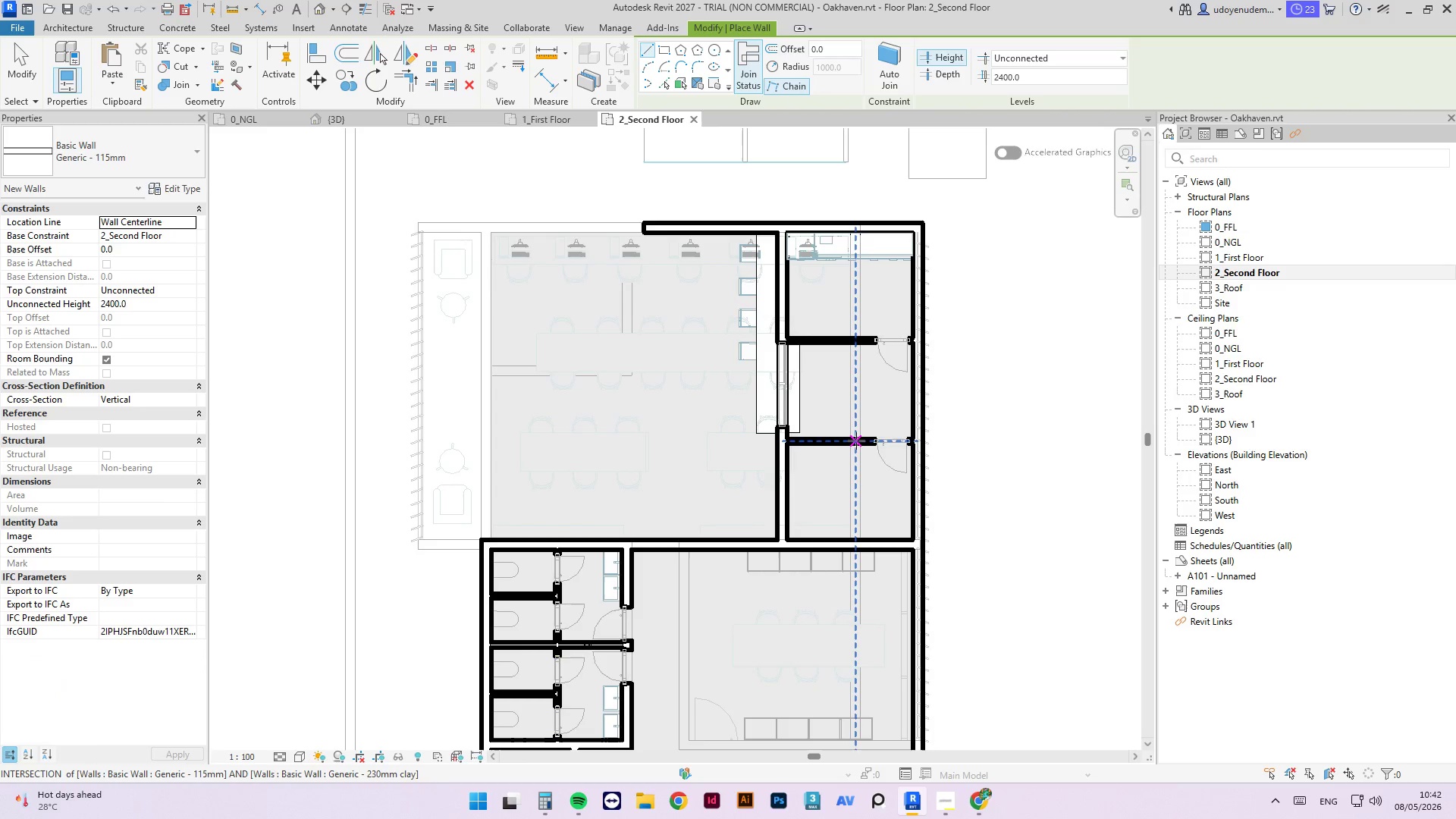 
left_click([856, 441])
 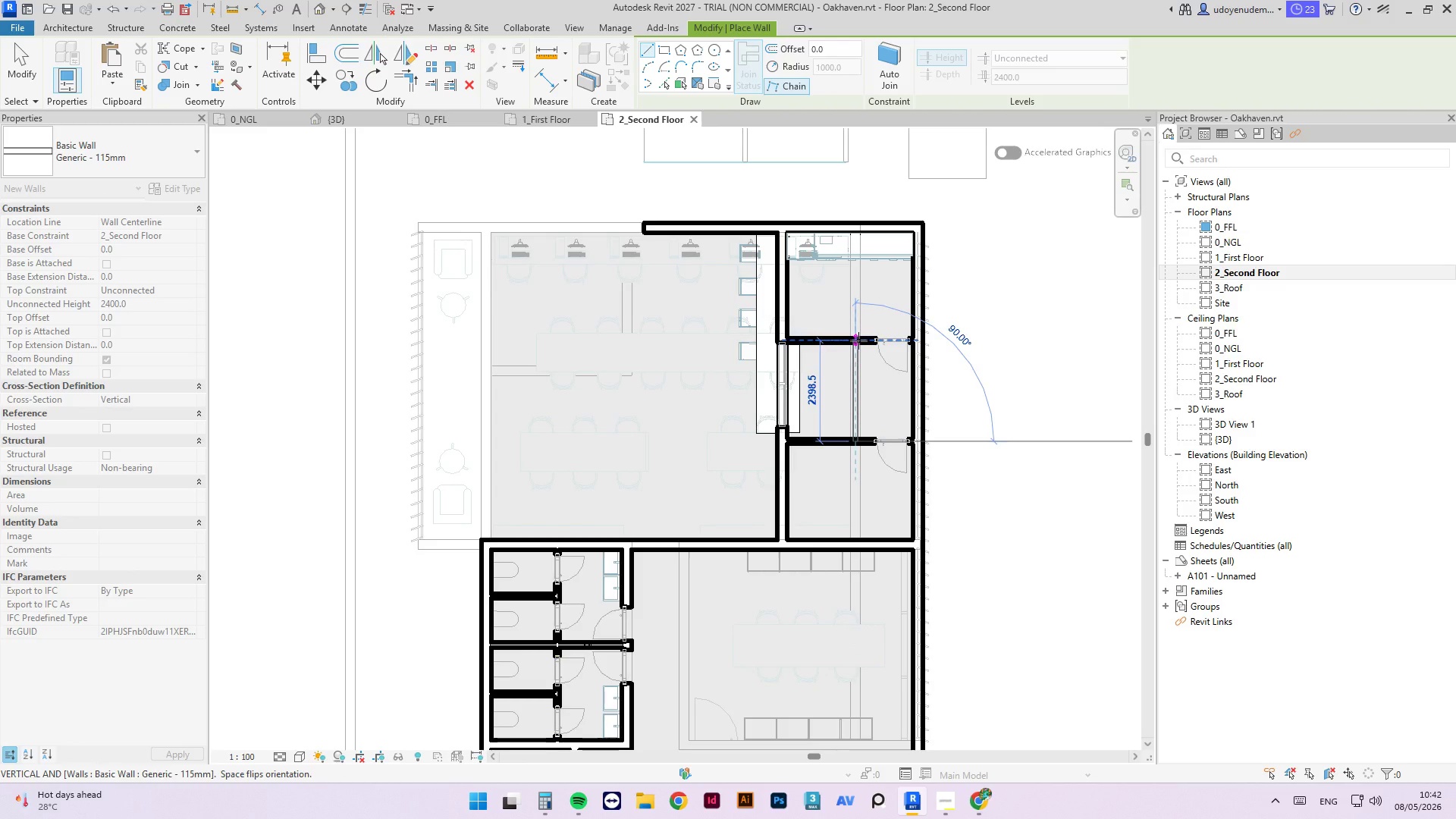 
left_click([858, 340])
 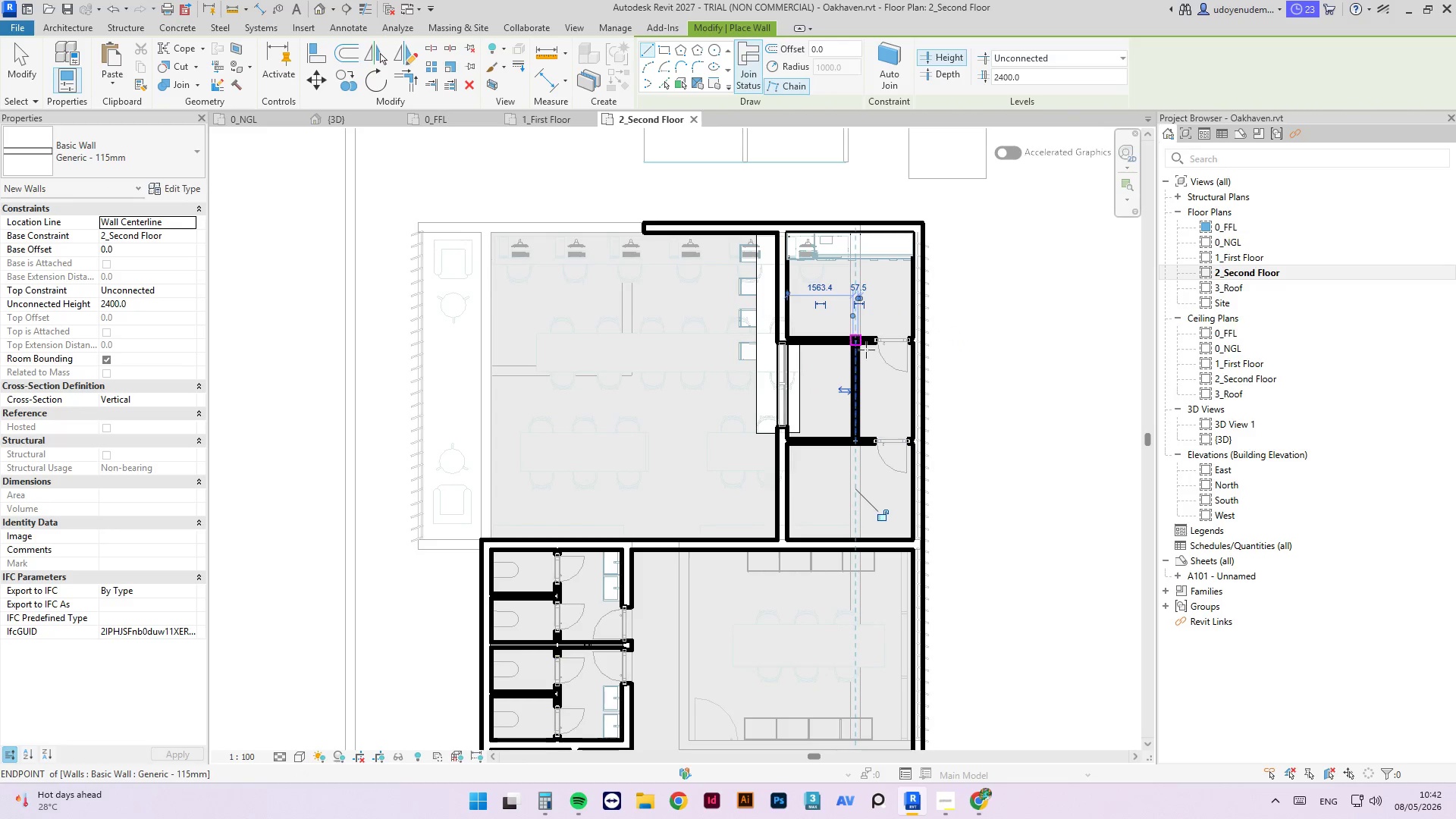 
key(Escape)
 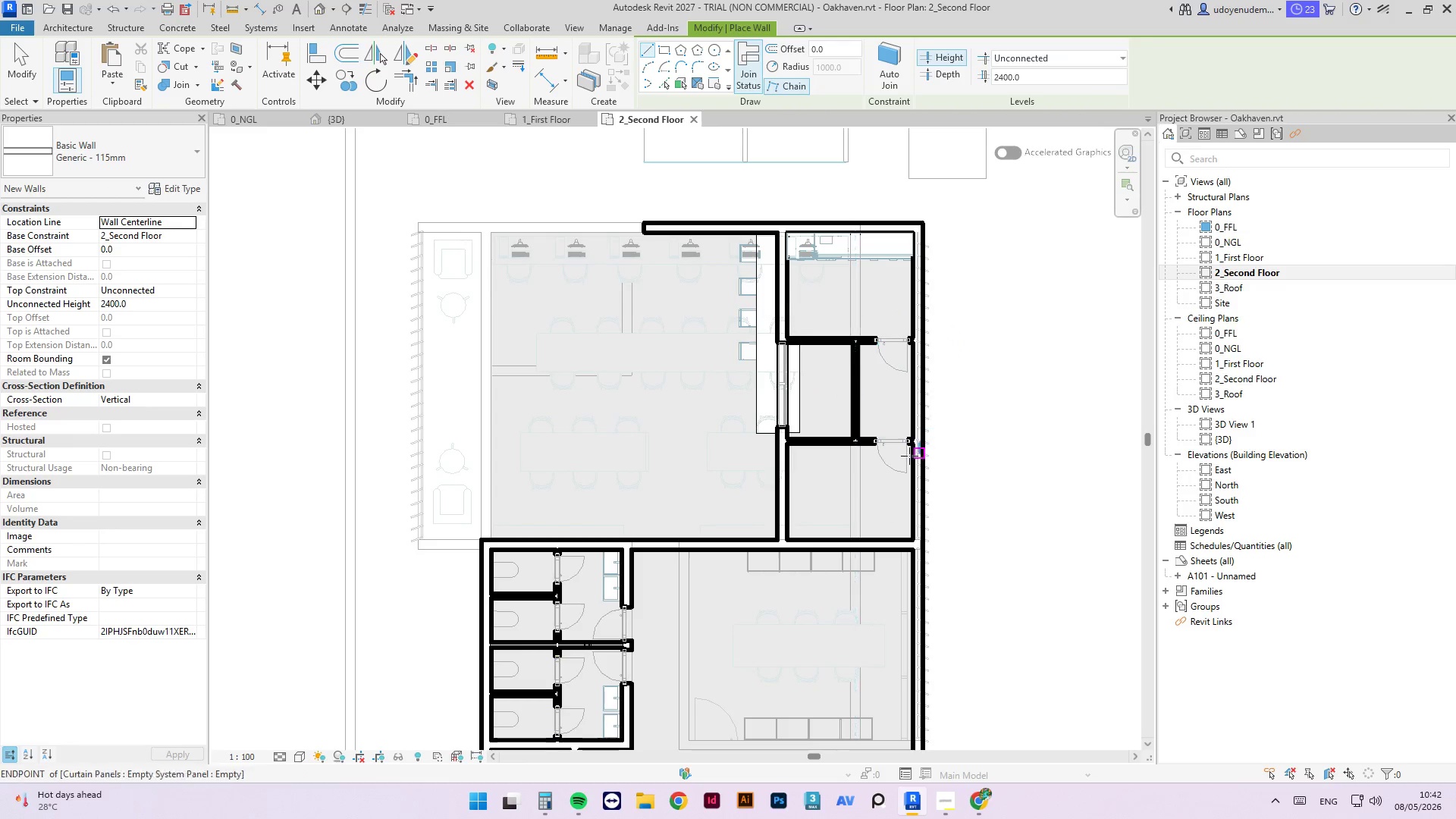 
key(Escape)
 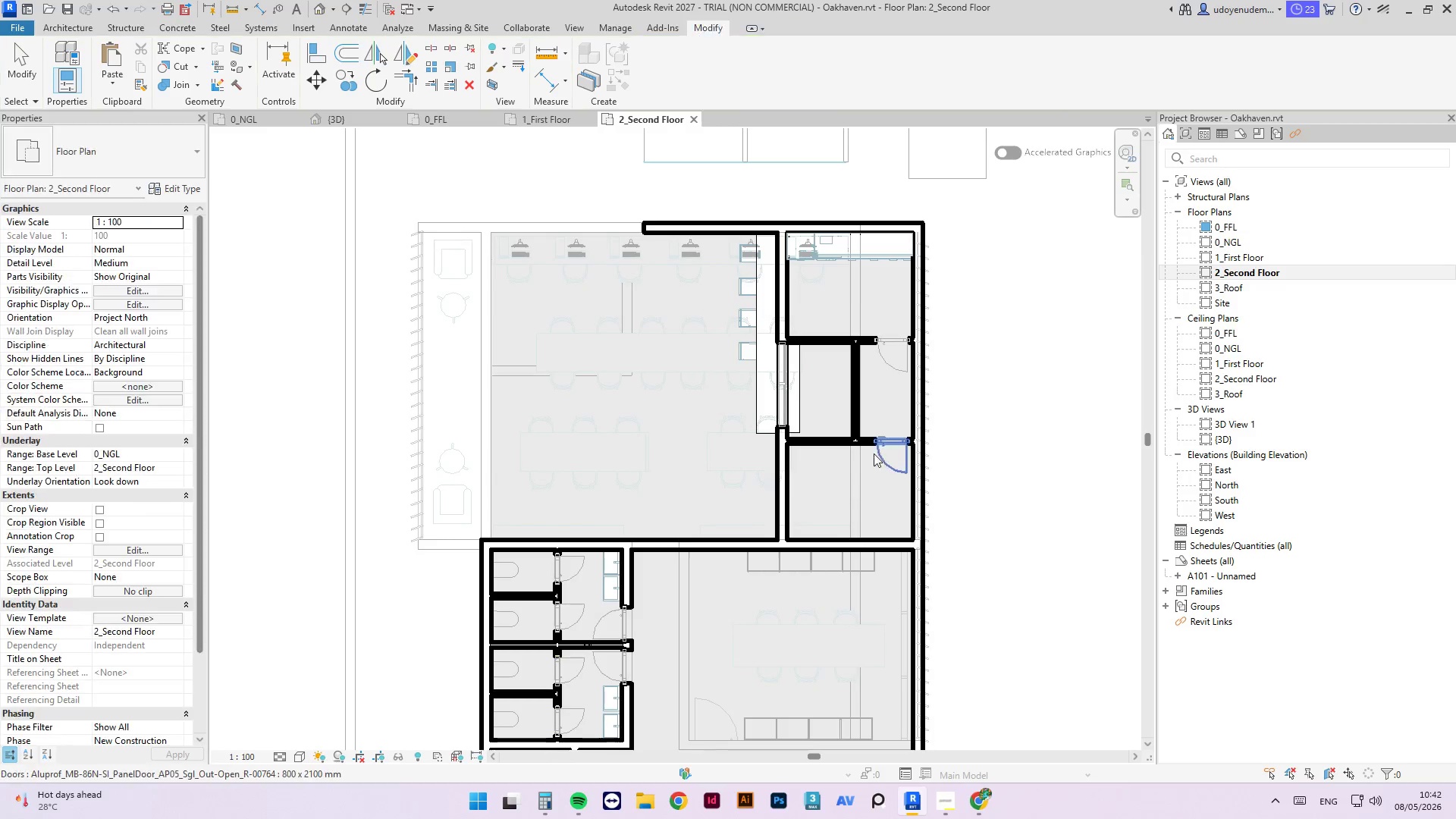 
key(Escape)
 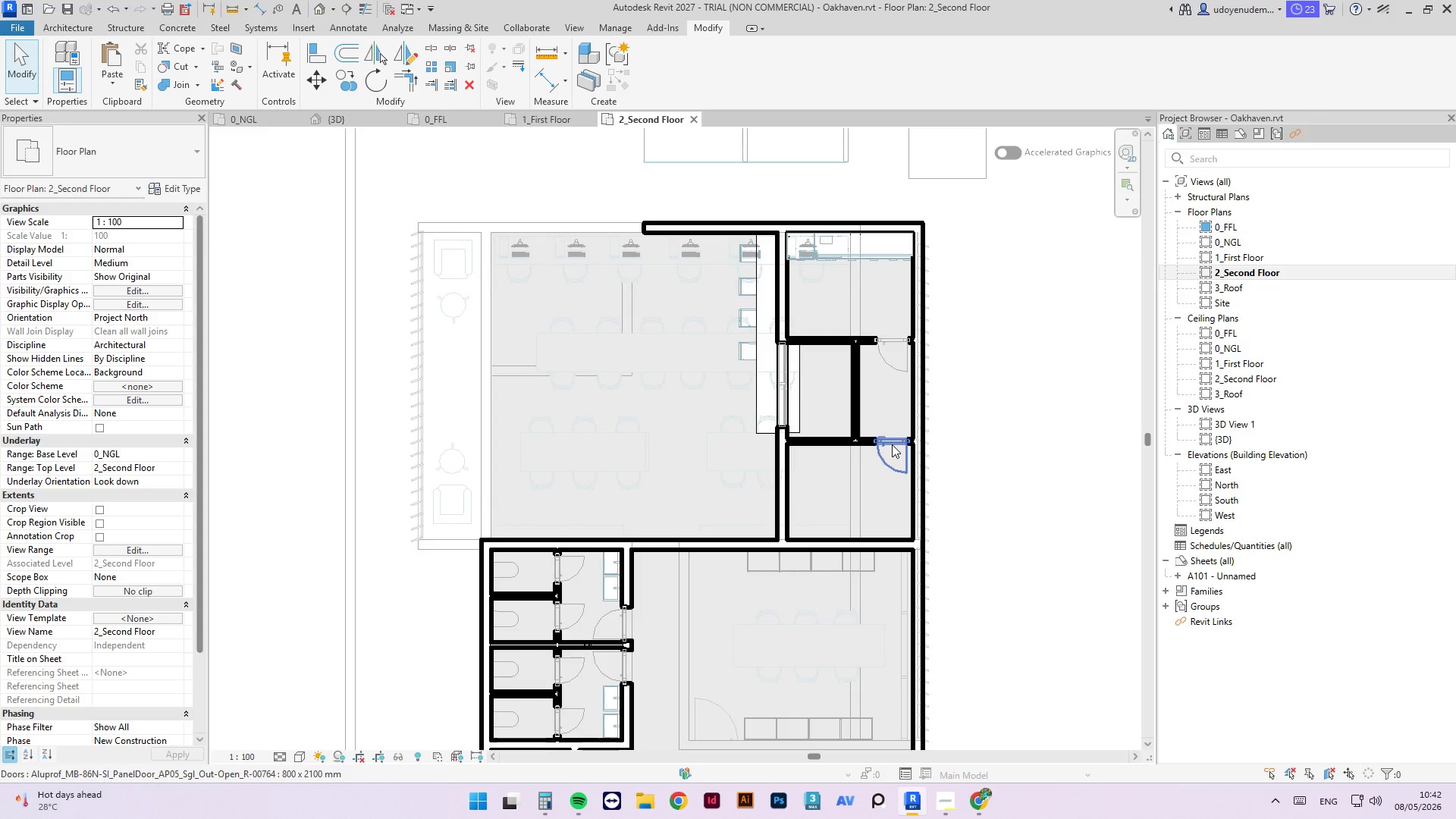 
left_click([892, 444])
 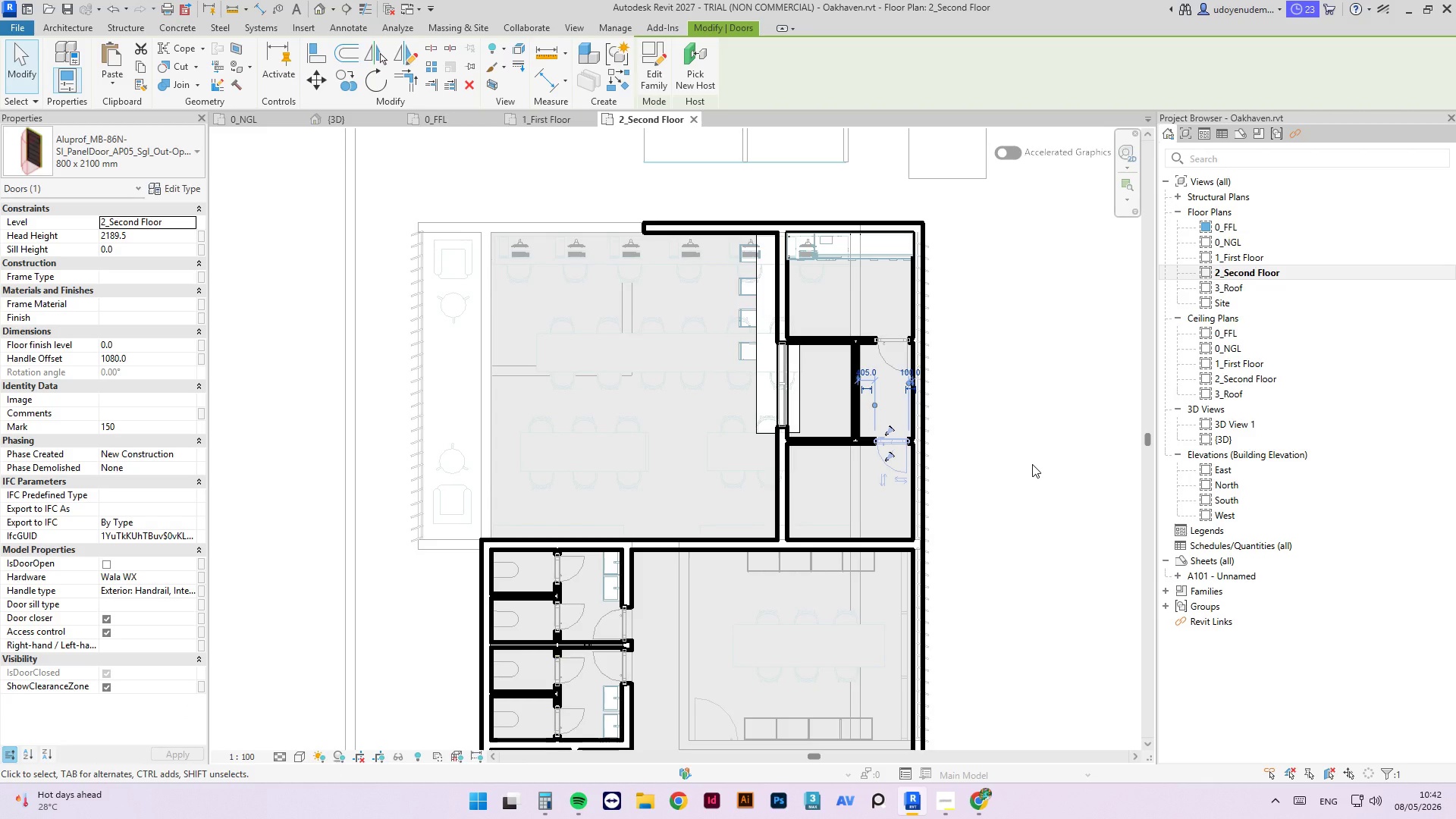 
key(Delete)
 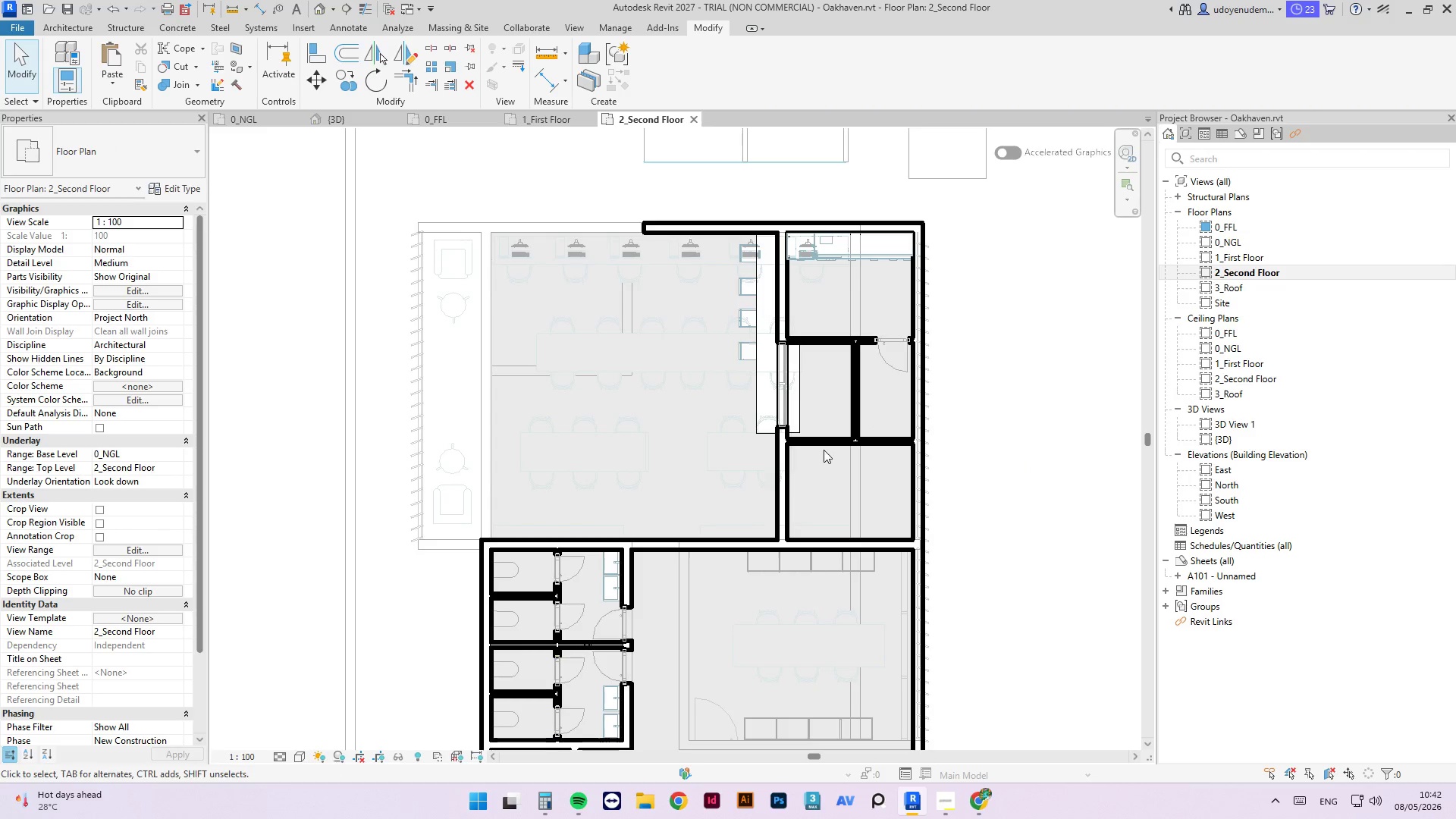 
left_click_drag(start_coordinate=[814, 442], to_coordinate=[1031, 481])
 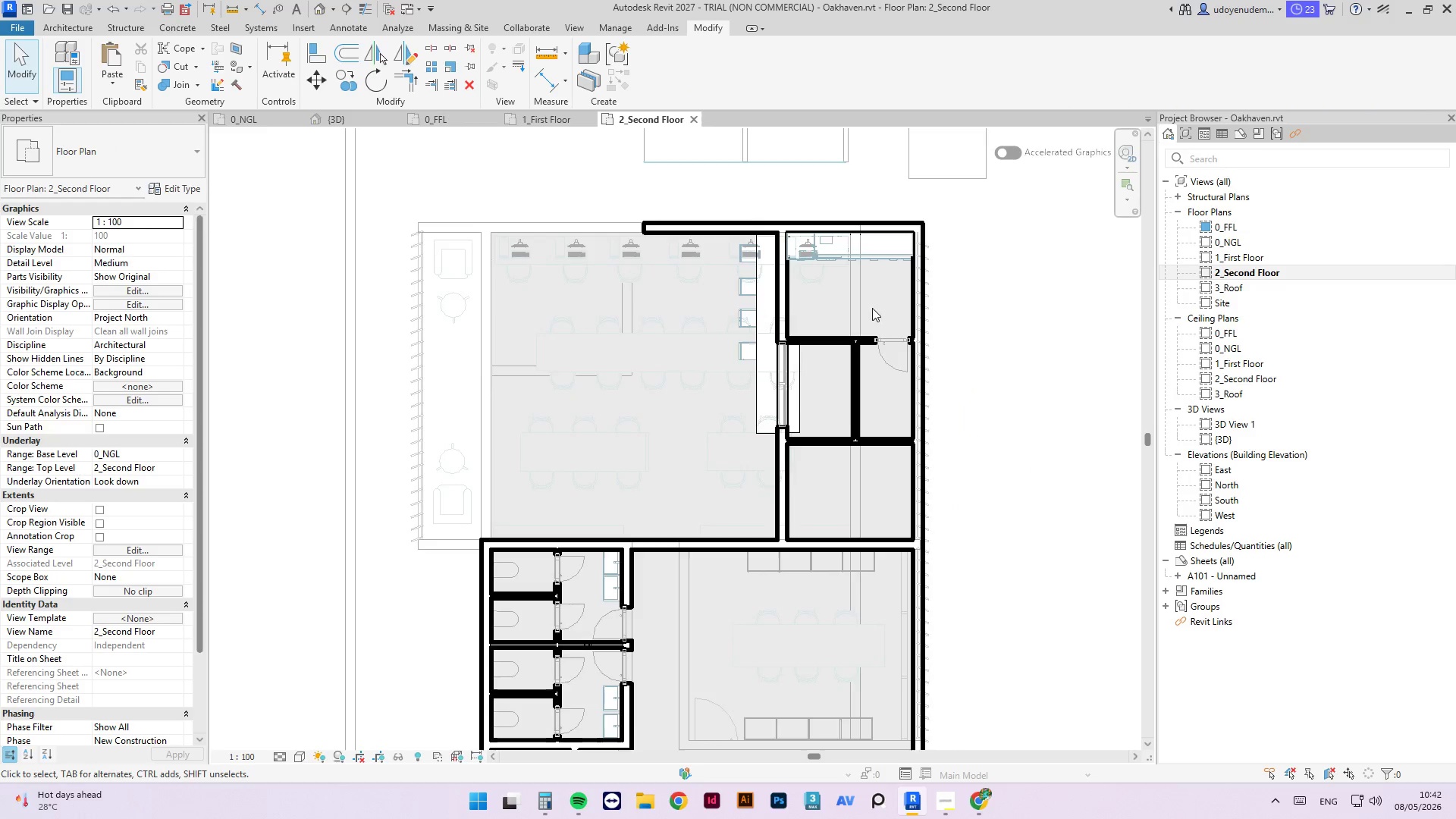 
left_click([1031, 481])
 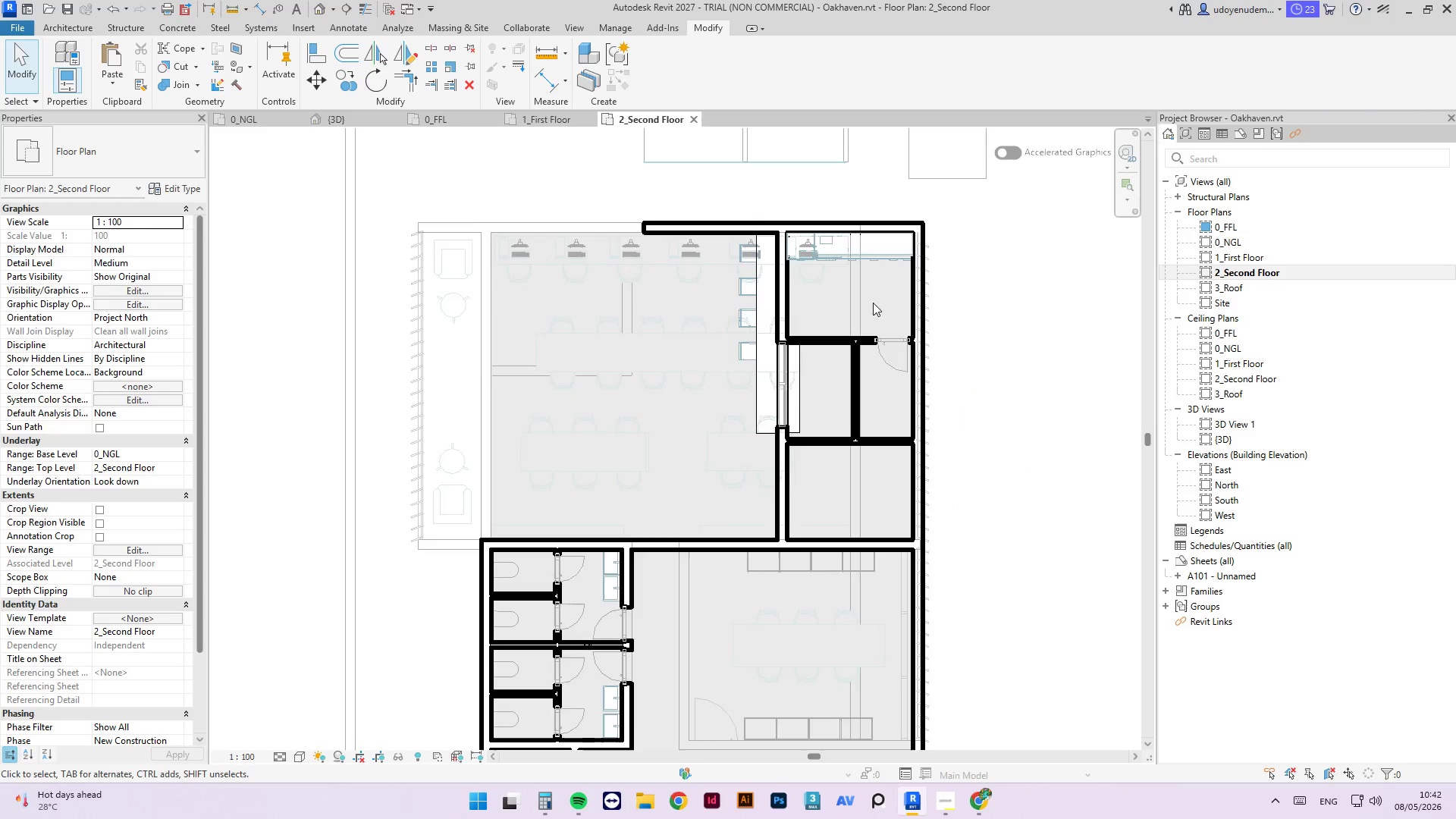 
scroll: coordinate [872, 309], scroll_direction: up, amount: 2.0
 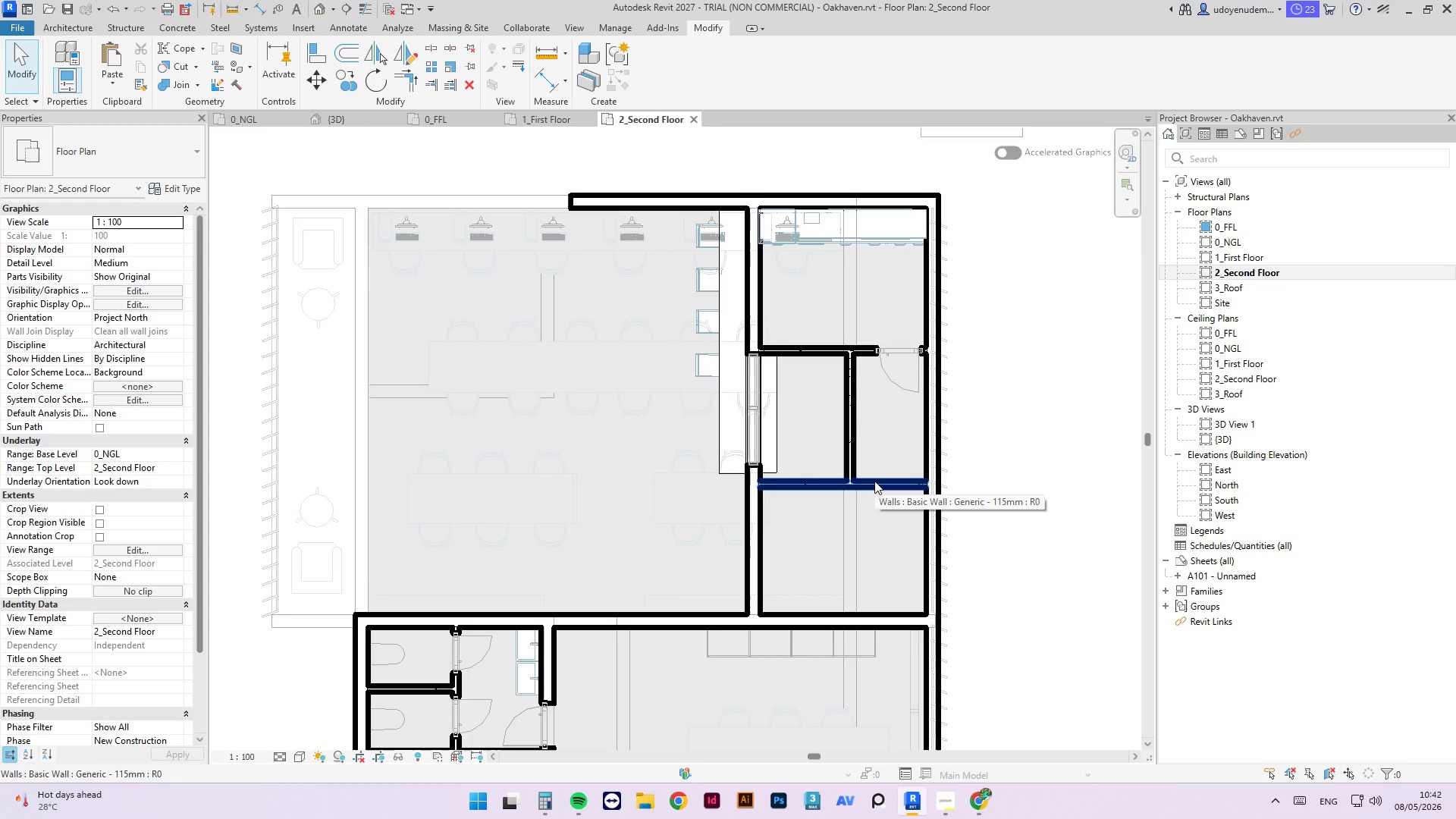 
wait(5.34)
 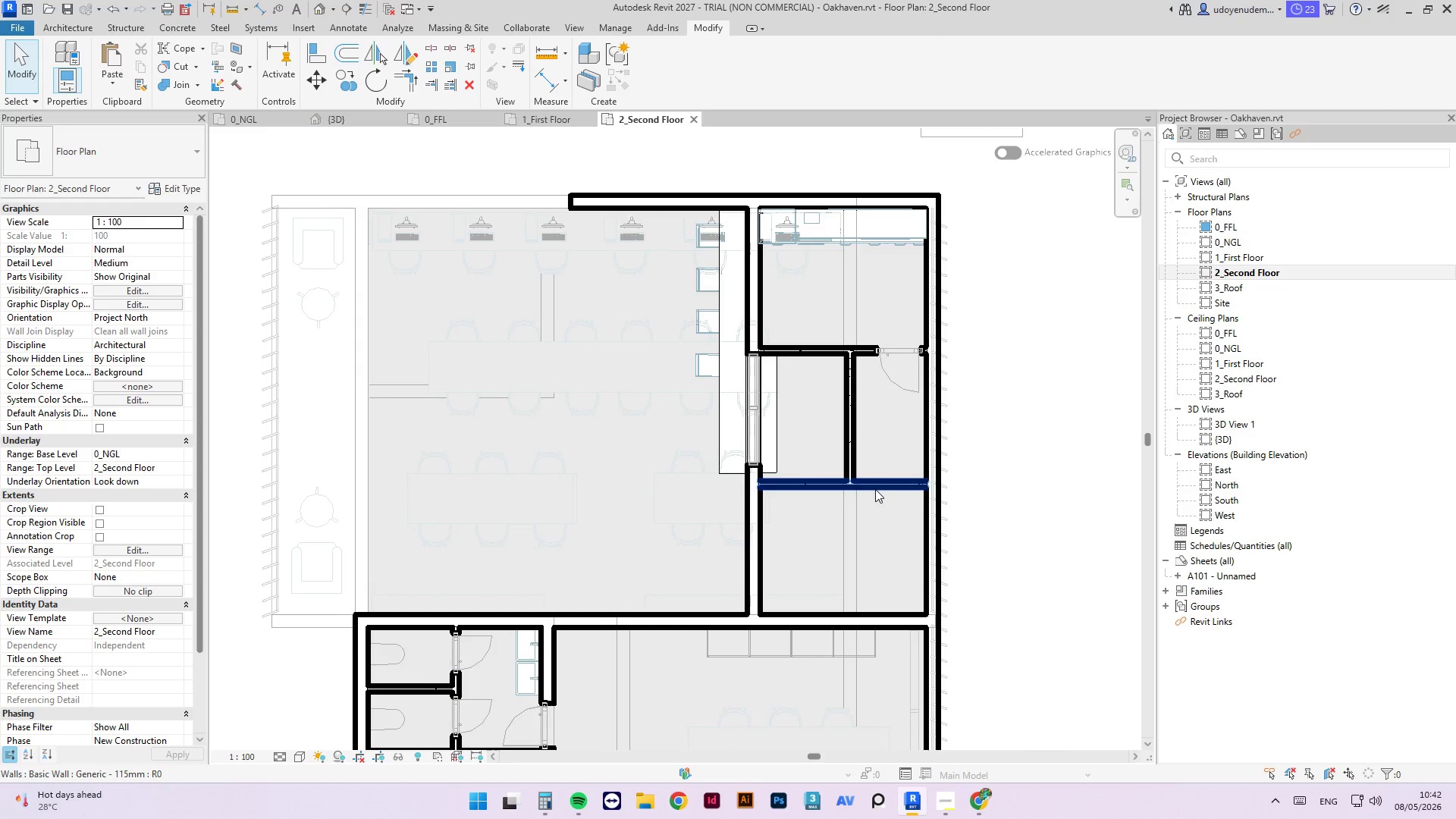 
left_click([811, 343])
 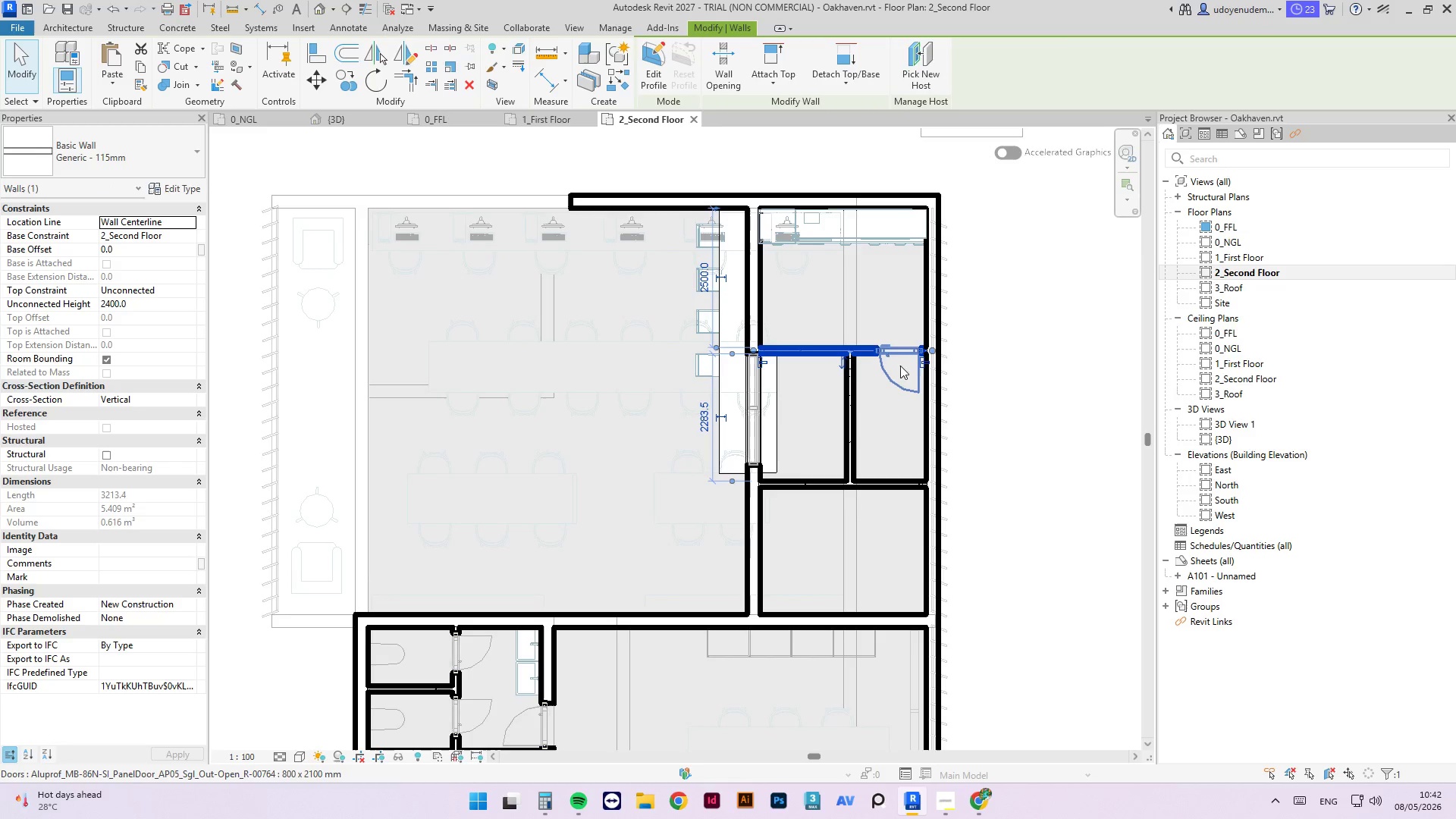 
left_click([899, 357])
 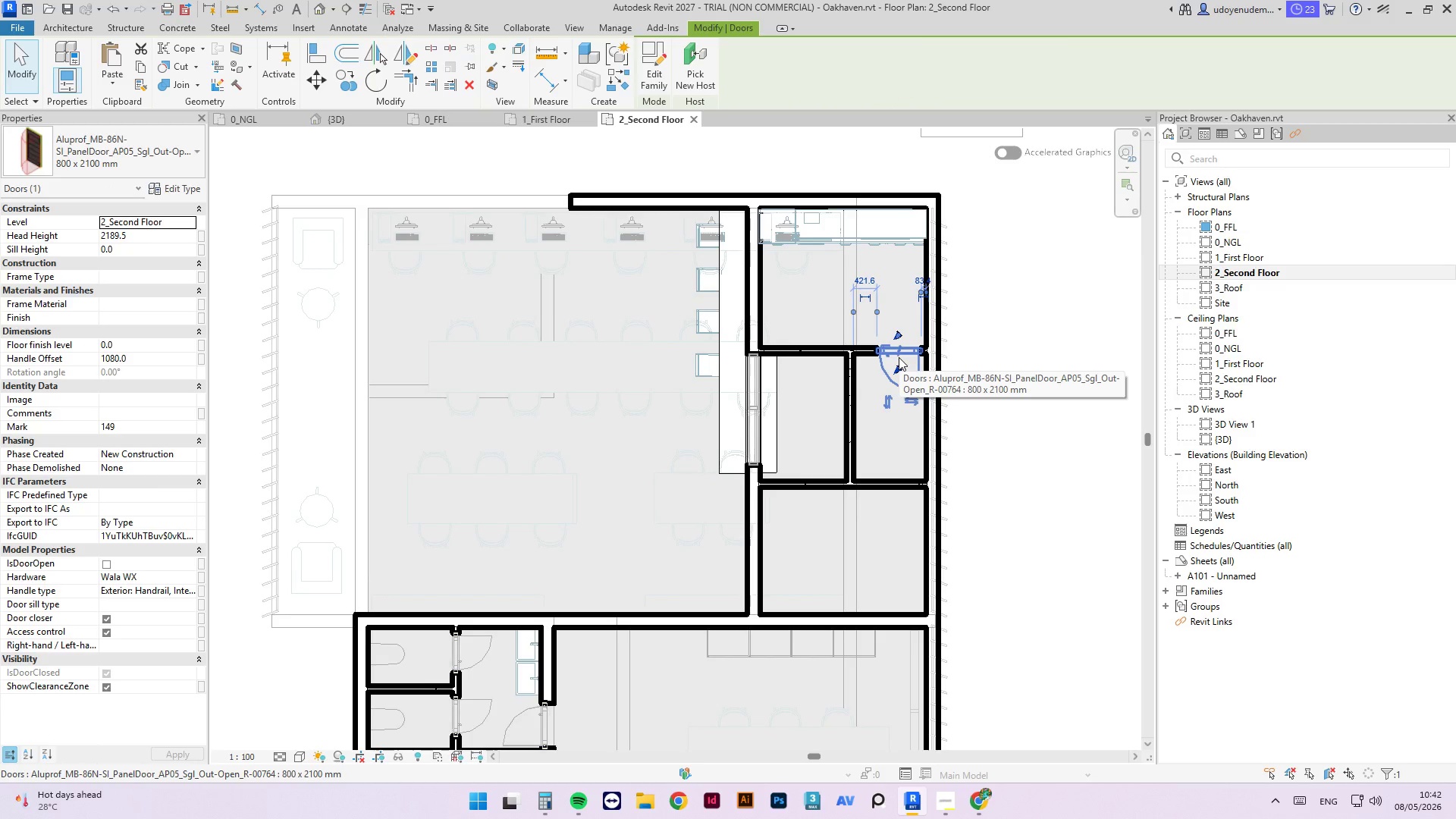 
type(cs)
 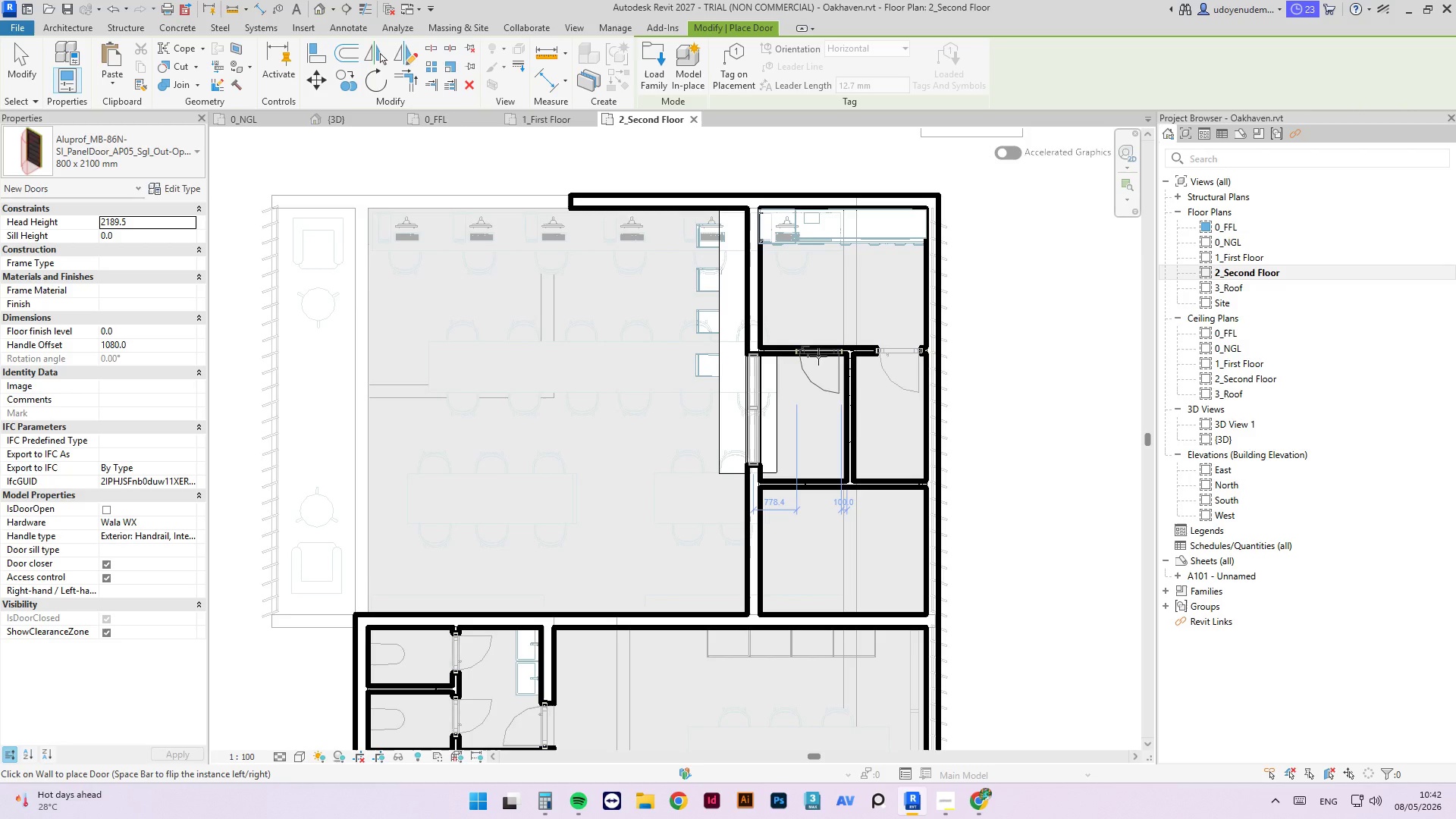 
left_click([821, 356])
 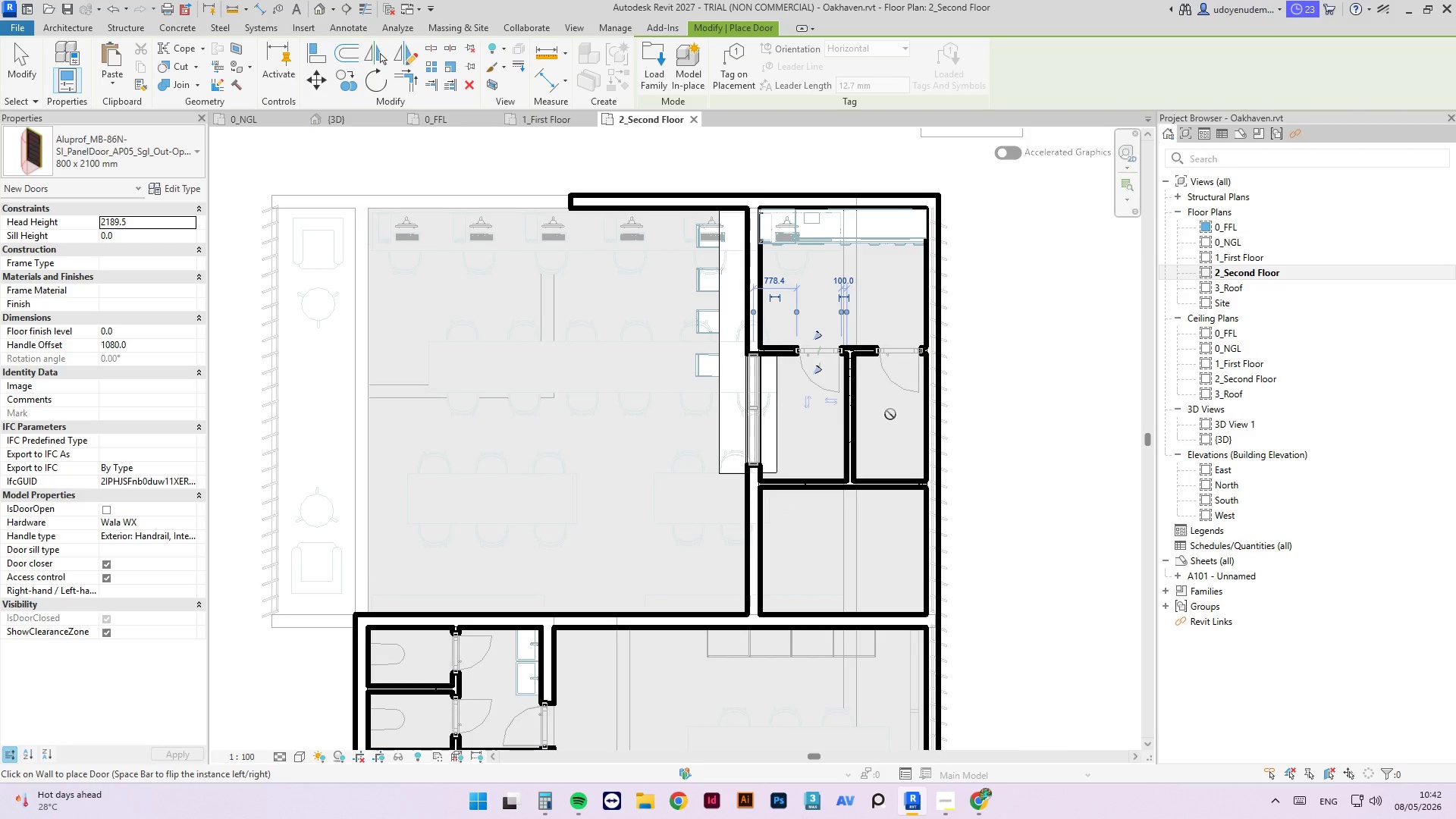 
key(Escape)
 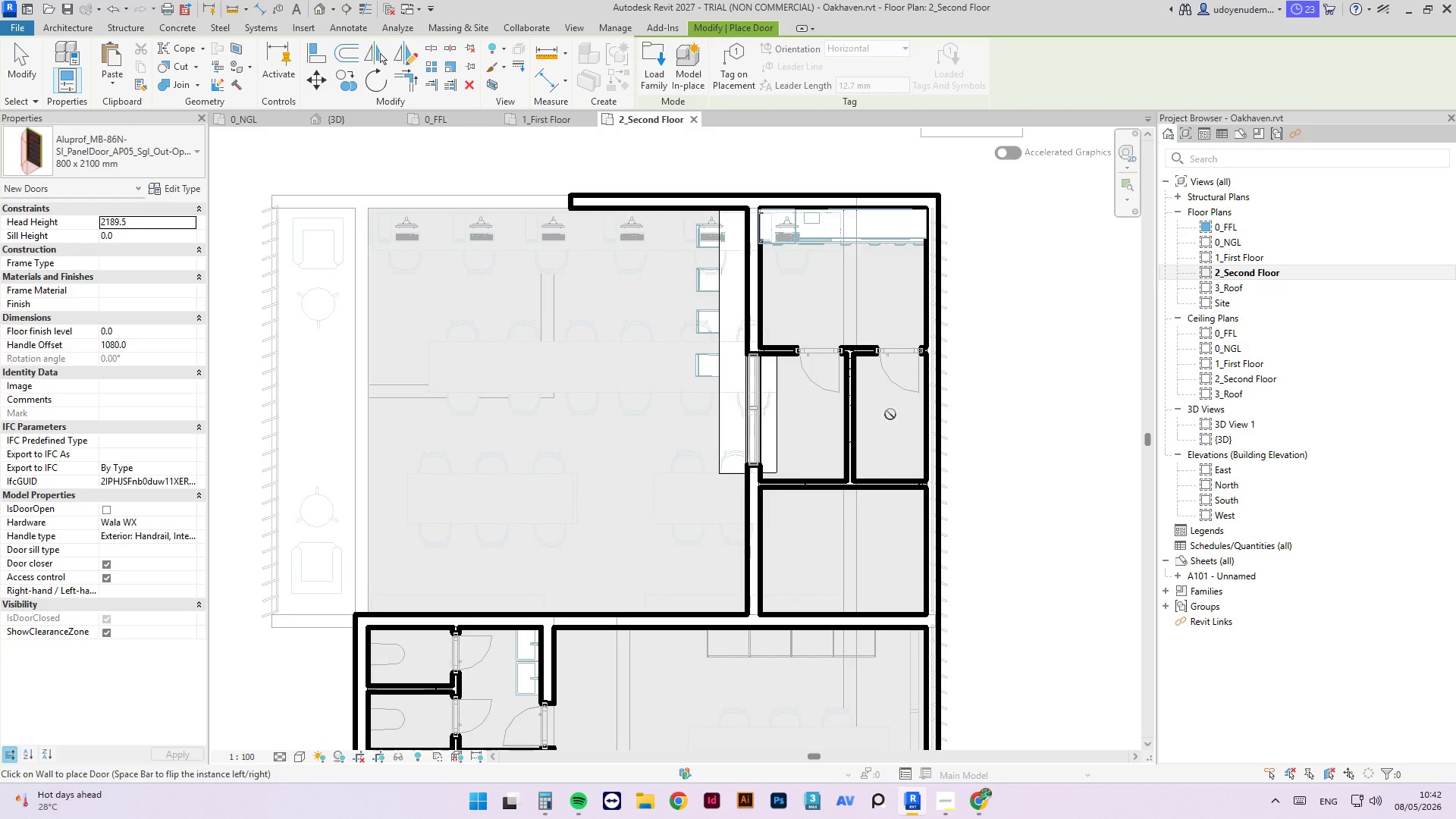 
key(Escape)
 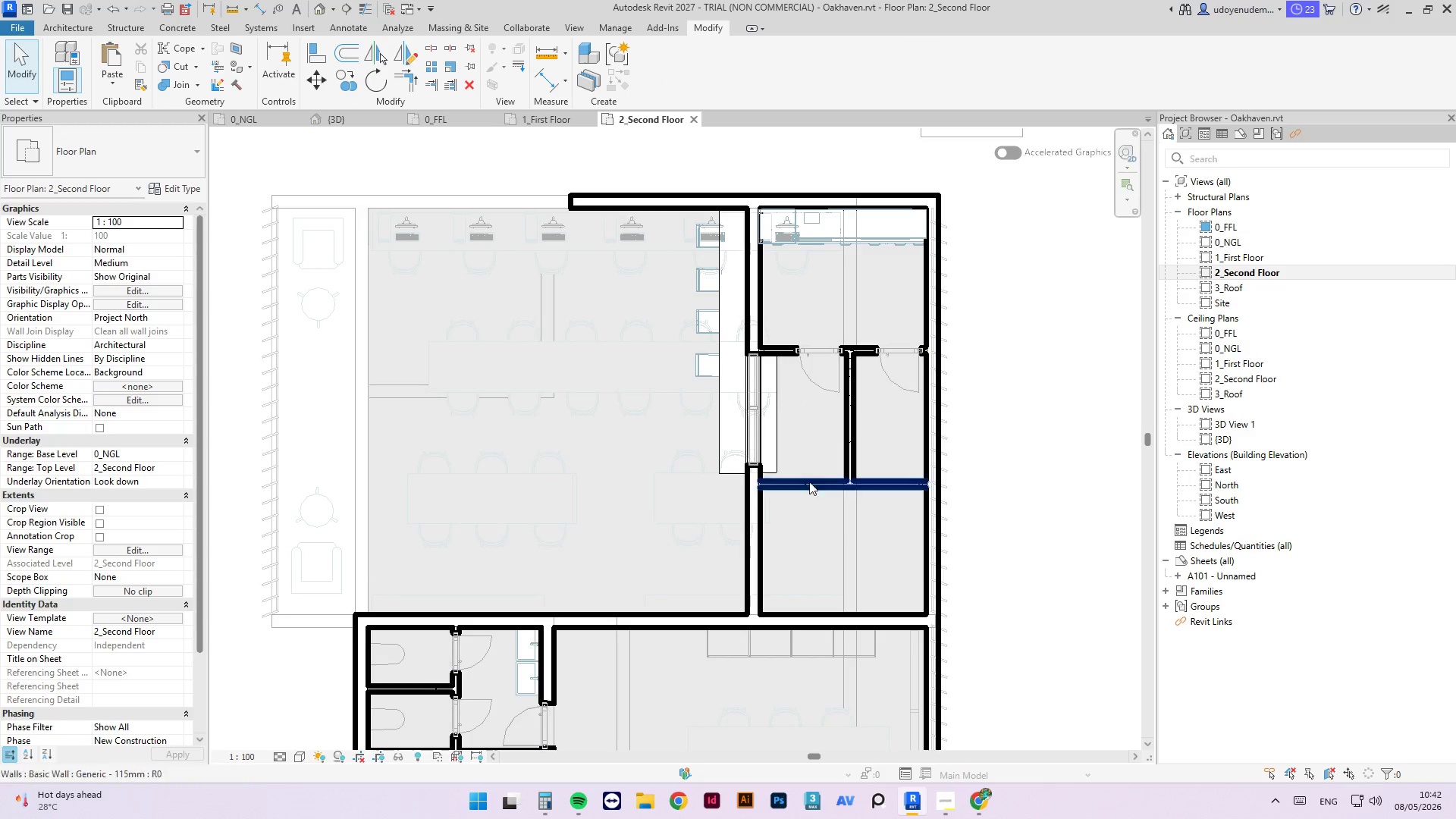 
scroll: coordinate [837, 450], scroll_direction: down, amount: 6.0
 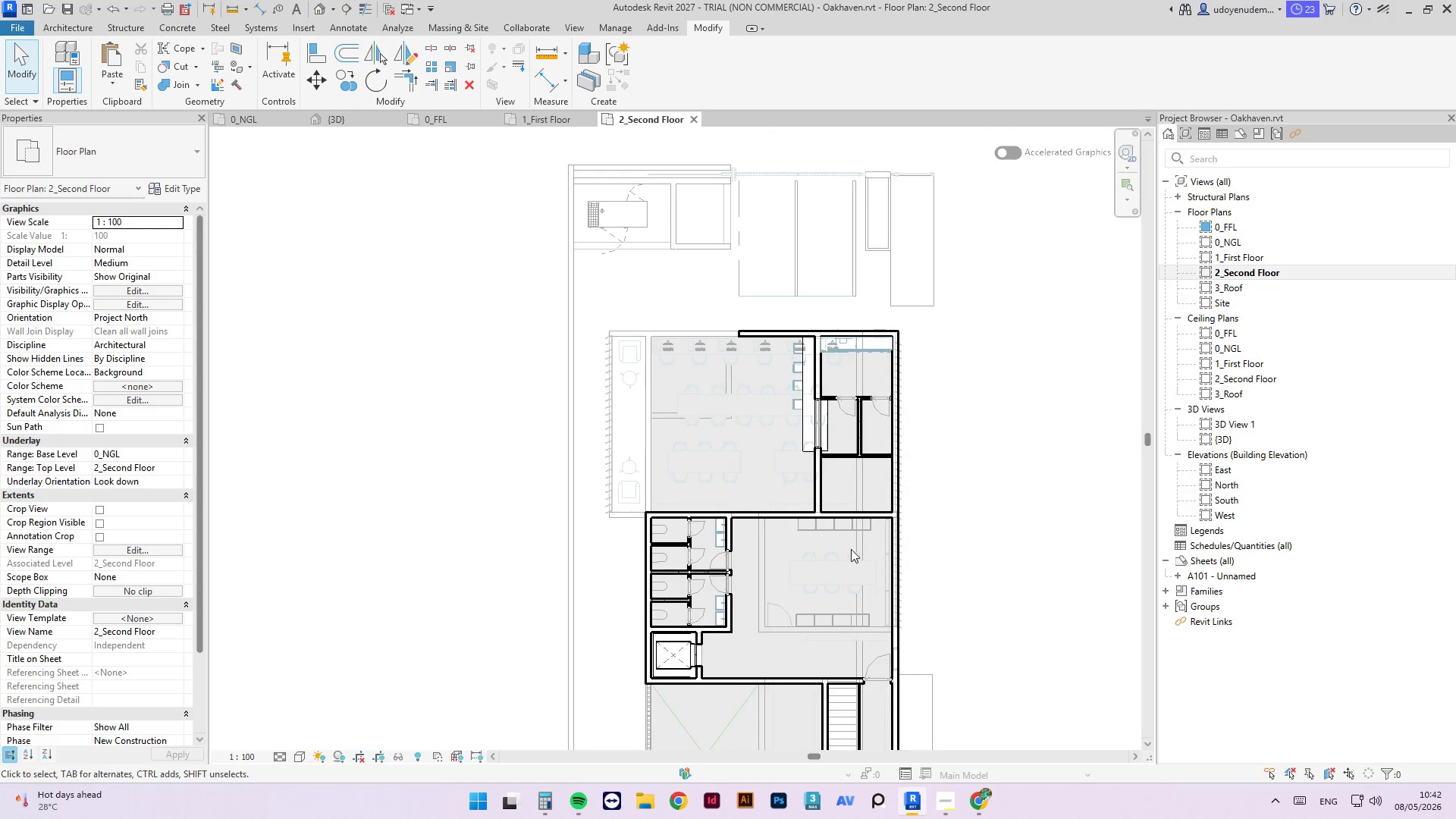 
scroll: coordinate [766, 510], scroll_direction: up, amount: 2.0
 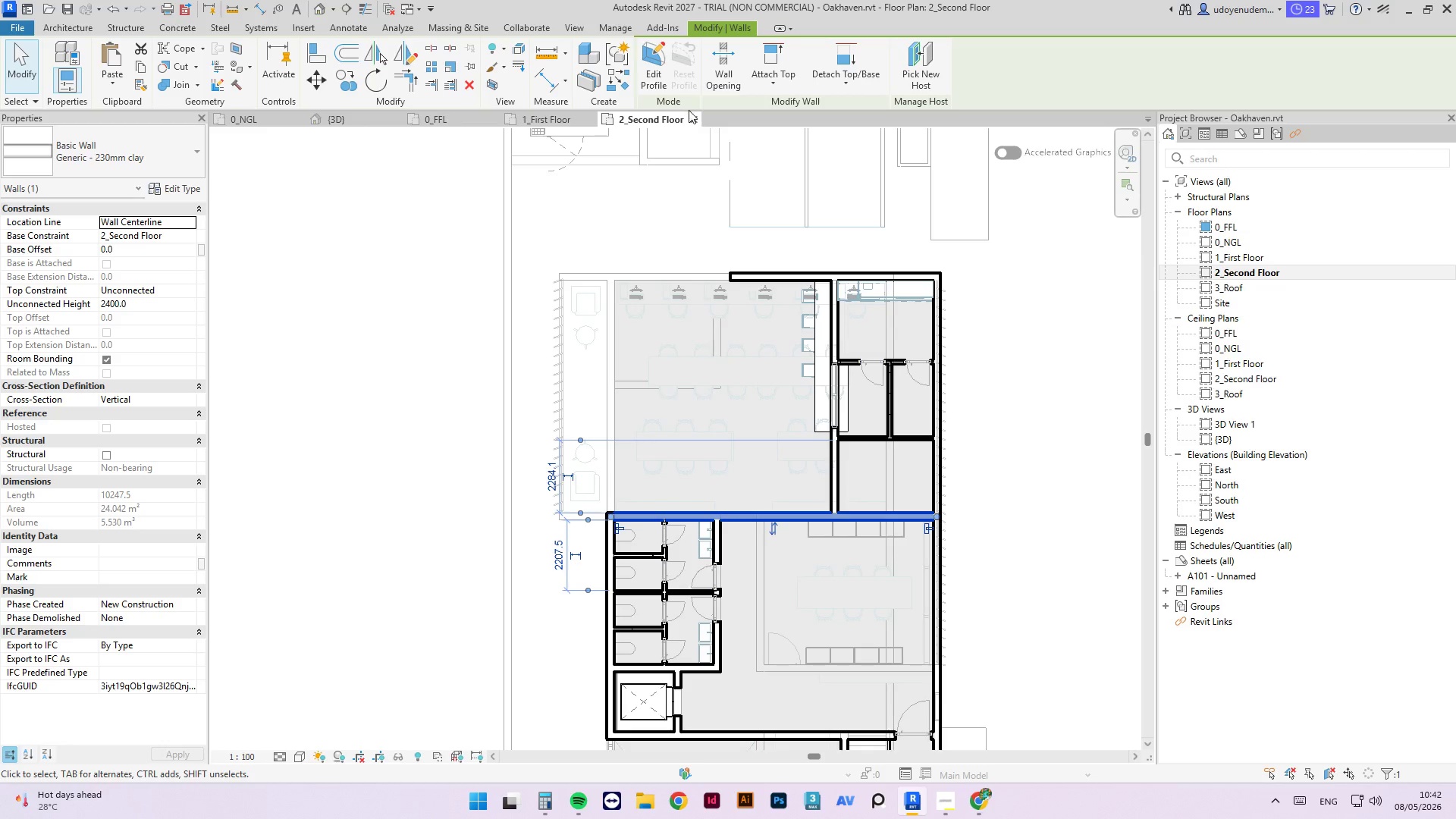 
wait(5.74)
 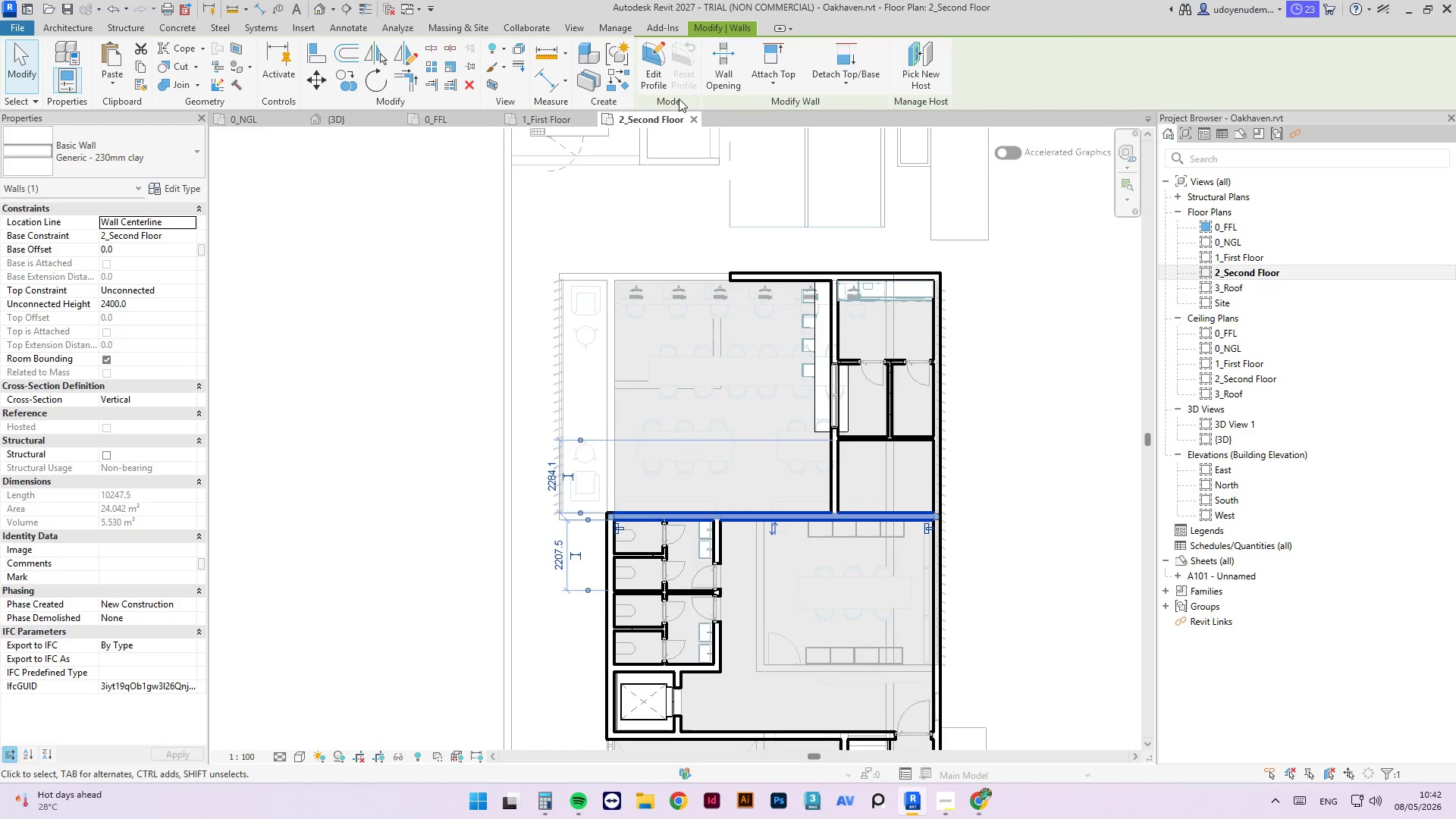 
left_click([873, 379])
 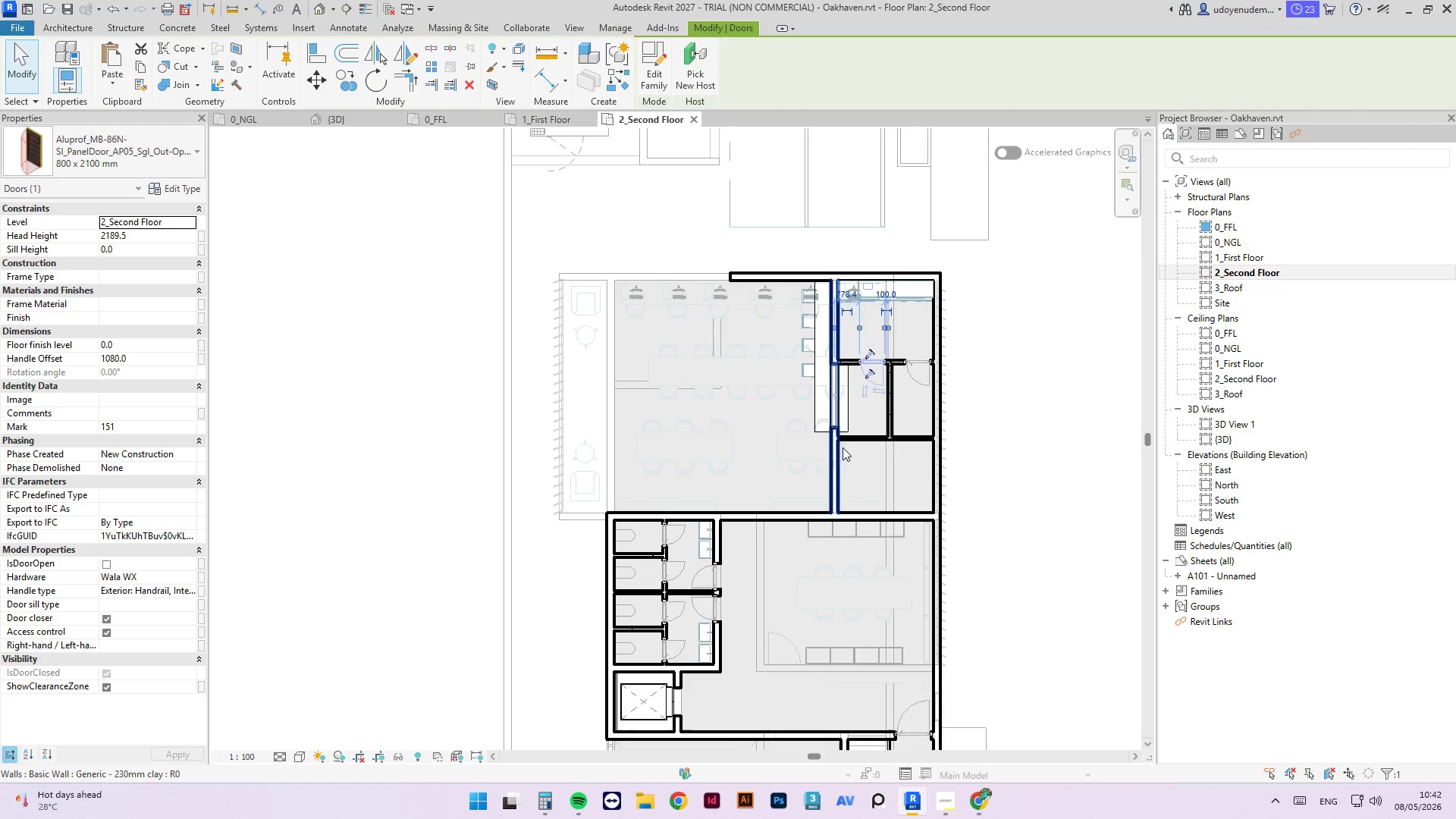 
scroll: coordinate [845, 444], scroll_direction: up, amount: 2.0
 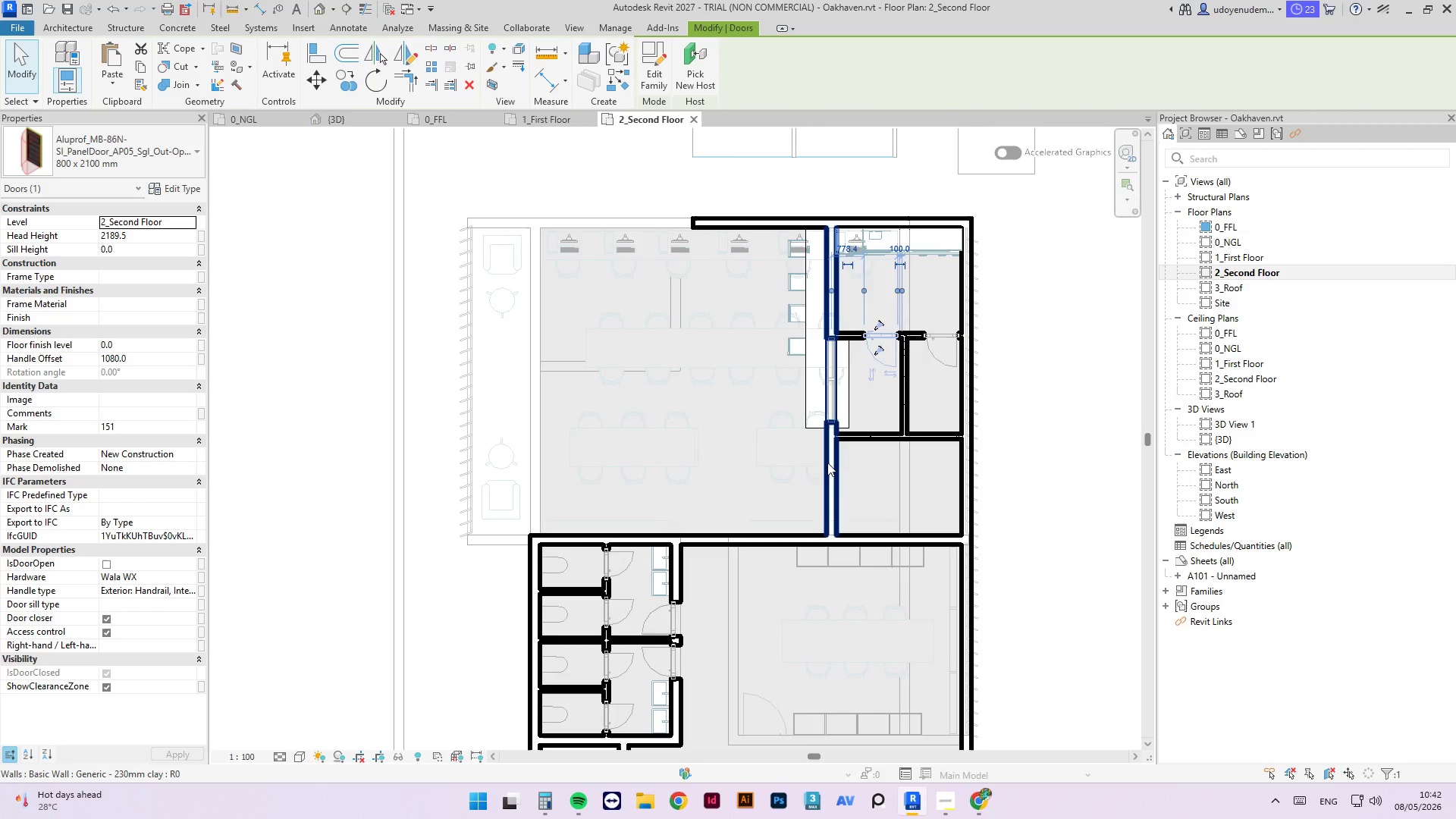 
hold_key(key=C, duration=0.33)
 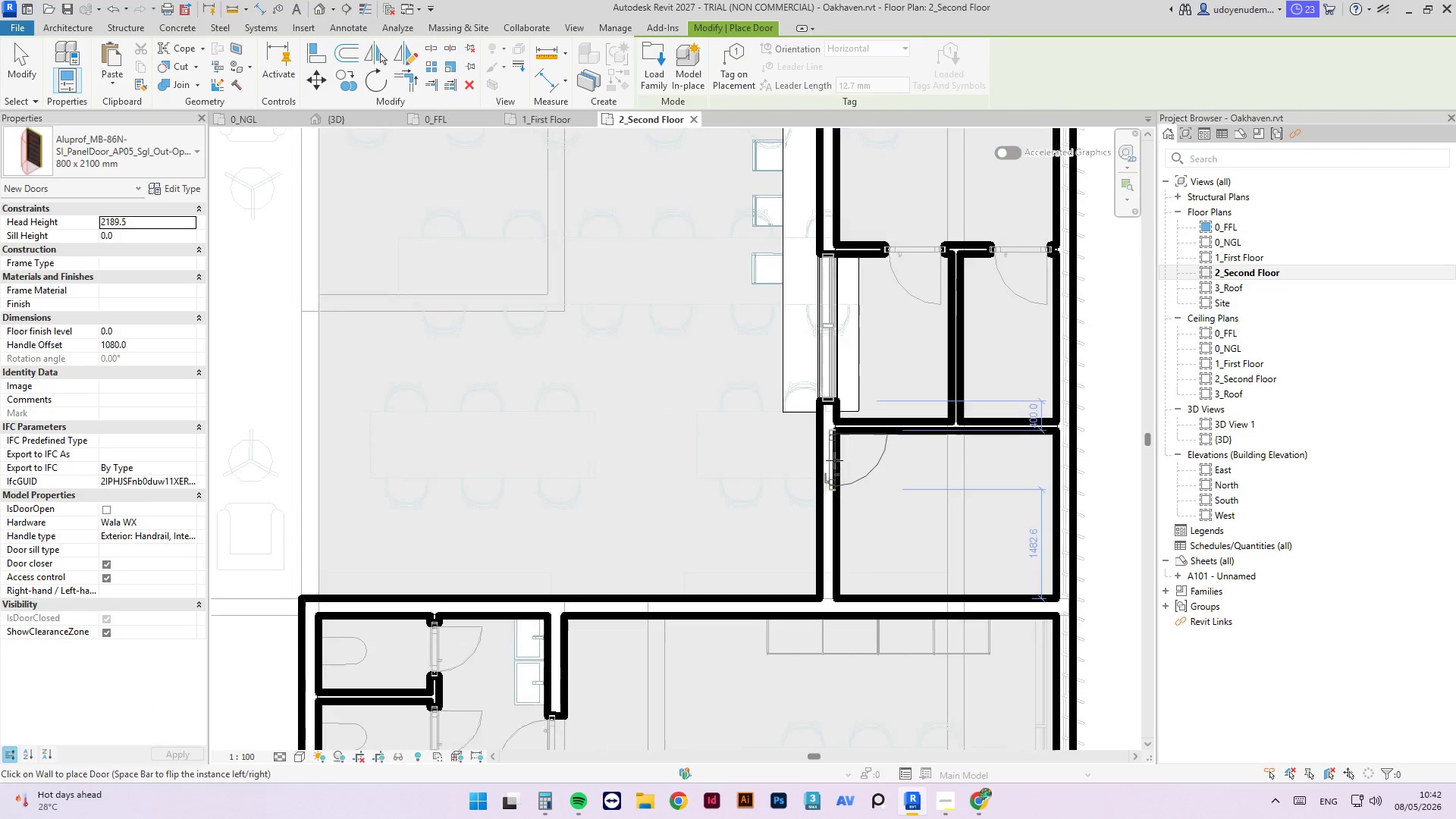 
scroll: coordinate [836, 450], scroll_direction: up, amount: 4.0
 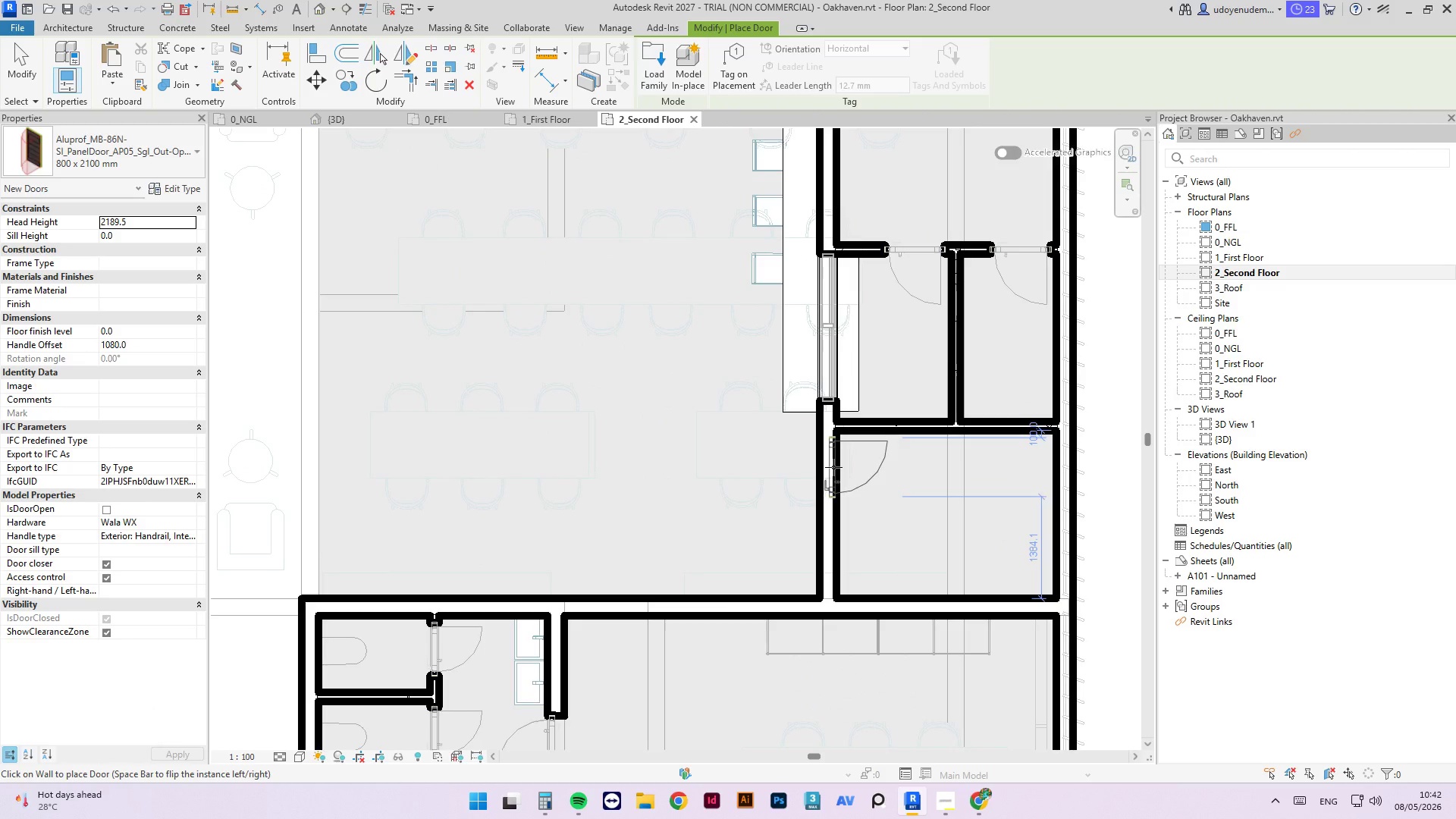 
left_click([833, 467])
 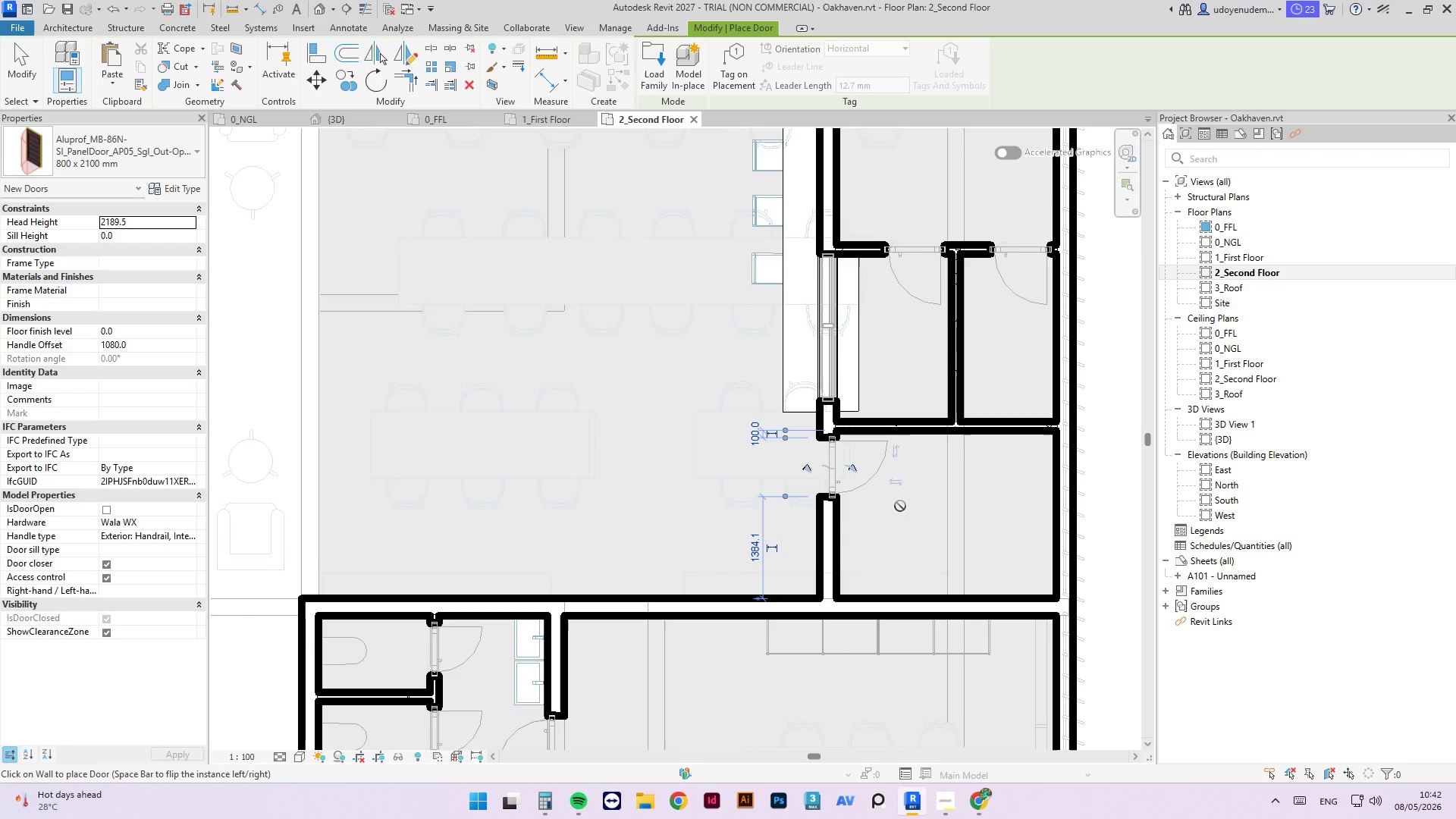 
key(Escape)
 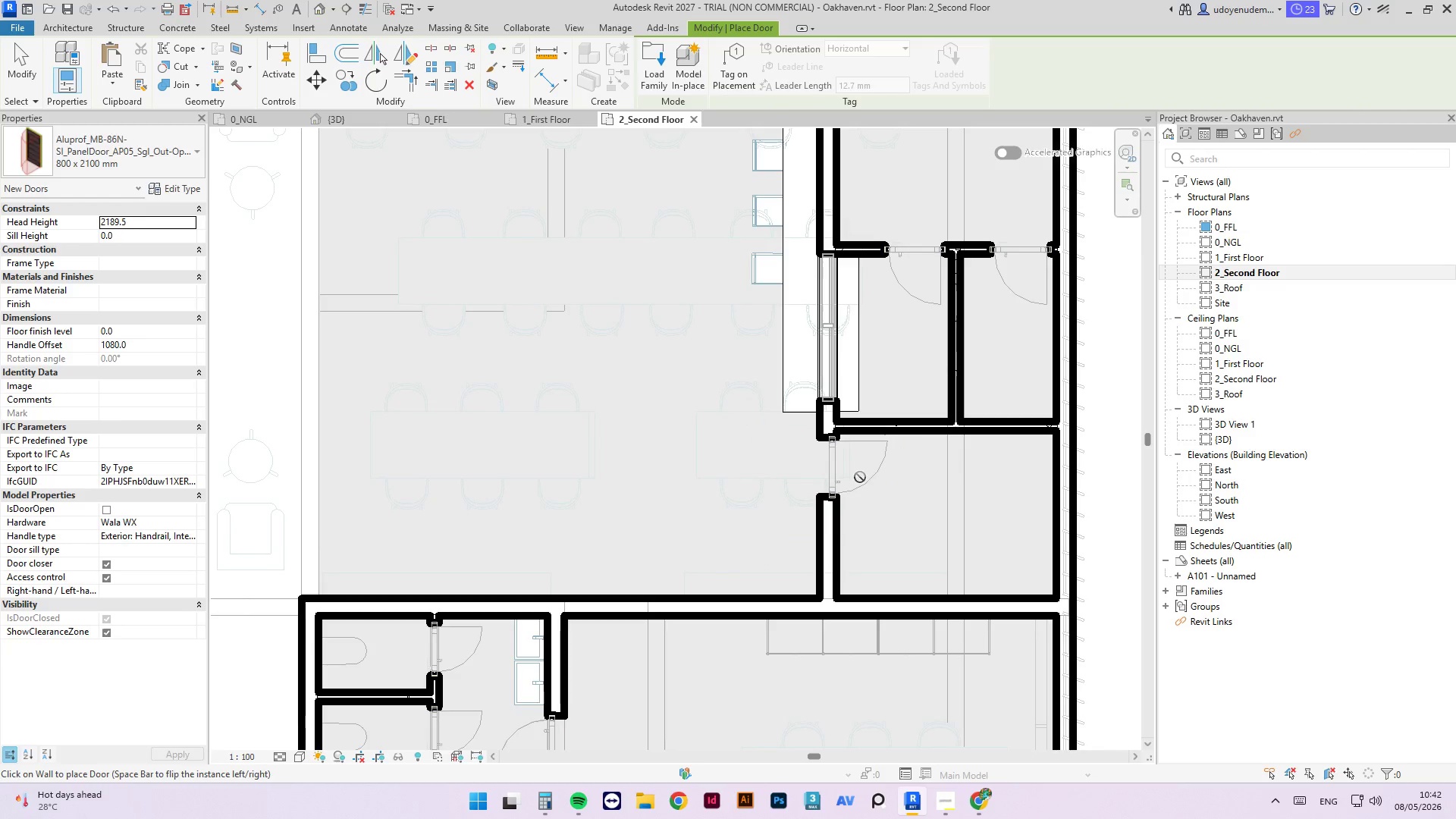 
key(Escape)
 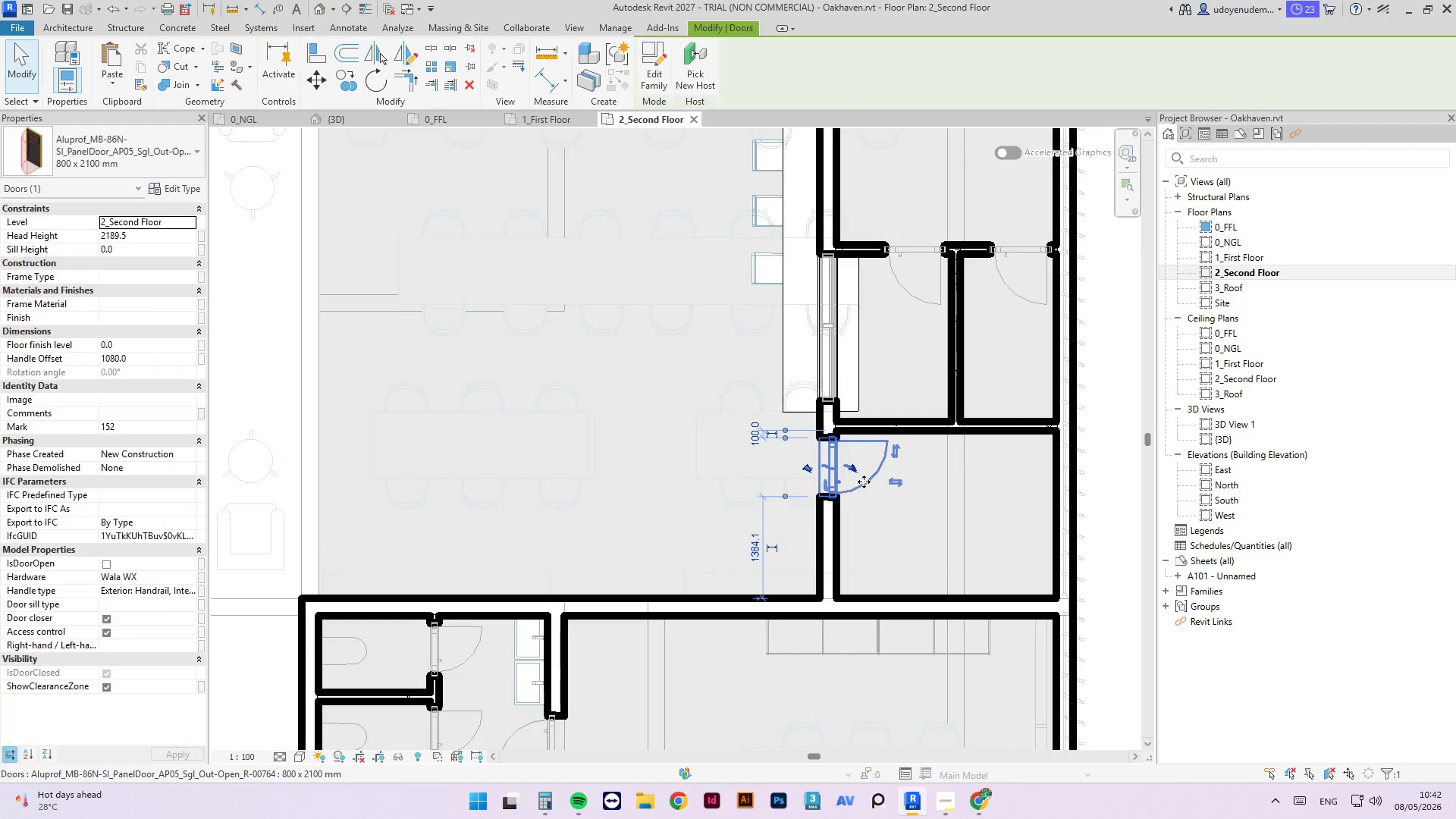 
key(Space)
 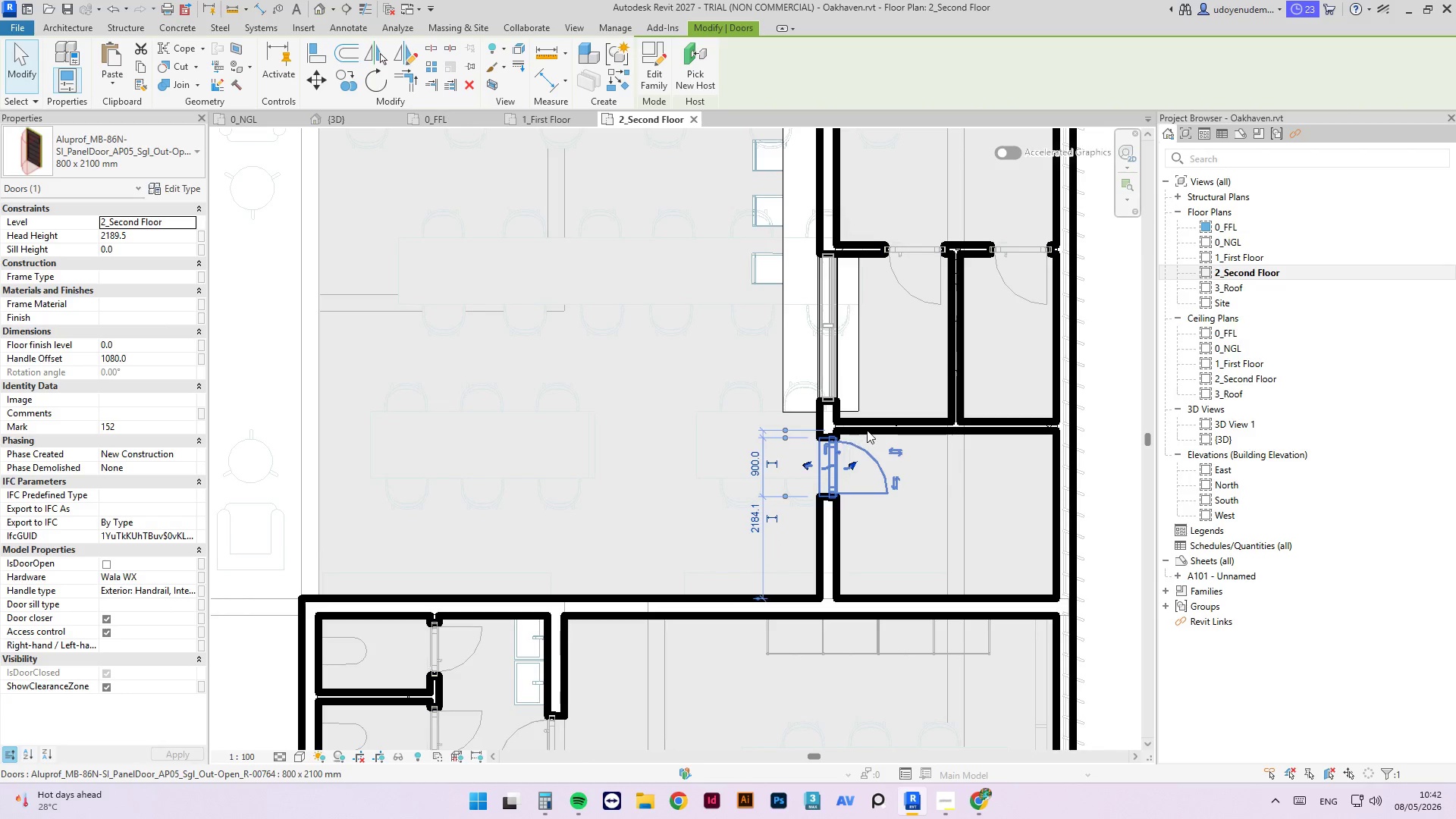 
left_click([874, 428])
 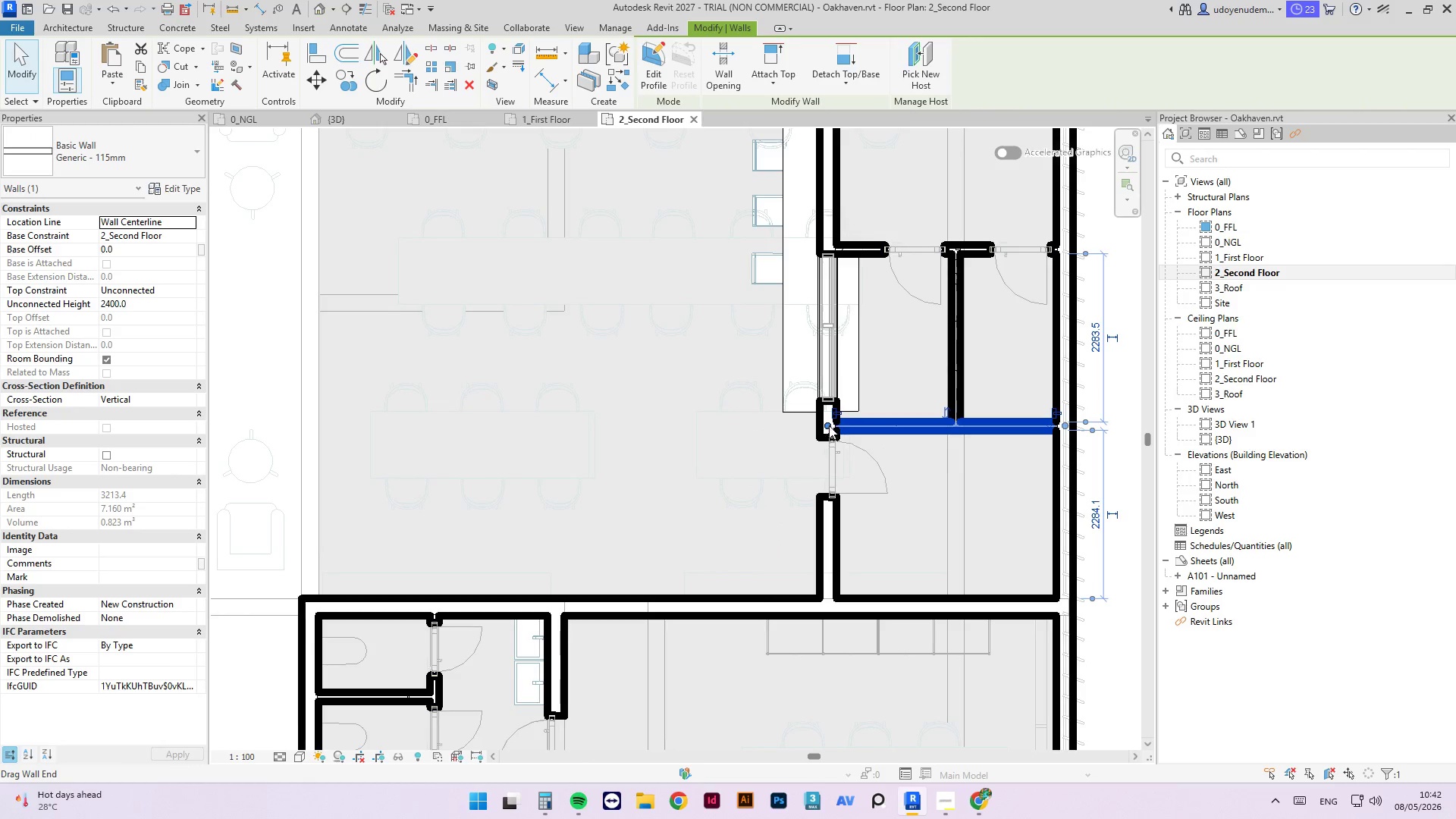 
left_click_drag(start_coordinate=[827, 425], to_coordinate=[956, 431])
 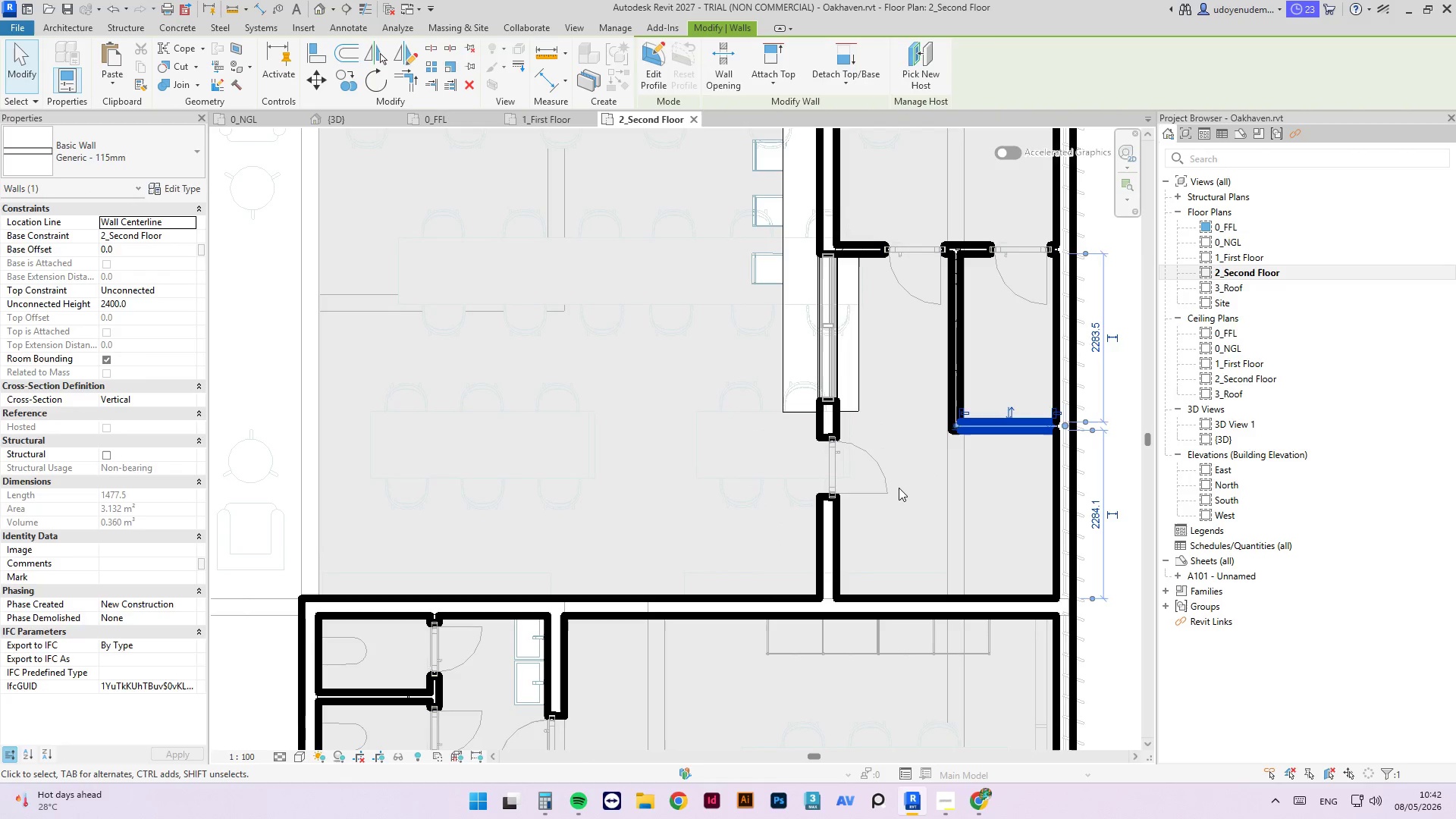 
left_click([899, 486])
 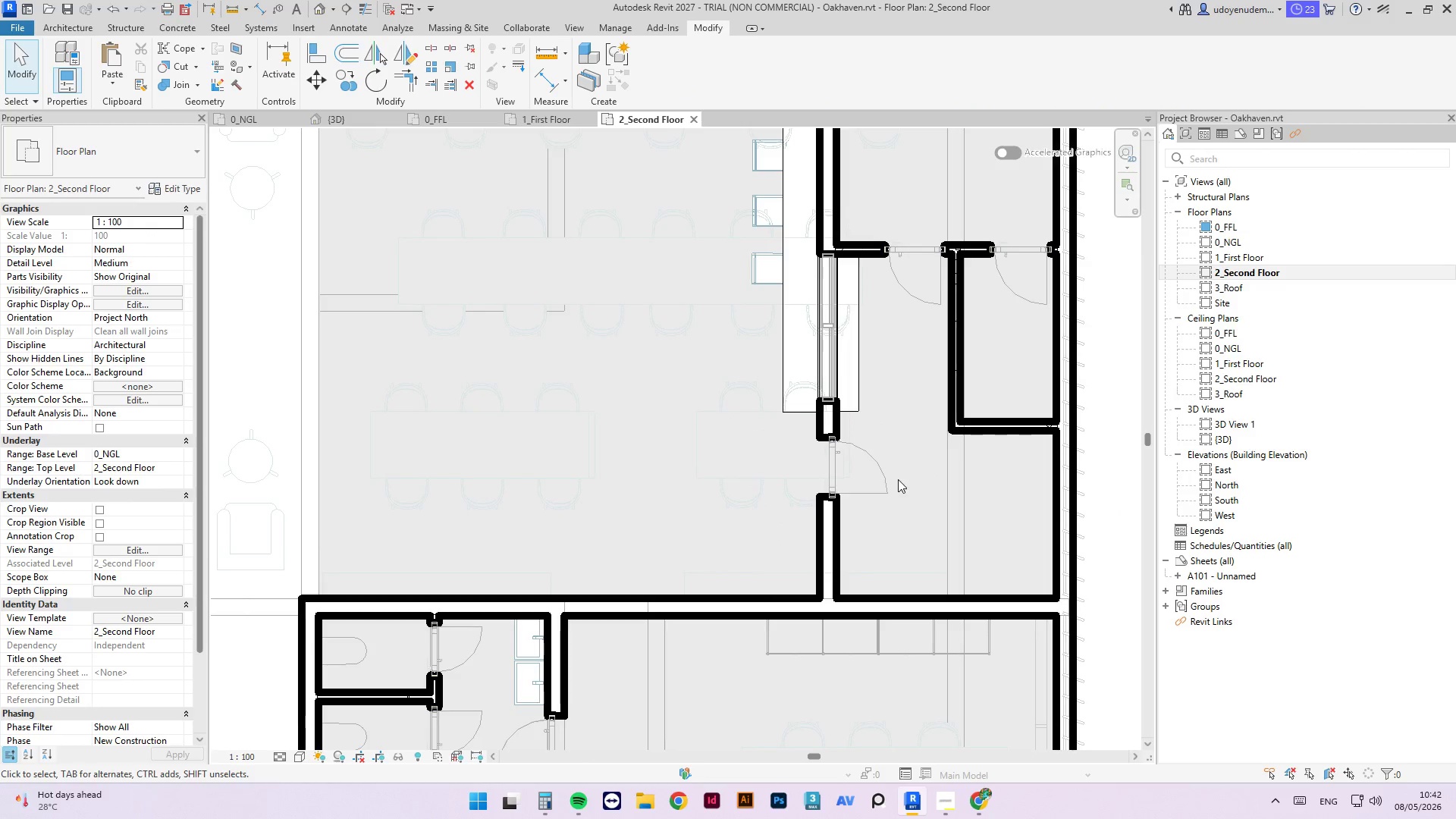 
scroll: coordinate [896, 466], scroll_direction: down, amount: 3.0
 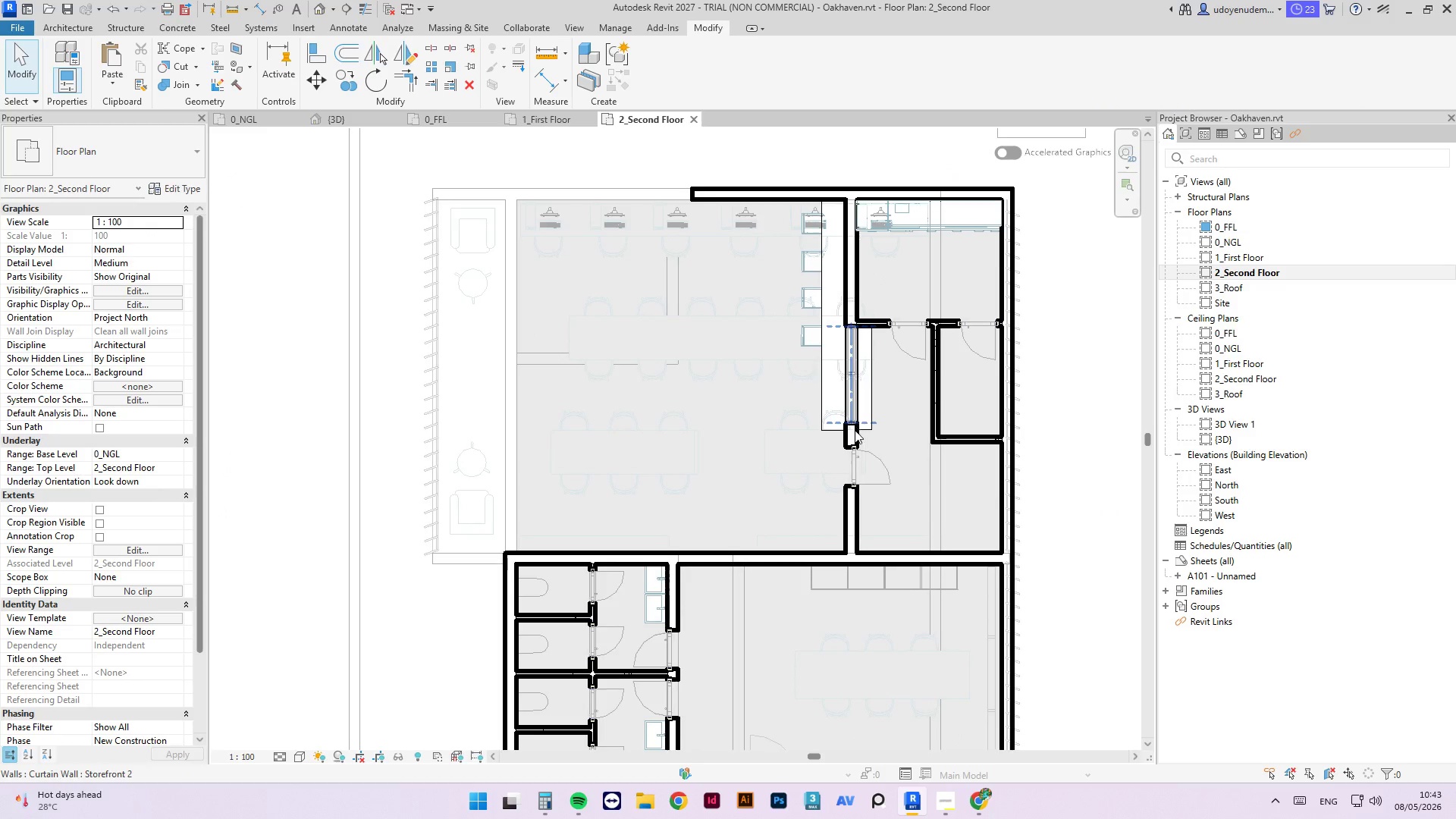 
scroll: coordinate [867, 460], scroll_direction: up, amount: 2.0
 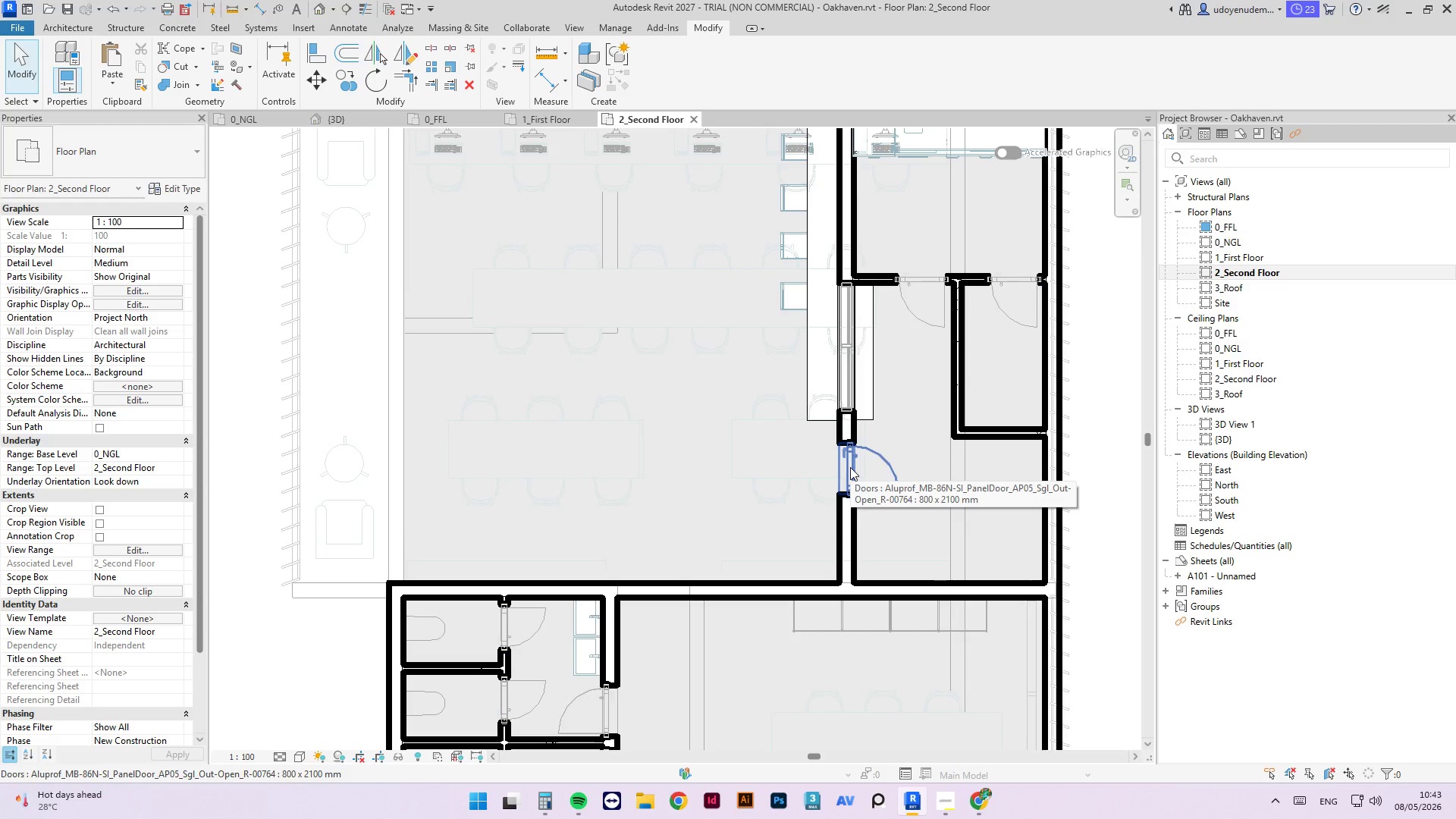 
left_click_drag(start_coordinate=[850, 467], to_coordinate=[872, 388])
 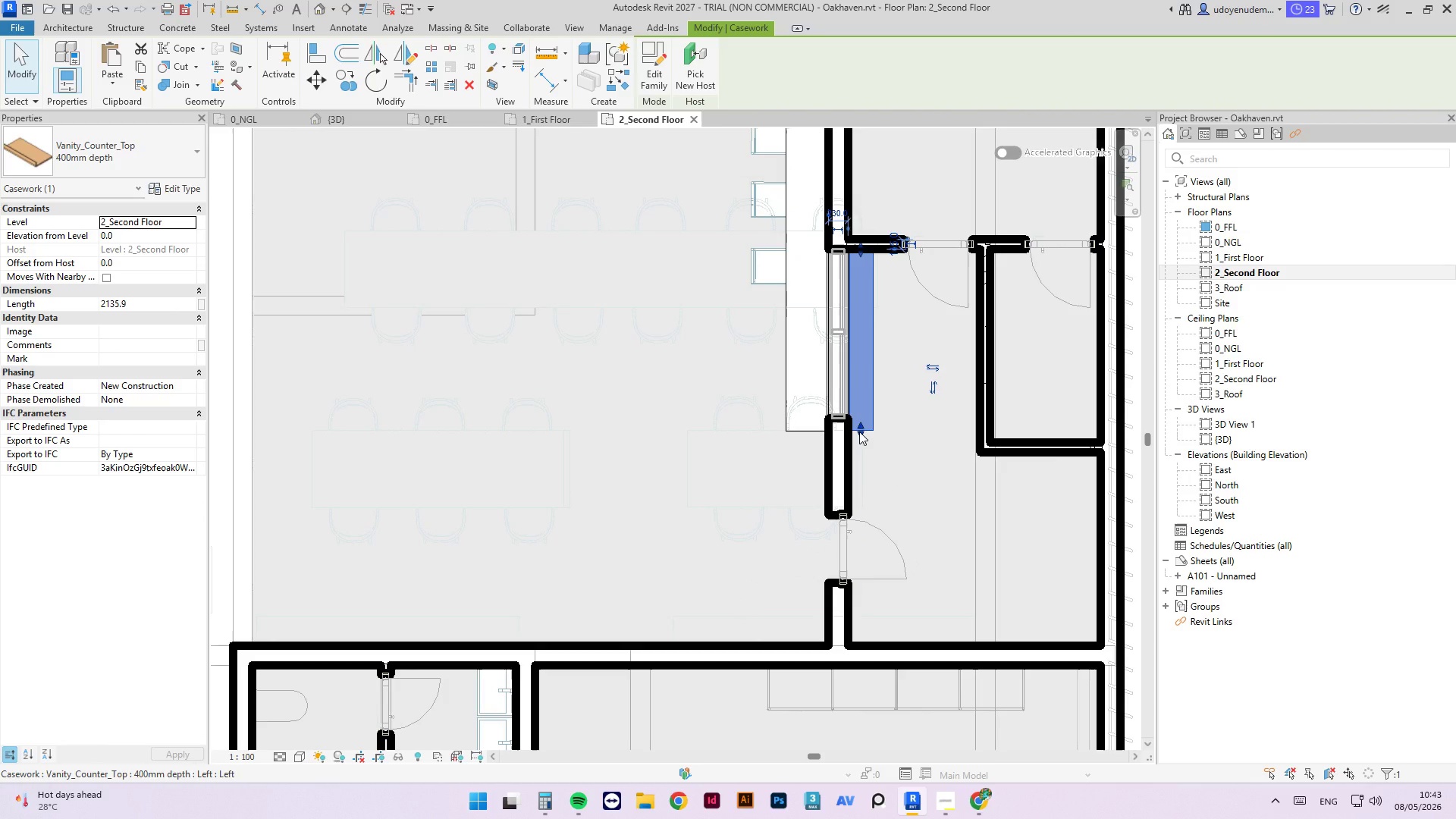 
key(ArrowLeft)
 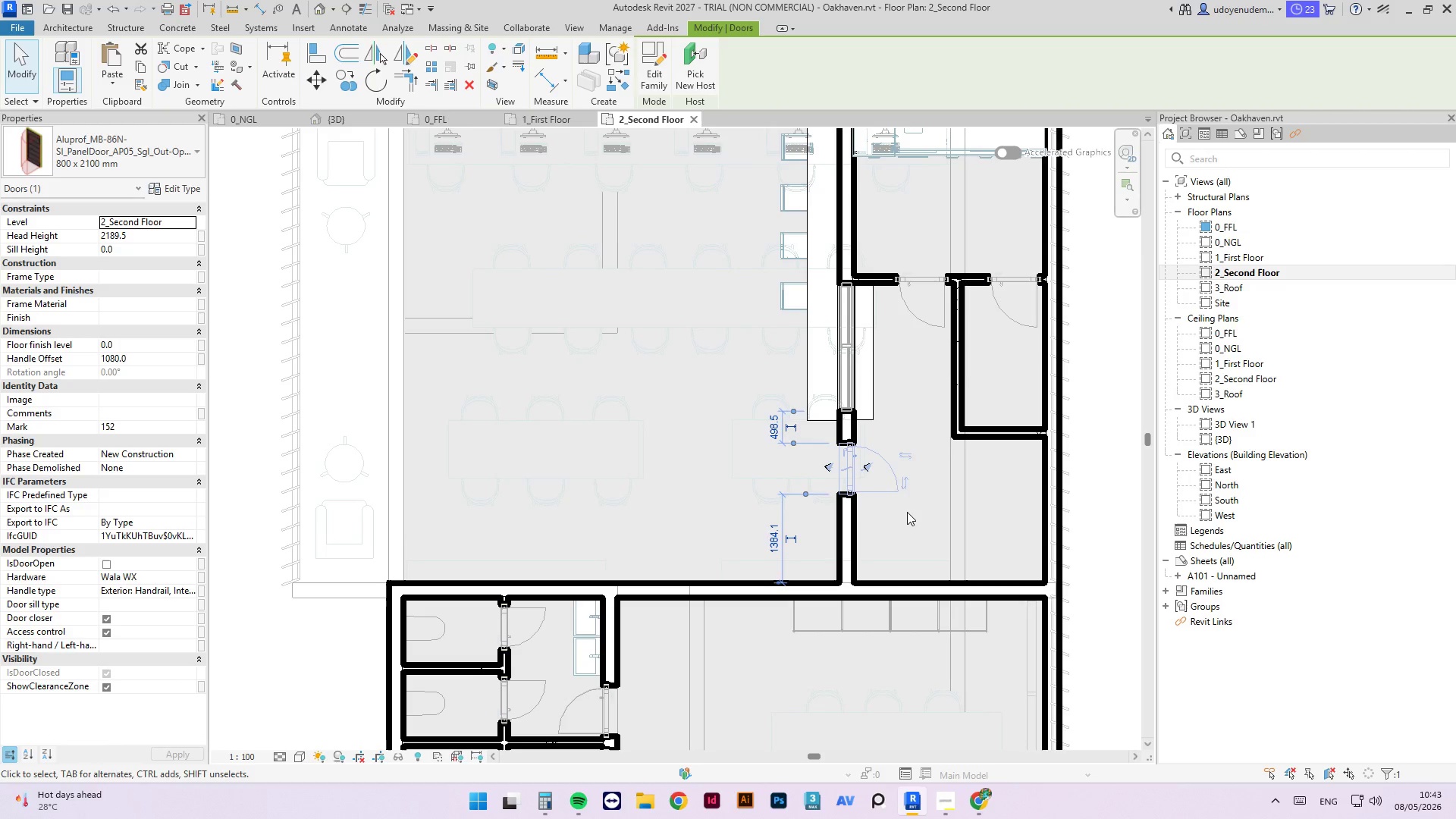 
key(ArrowDown)
 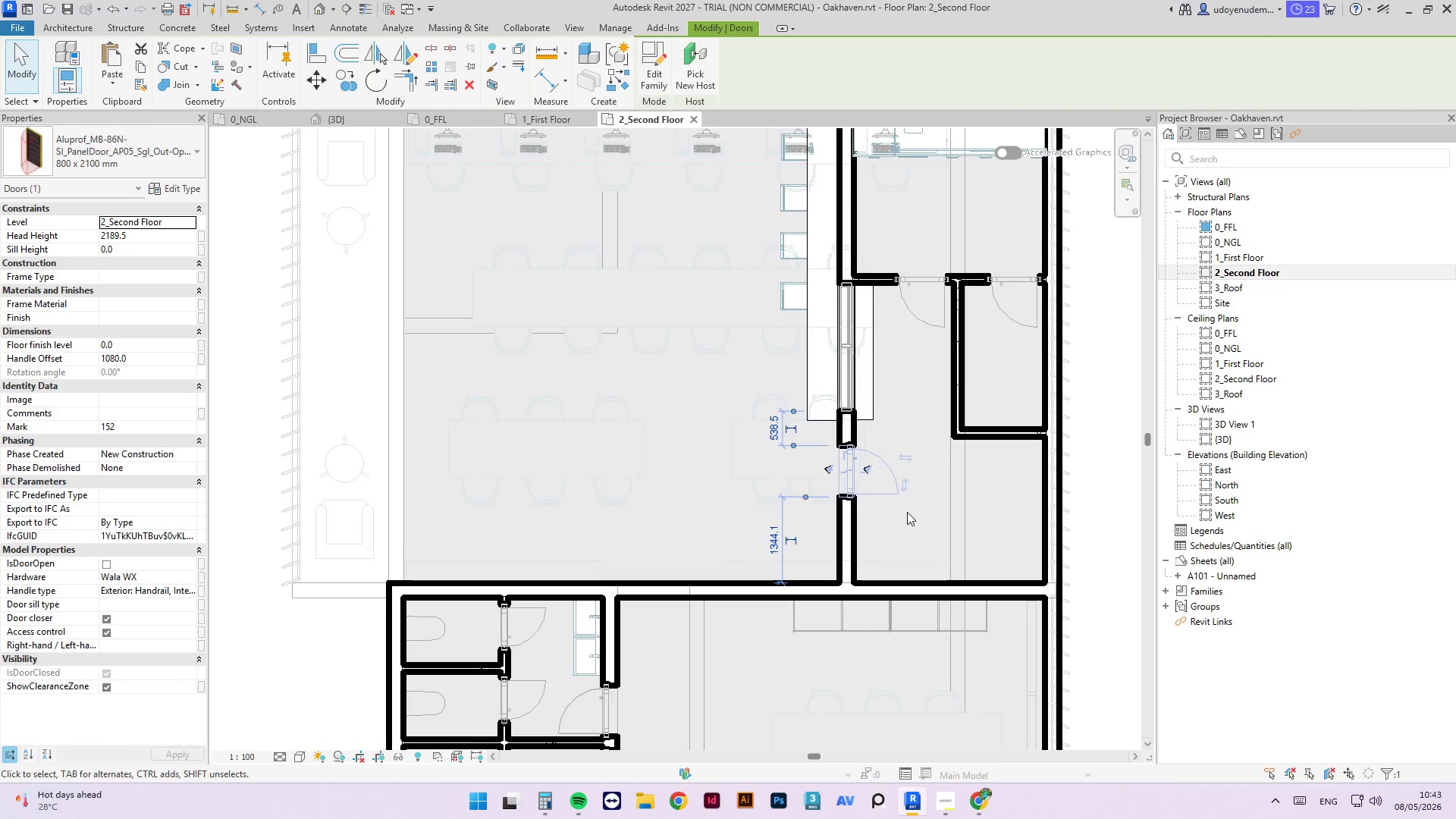 
key(ArrowDown)
 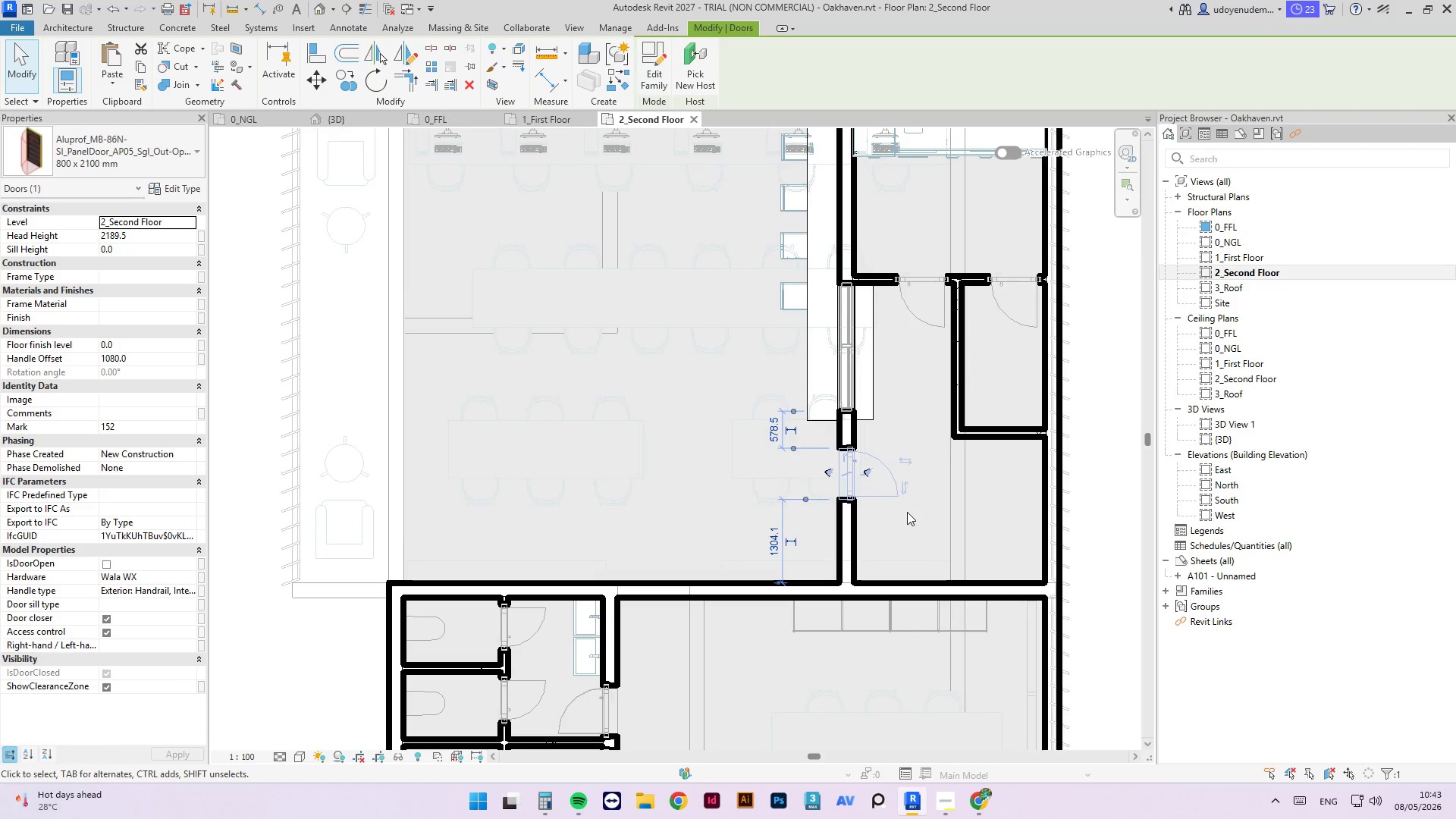 
key(ArrowDown)
 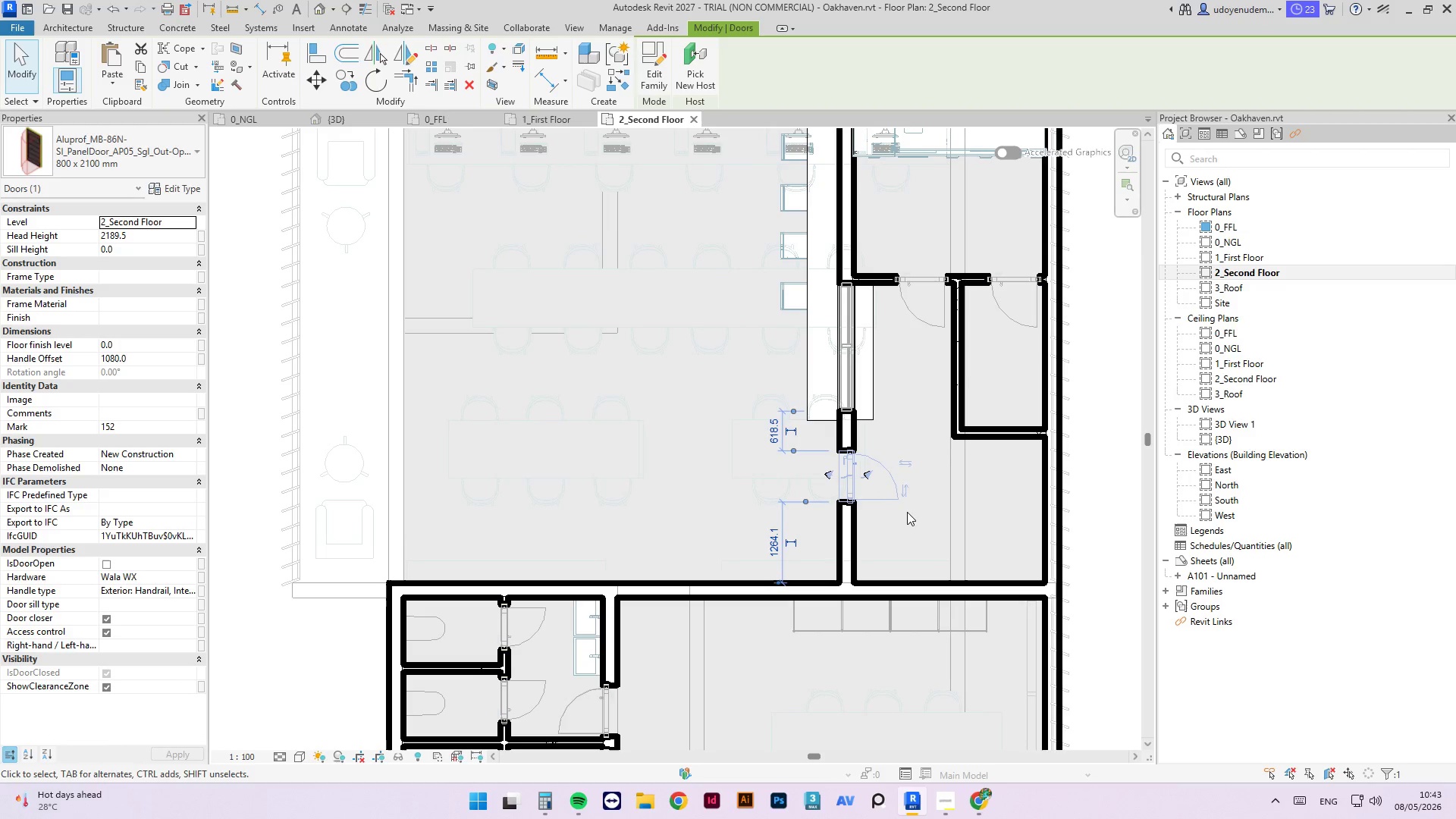 
key(ArrowDown)
 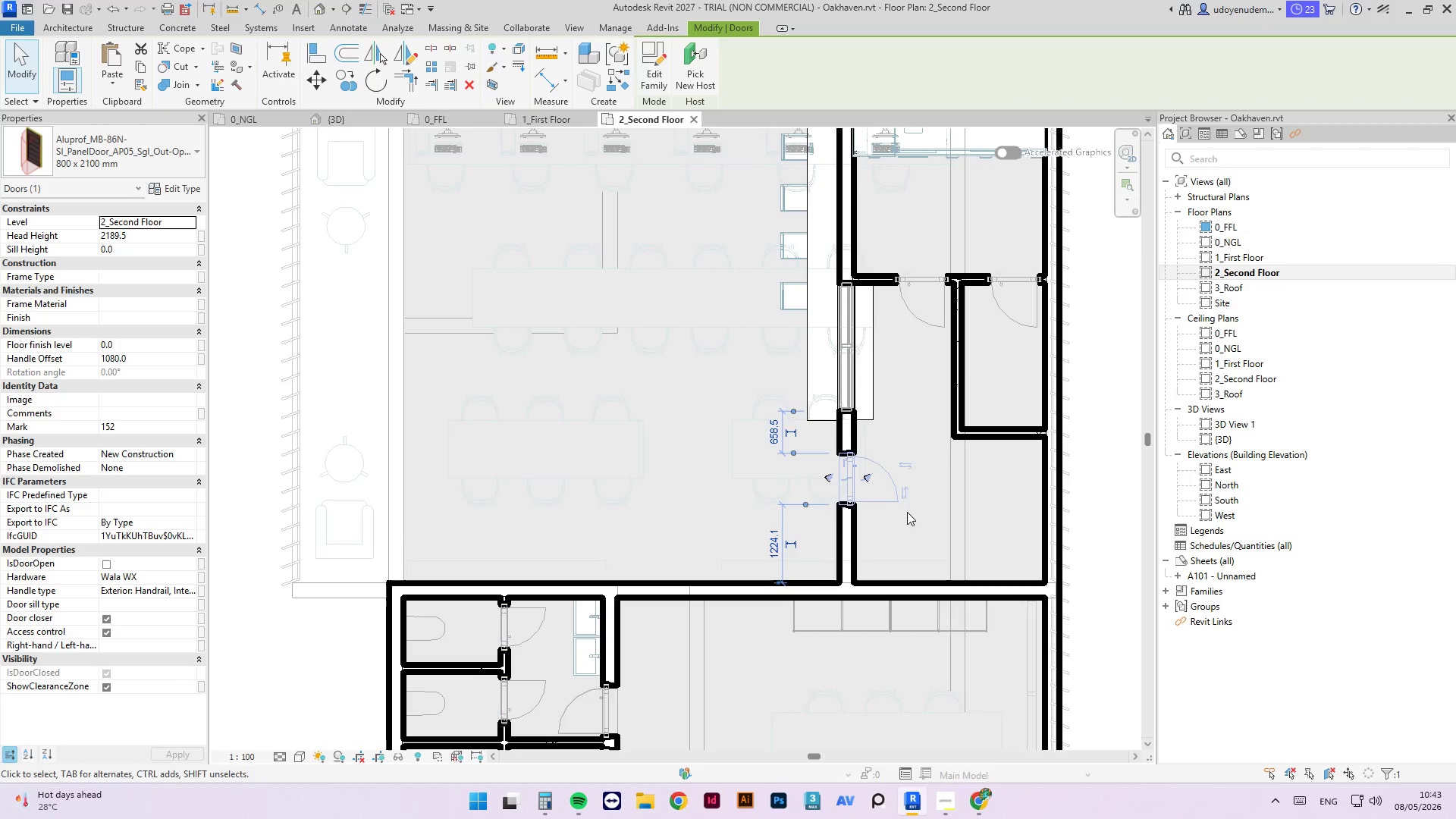 
key(ArrowDown)
 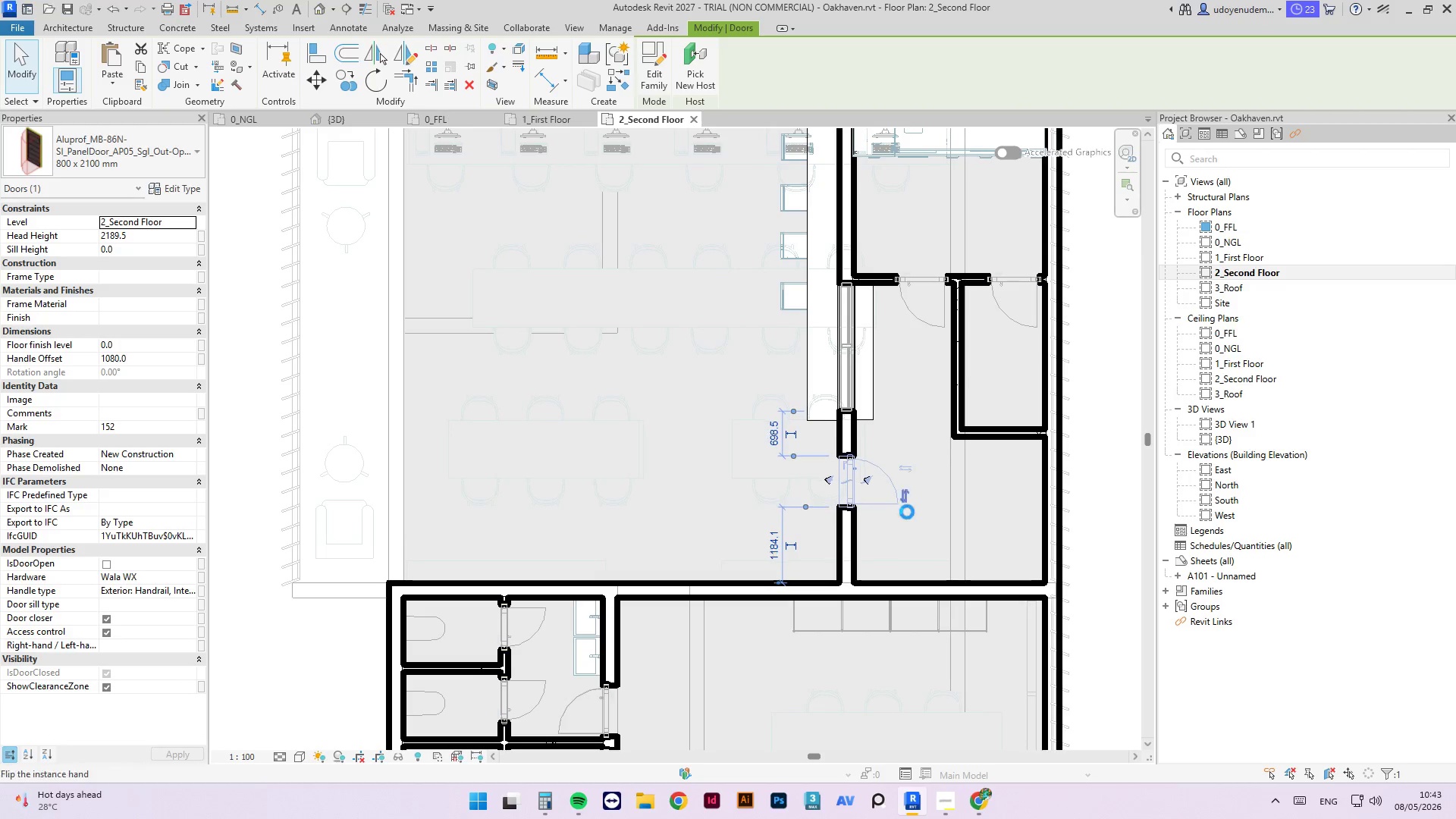 
key(ArrowDown)
 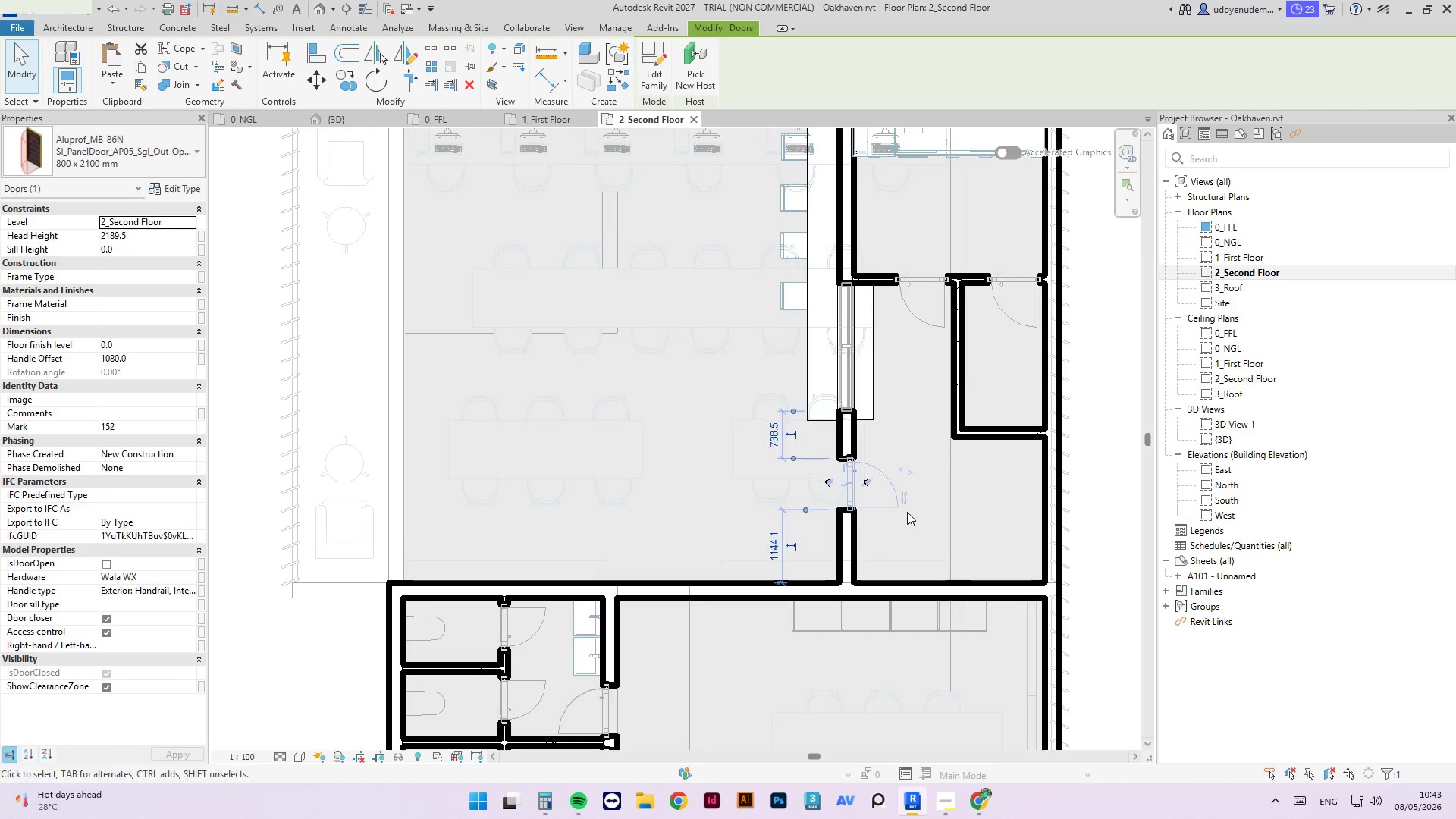 
key(ArrowDown)
 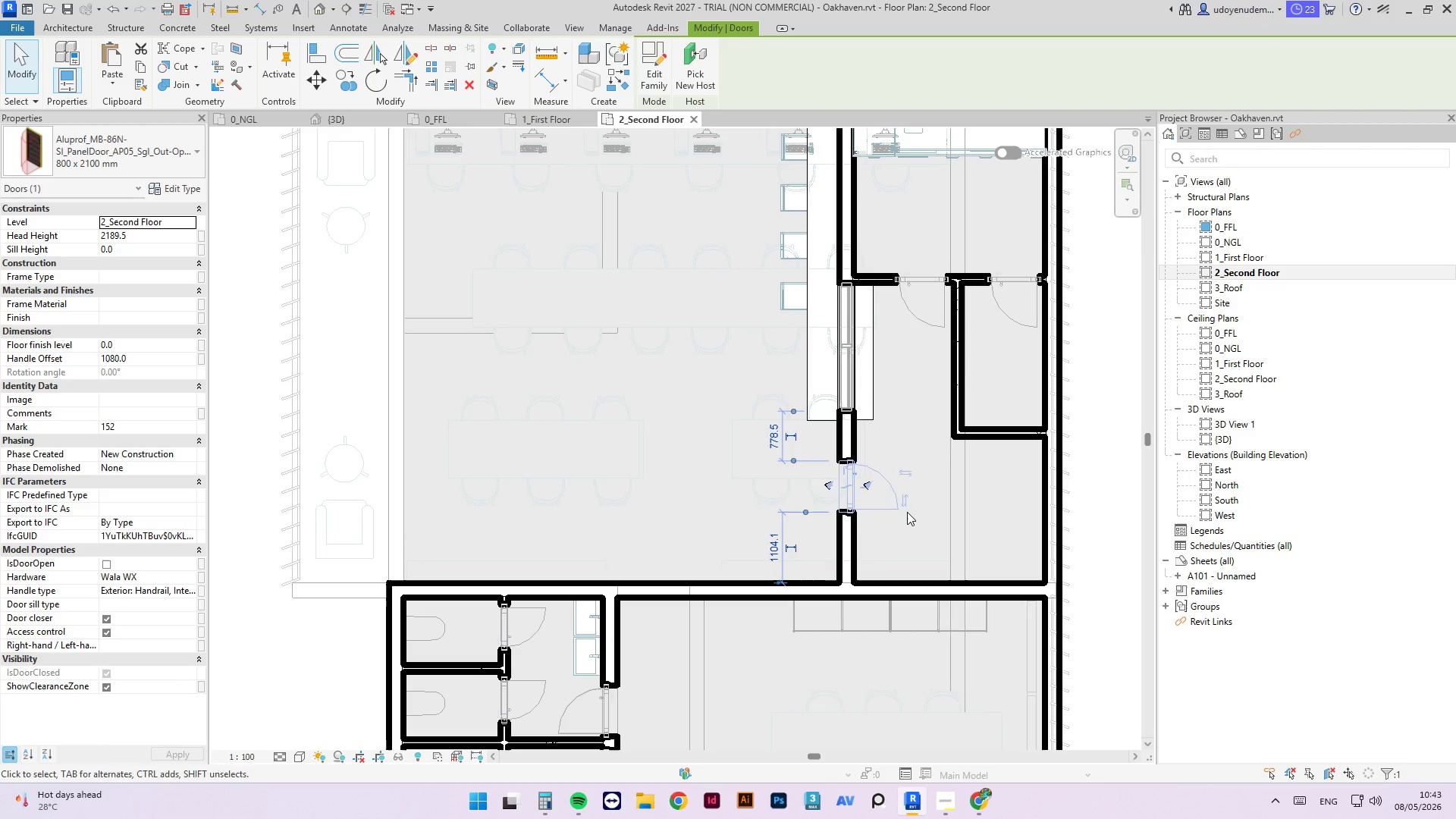 
key(ArrowDown)
 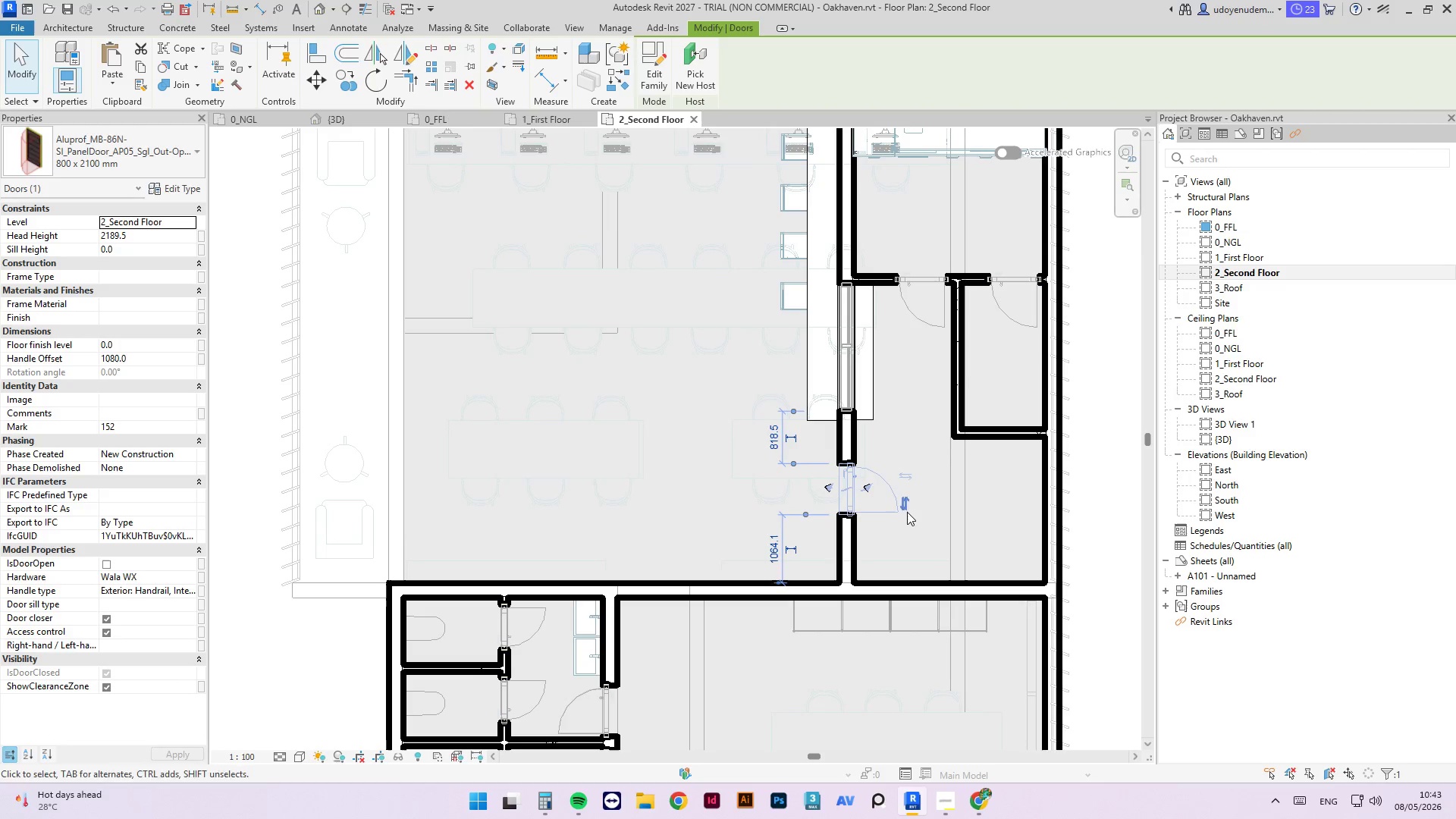 
key(ArrowDown)
 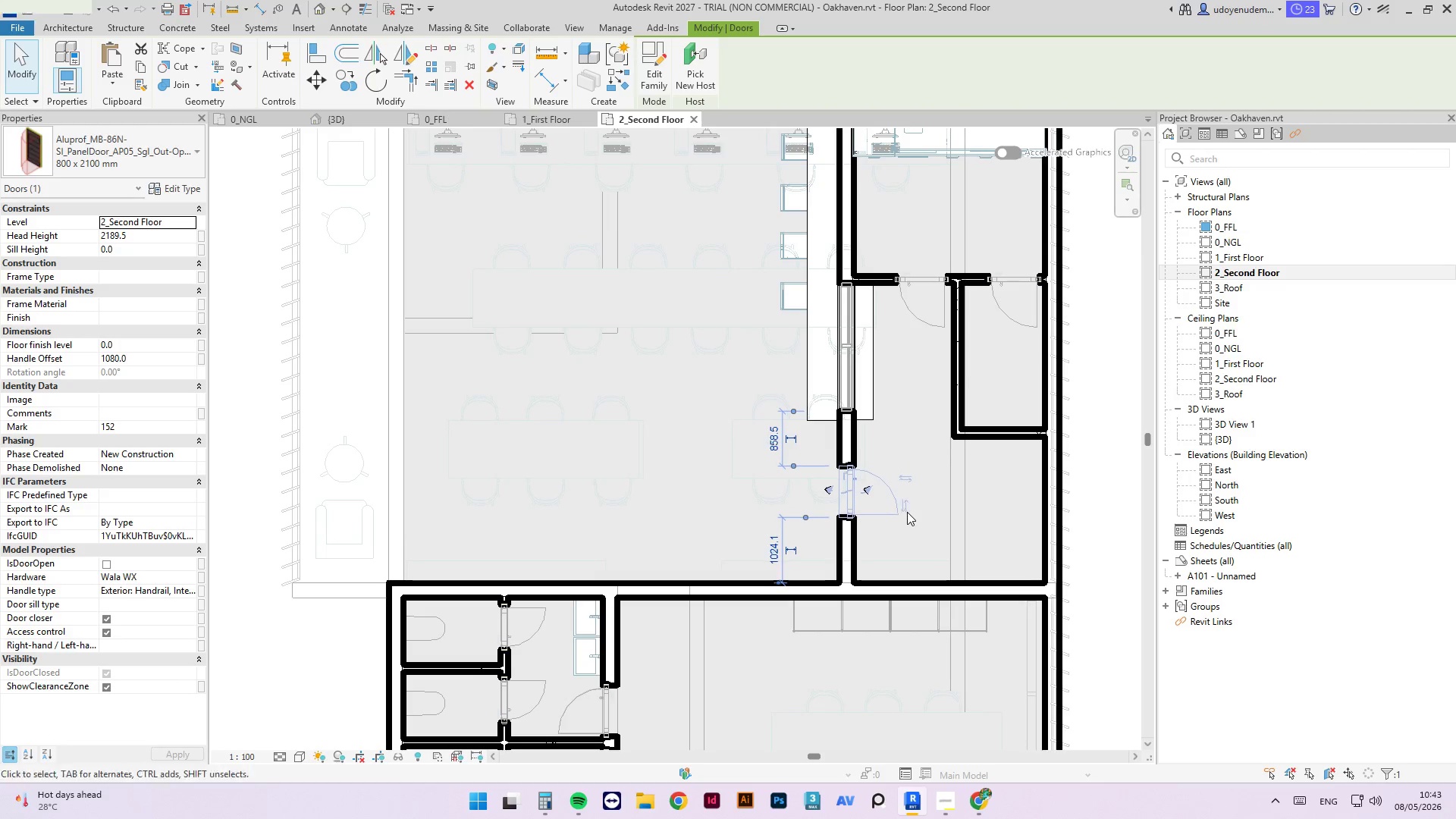 
key(ArrowDown)
 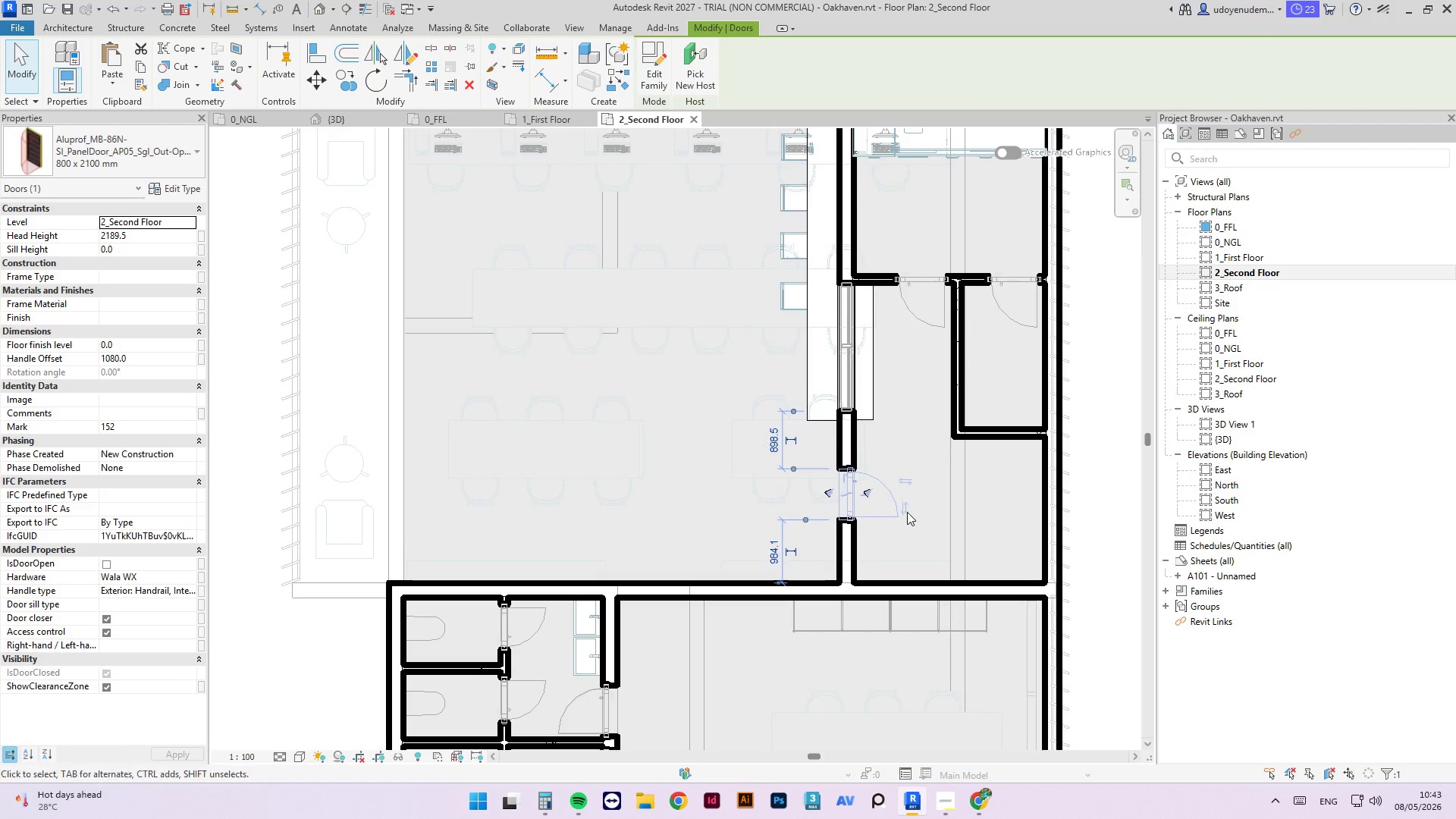 
hold_key(key=ArrowDown, duration=0.42)
 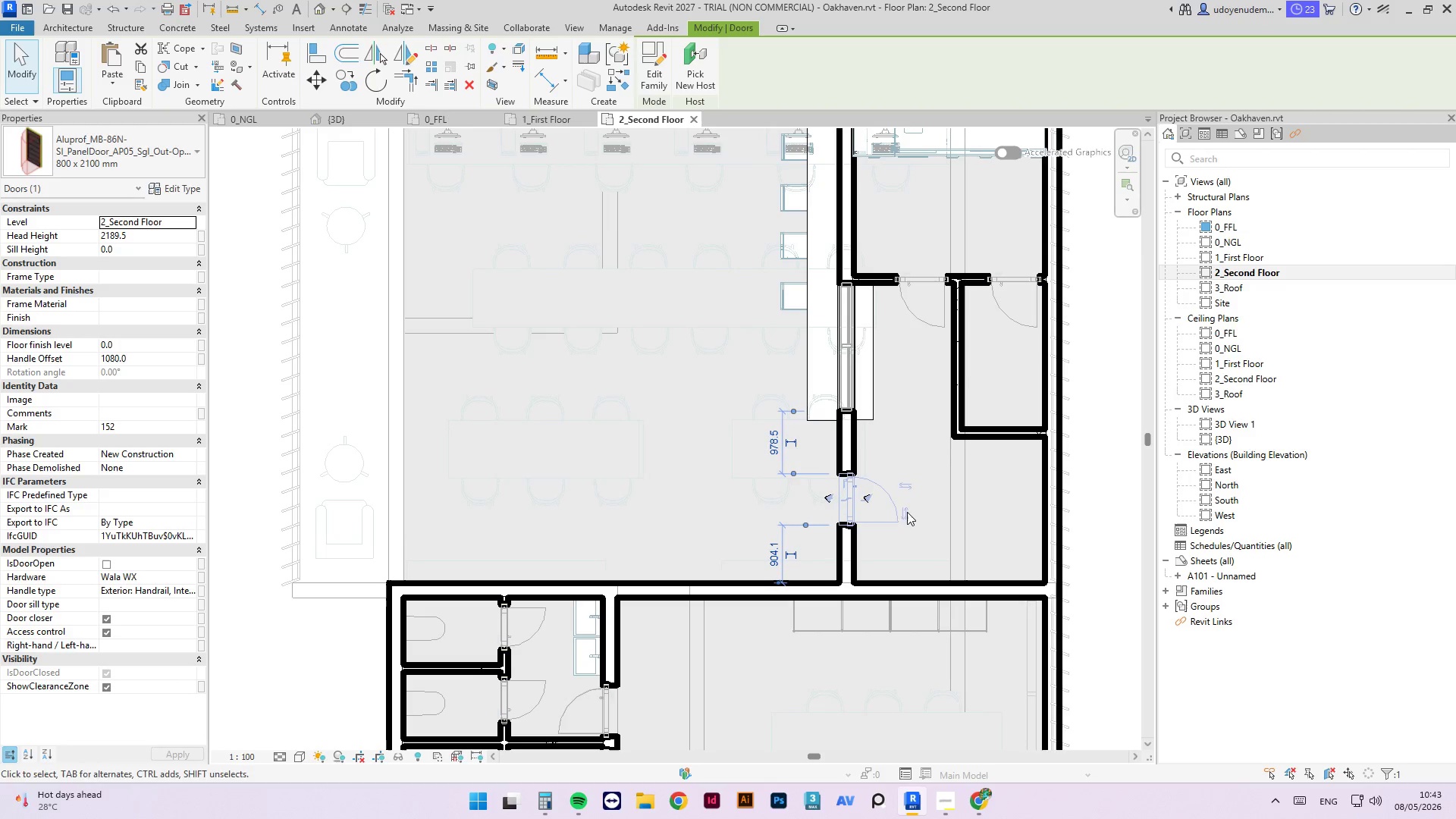 
key(ArrowDown)
 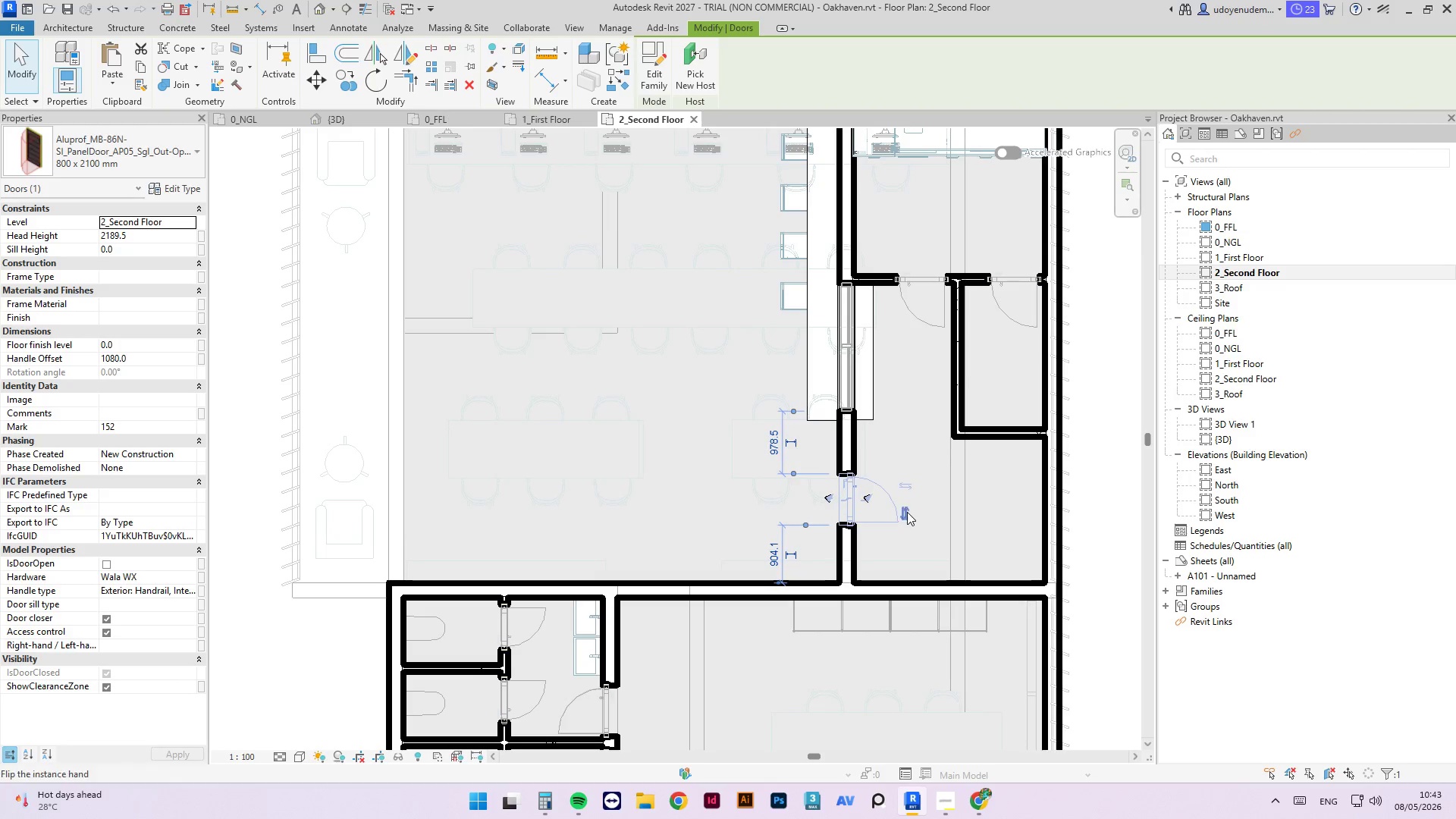 
key(ArrowDown)
 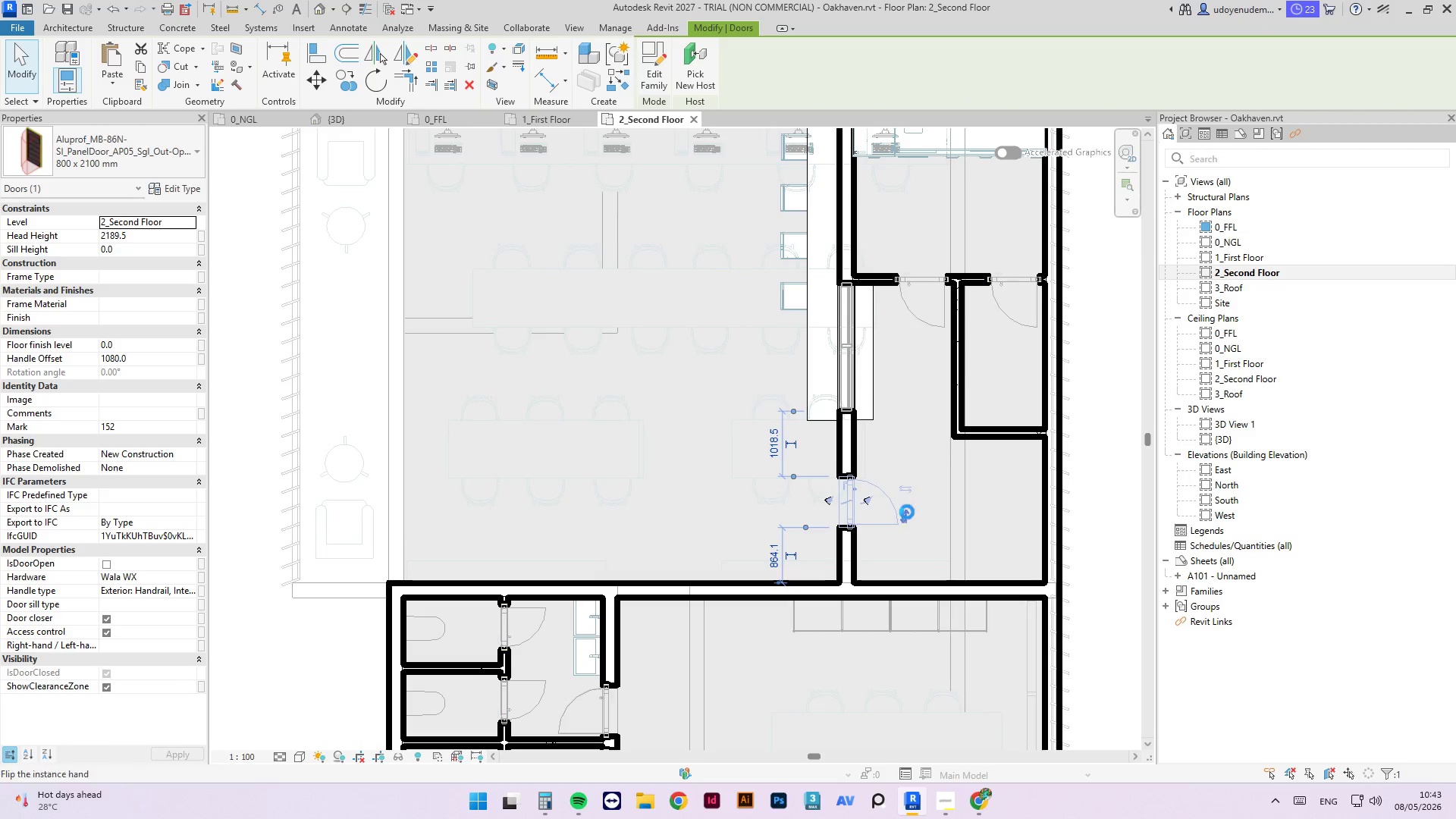 
key(ArrowDown)
 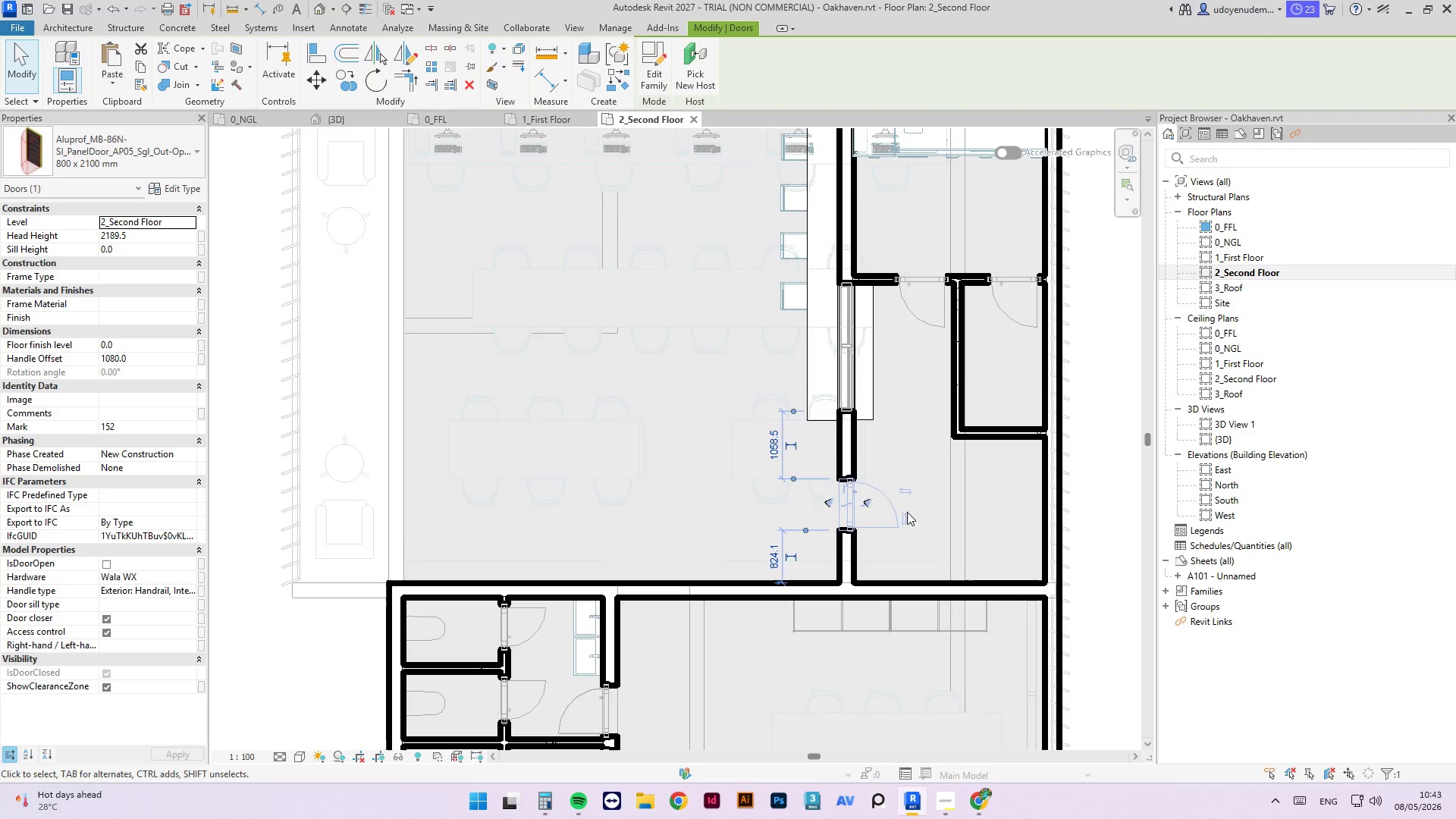 
key(ArrowDown)
 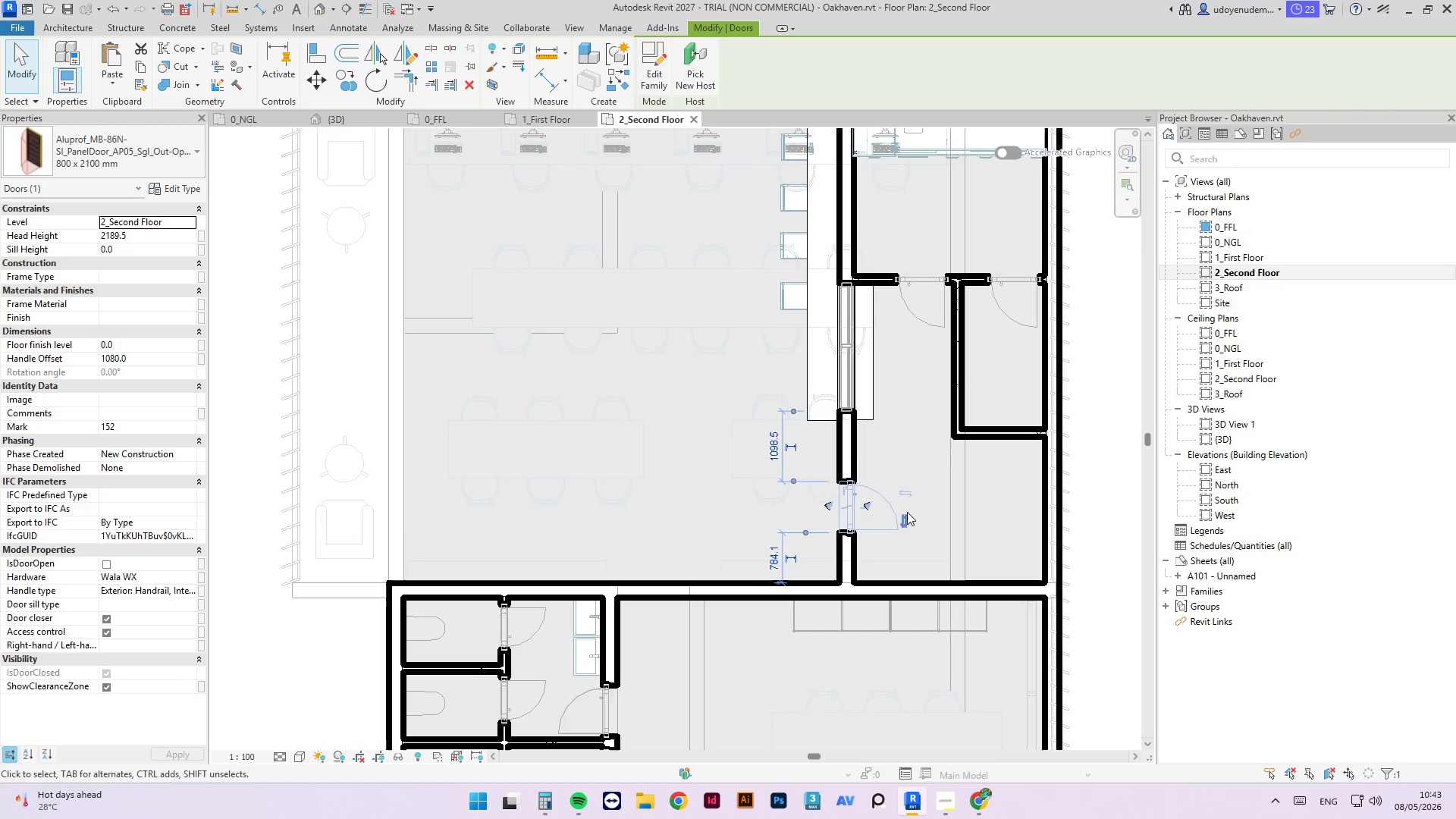 
key(ArrowDown)
 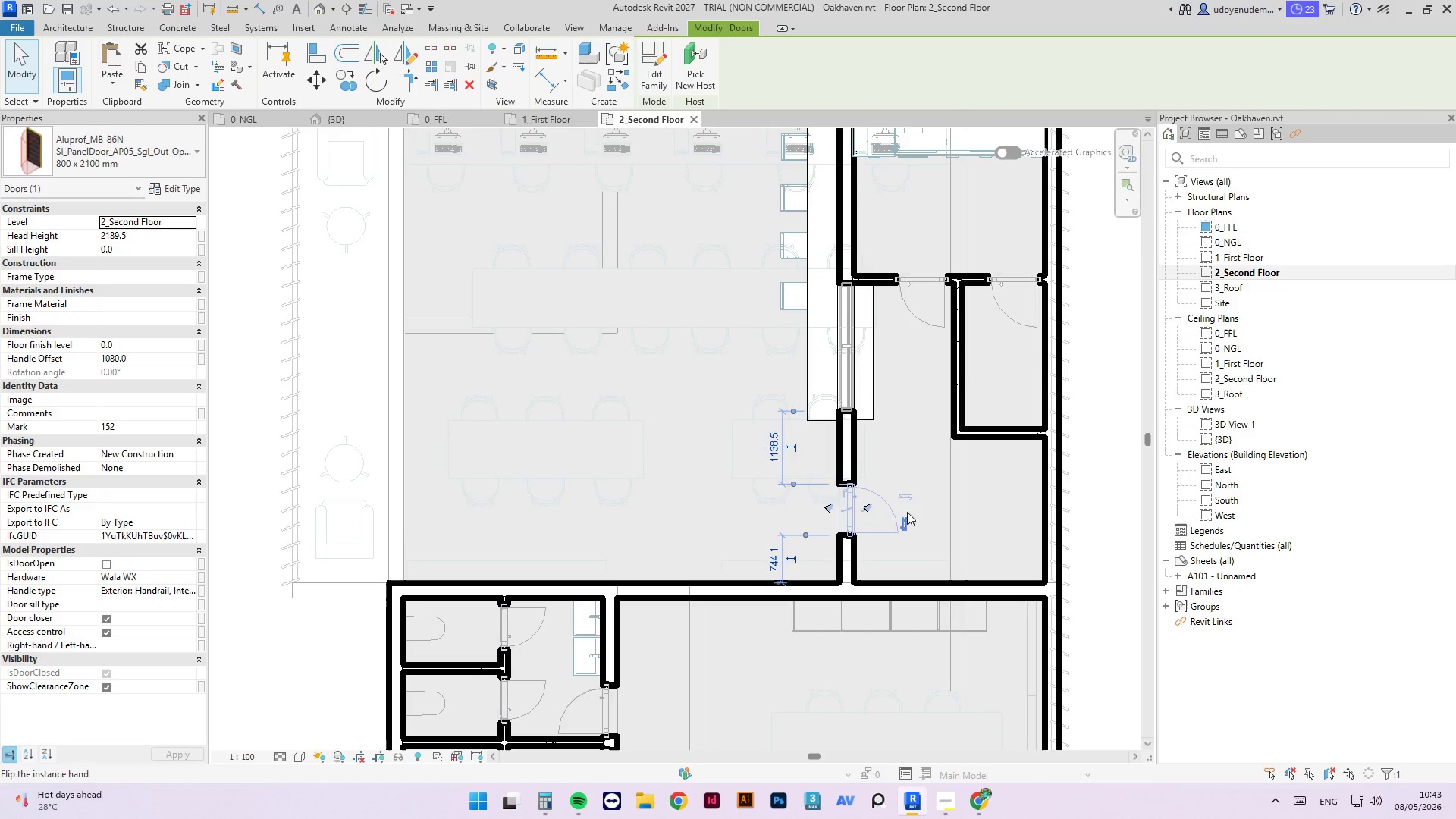 
key(ArrowDown)
 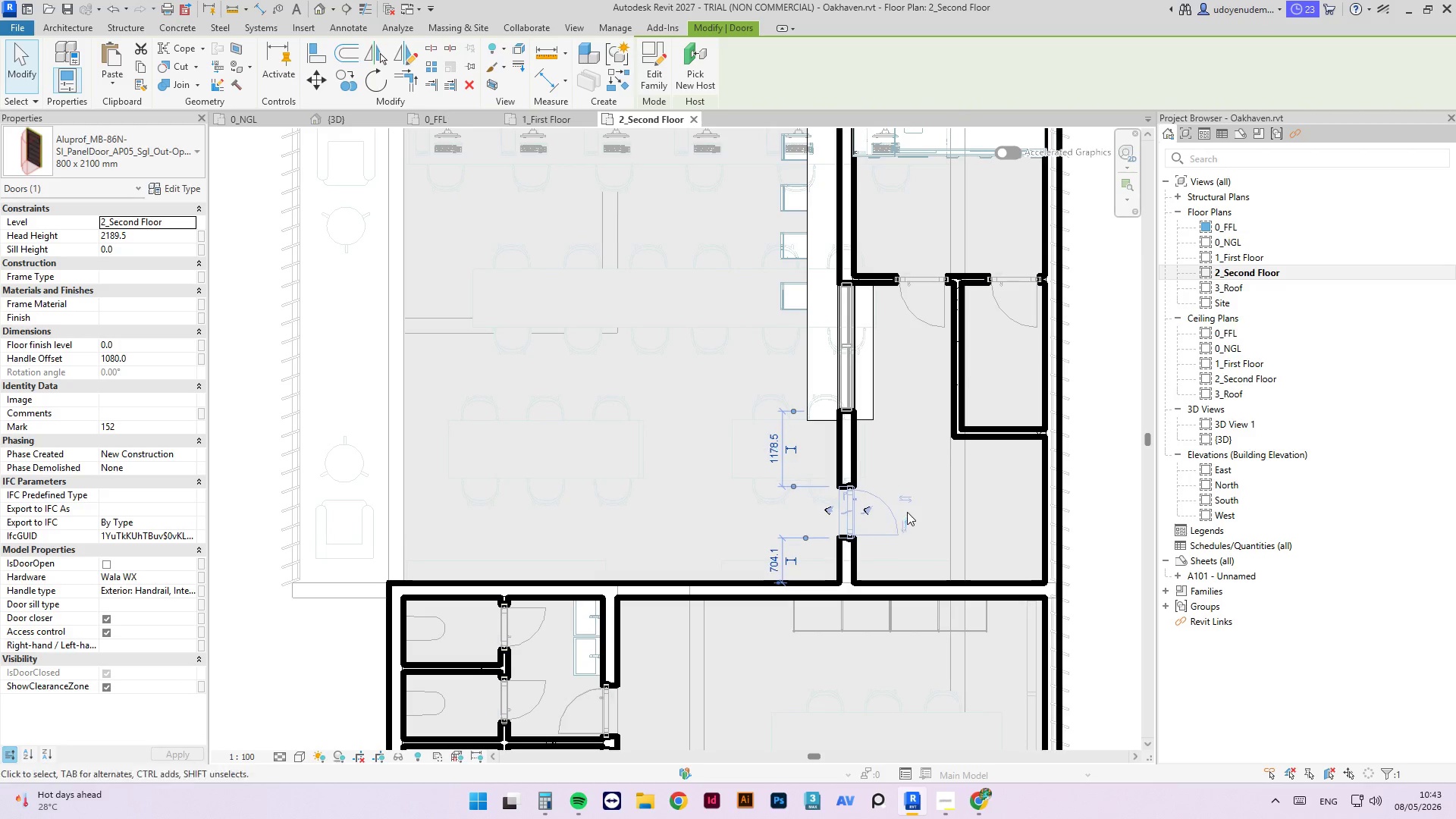 
key(ArrowDown)
 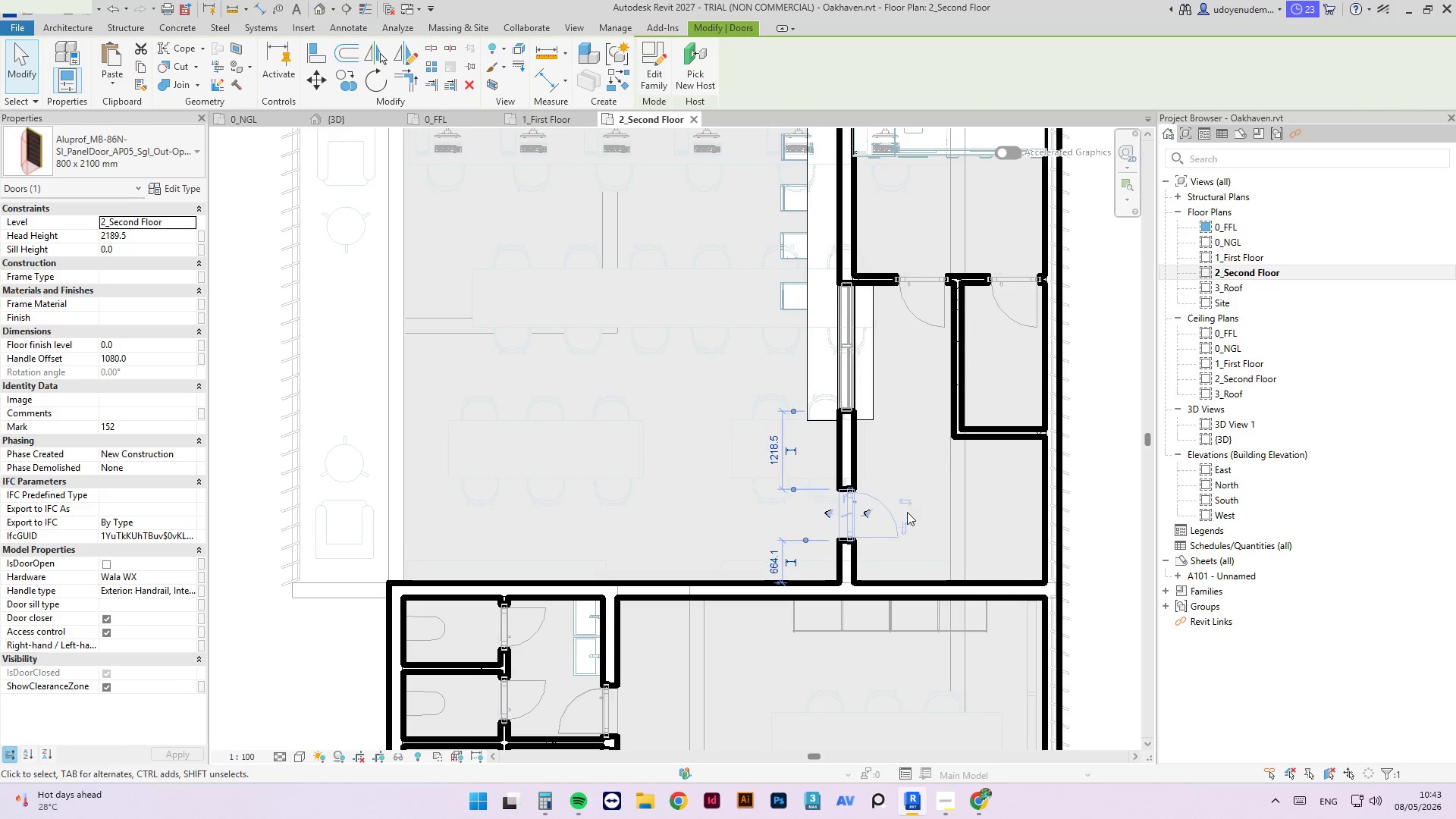 
key(ArrowDown)
 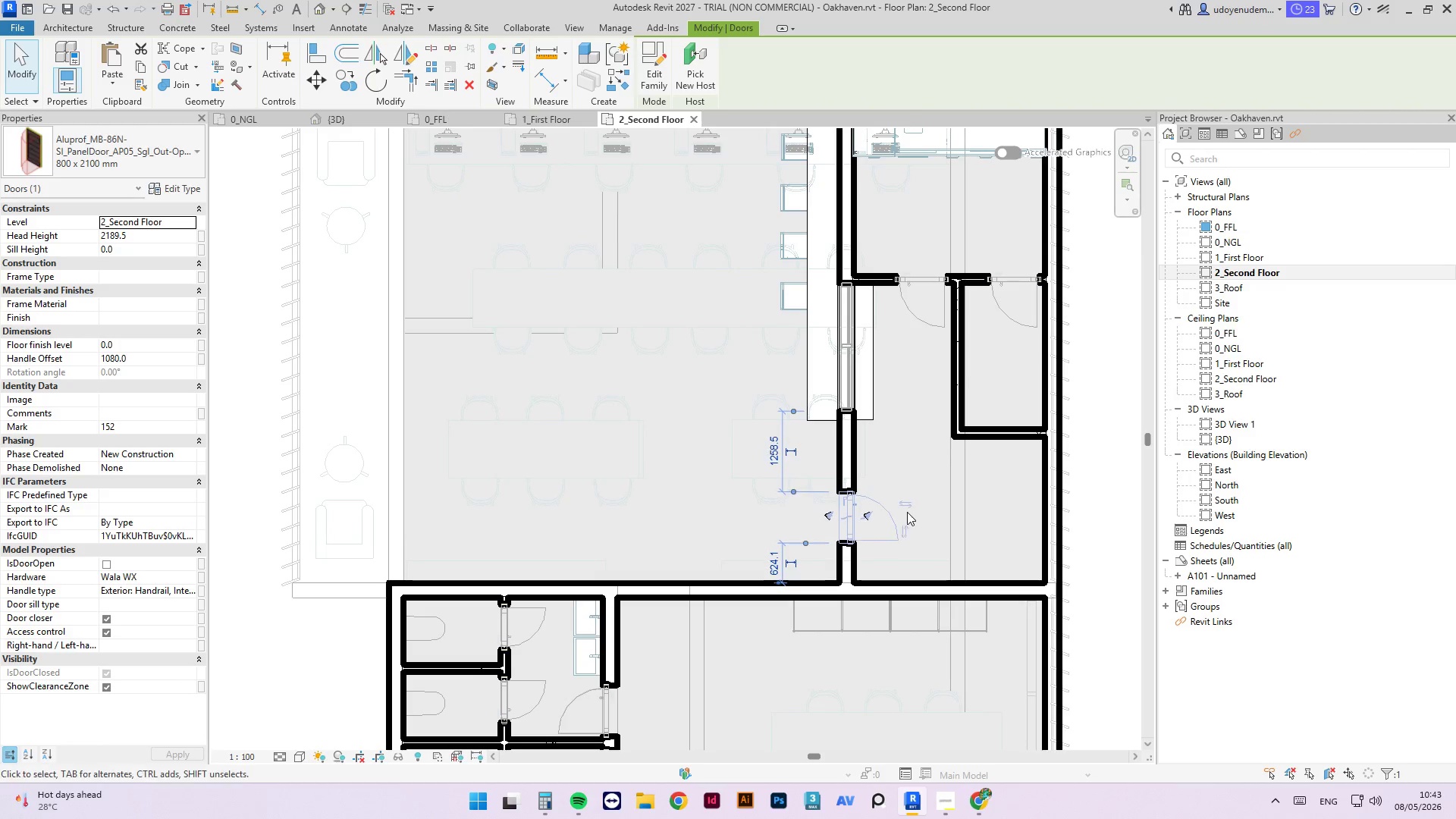 
key(ArrowDown)
 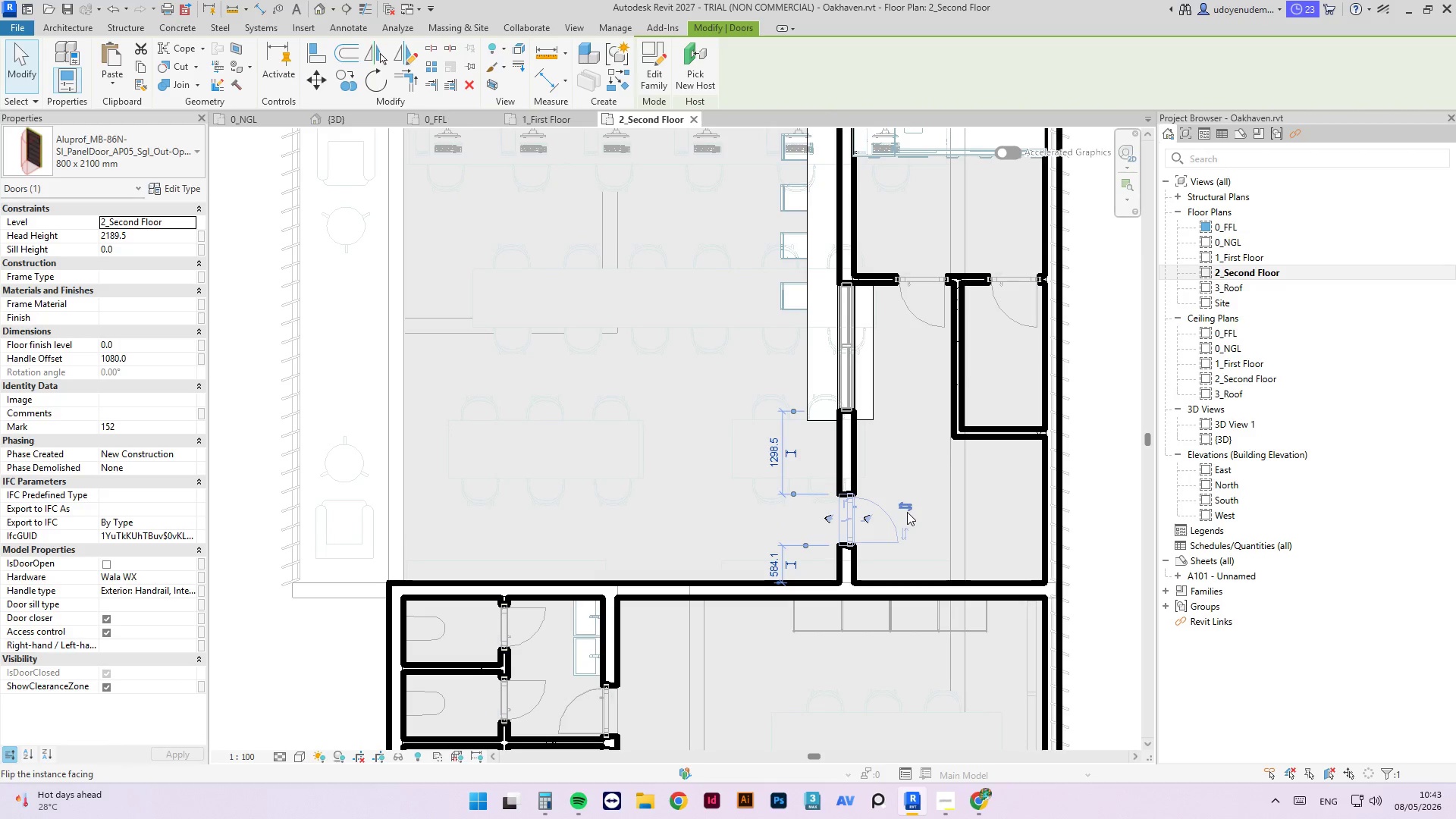 
key(ArrowUp)
 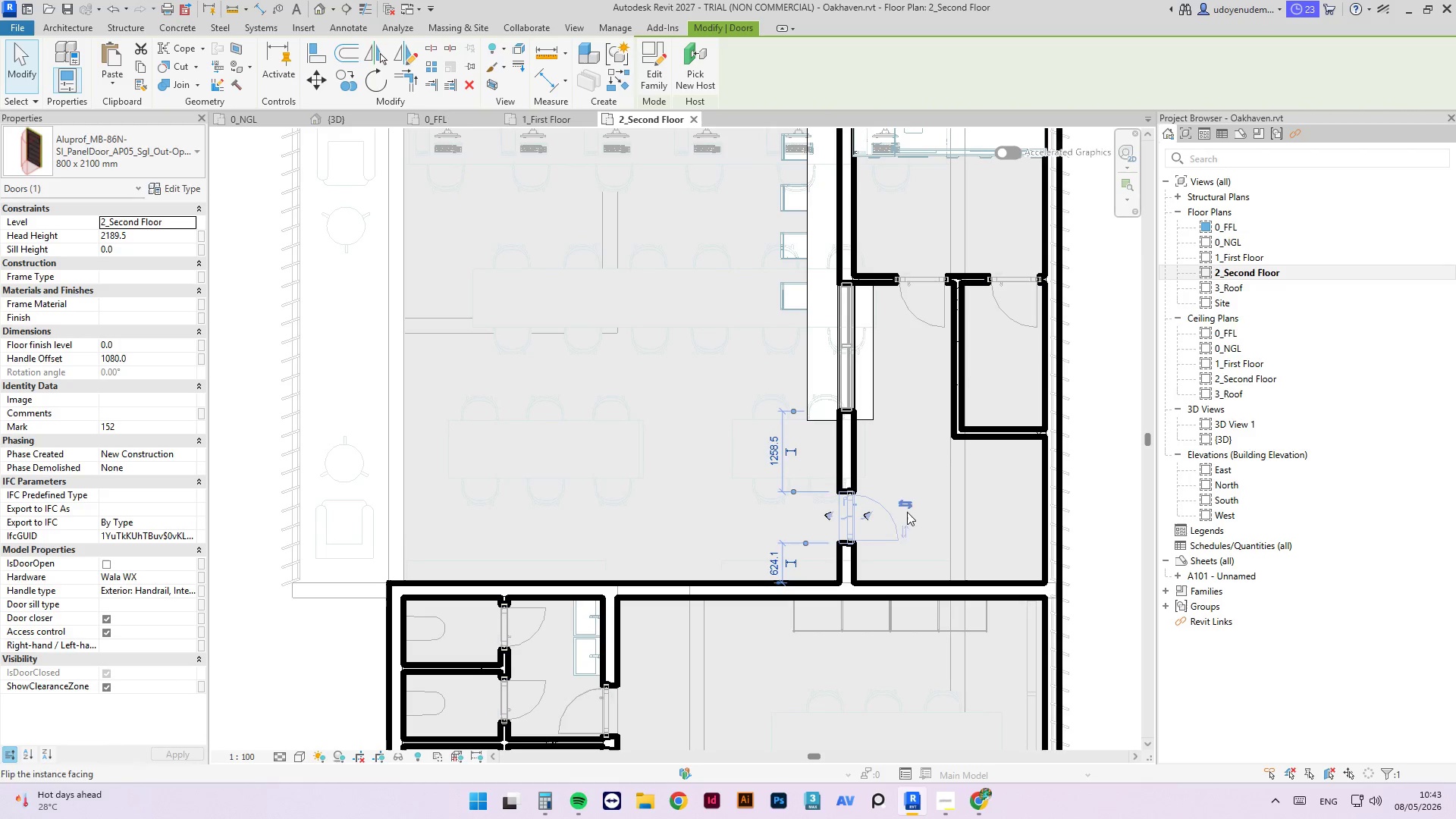 
key(ArrowUp)
 